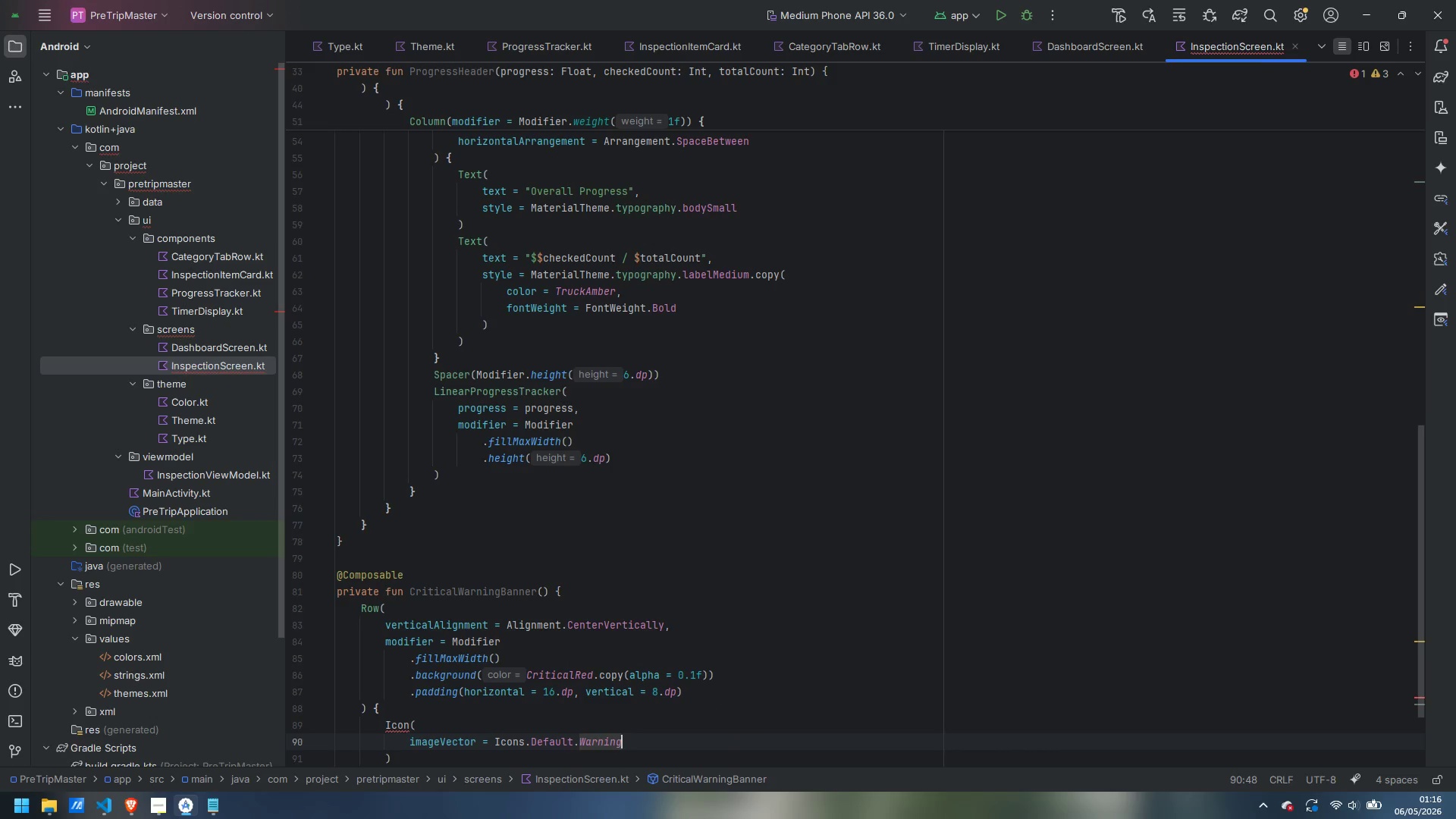 
key(Comma)
 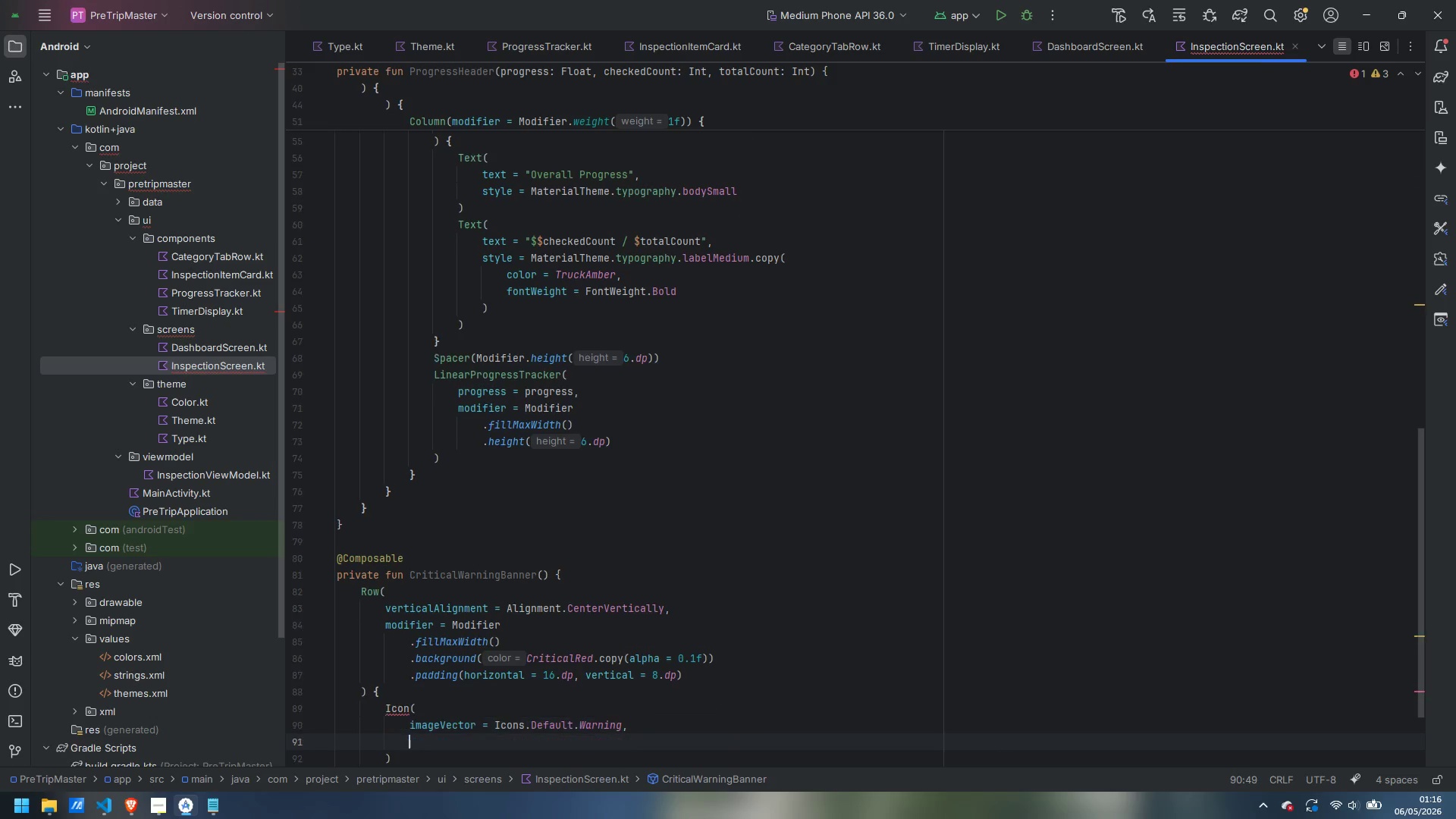 
key(Enter)
 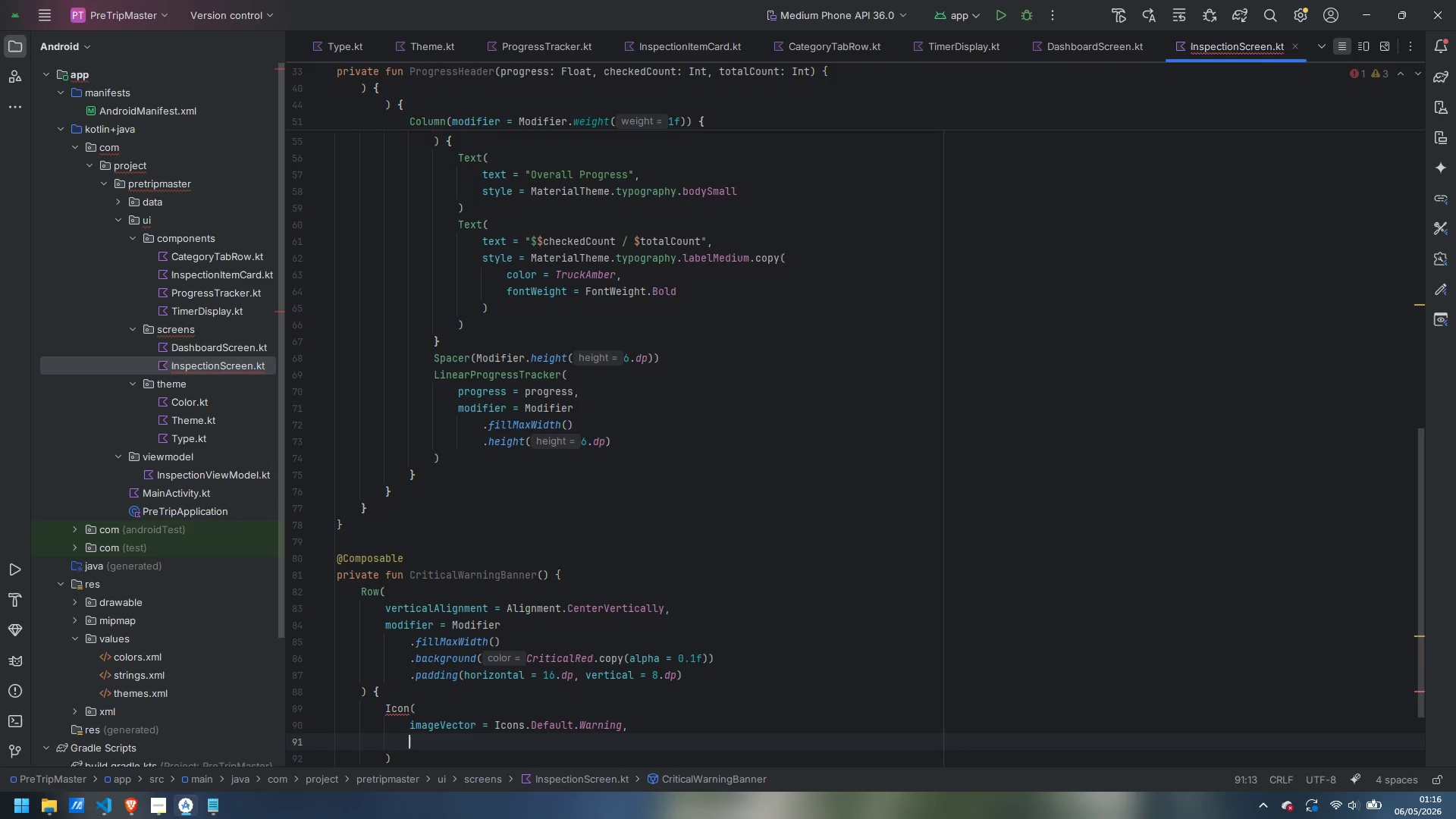 
type(conte)
 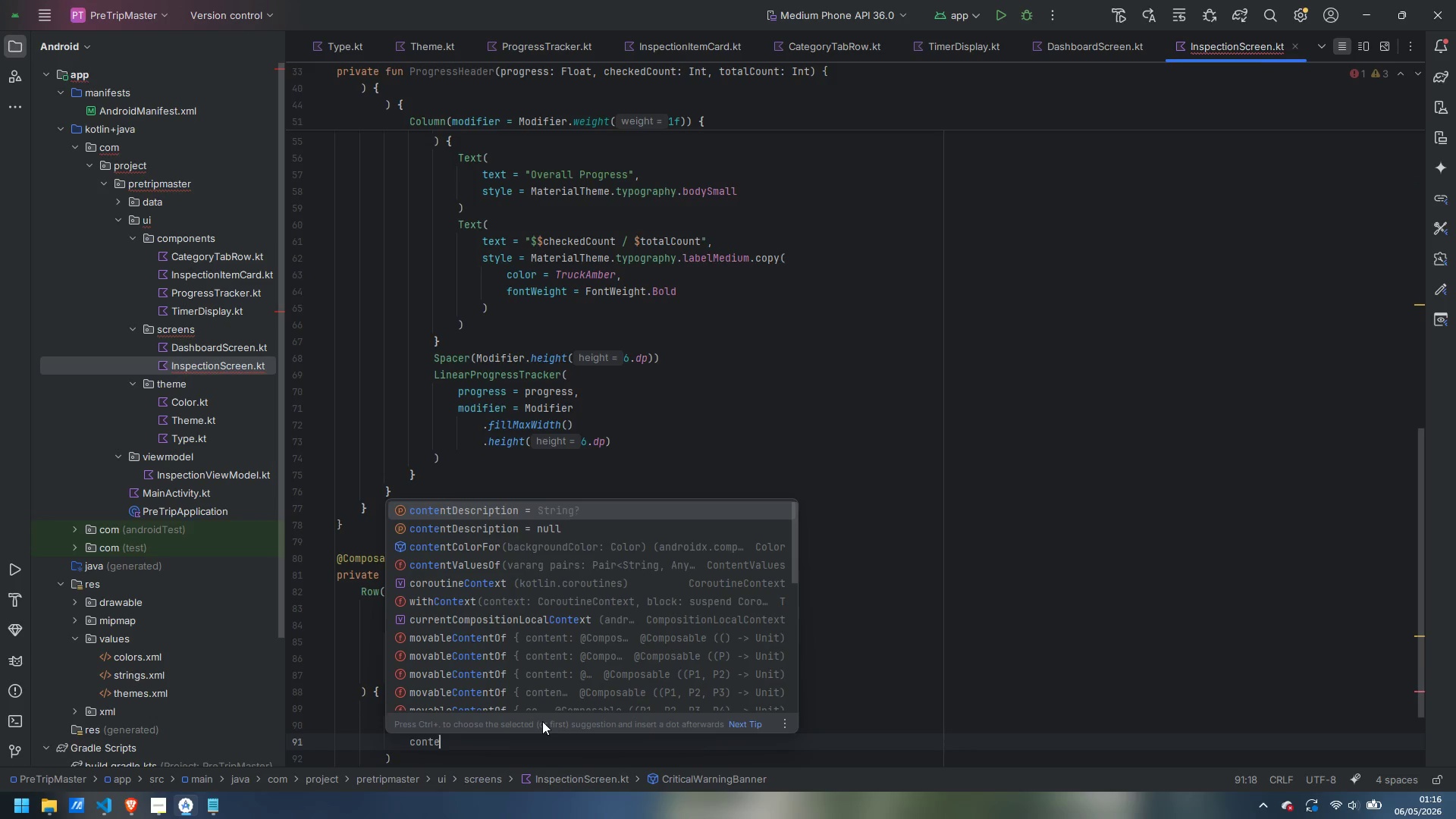 
key(ArrowDown)
 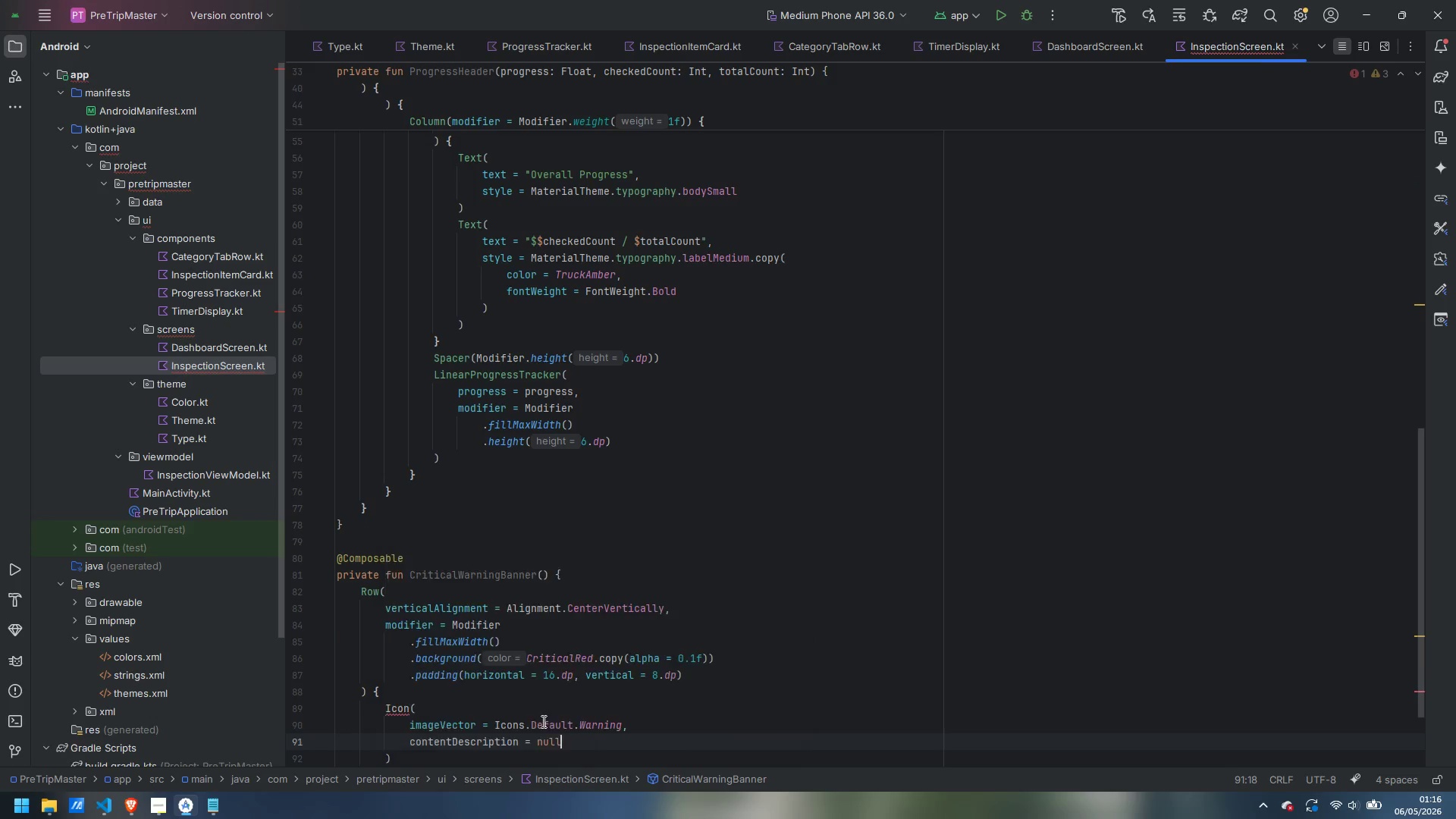 
key(Enter)
 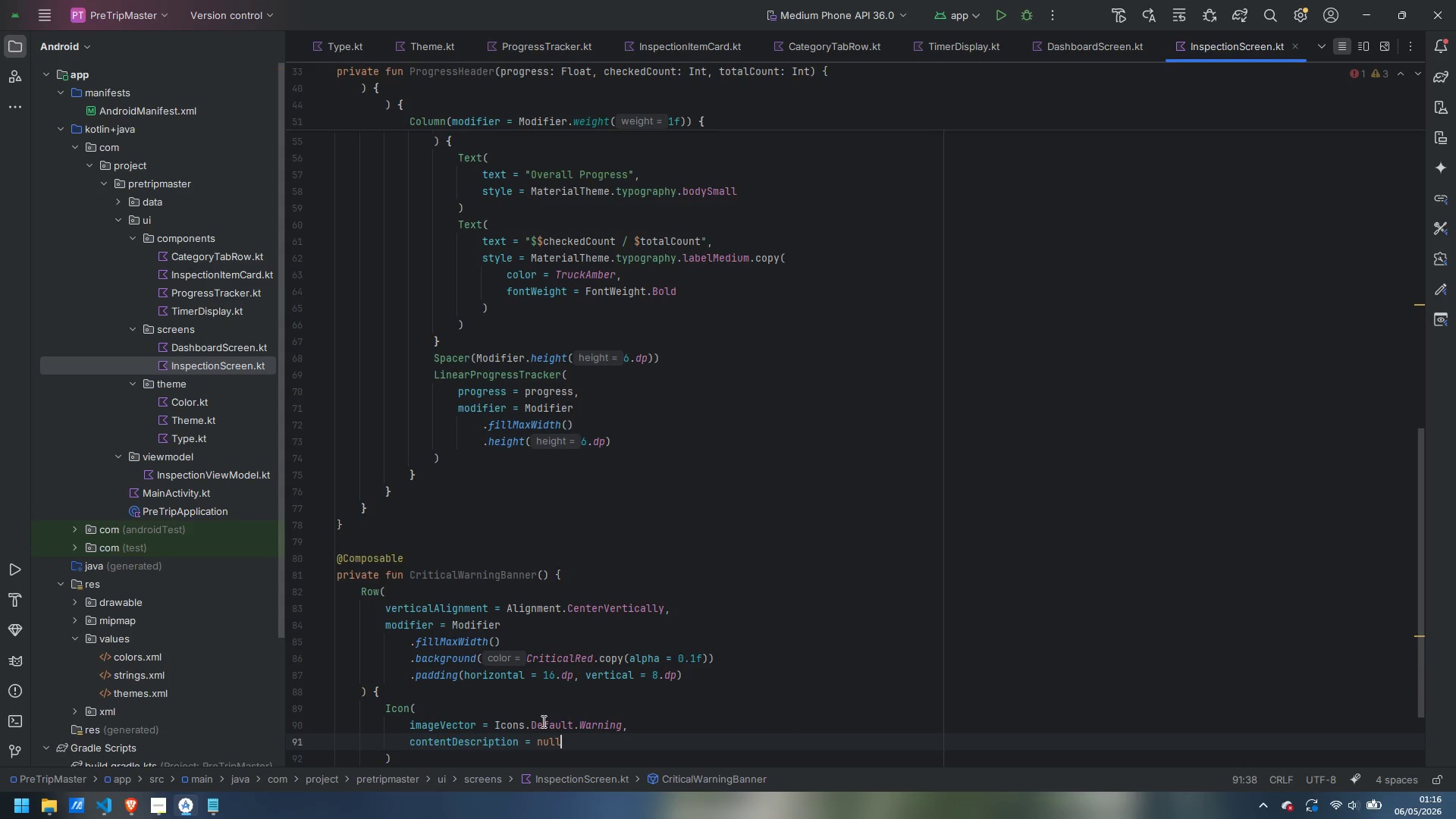 
key(Comma)
 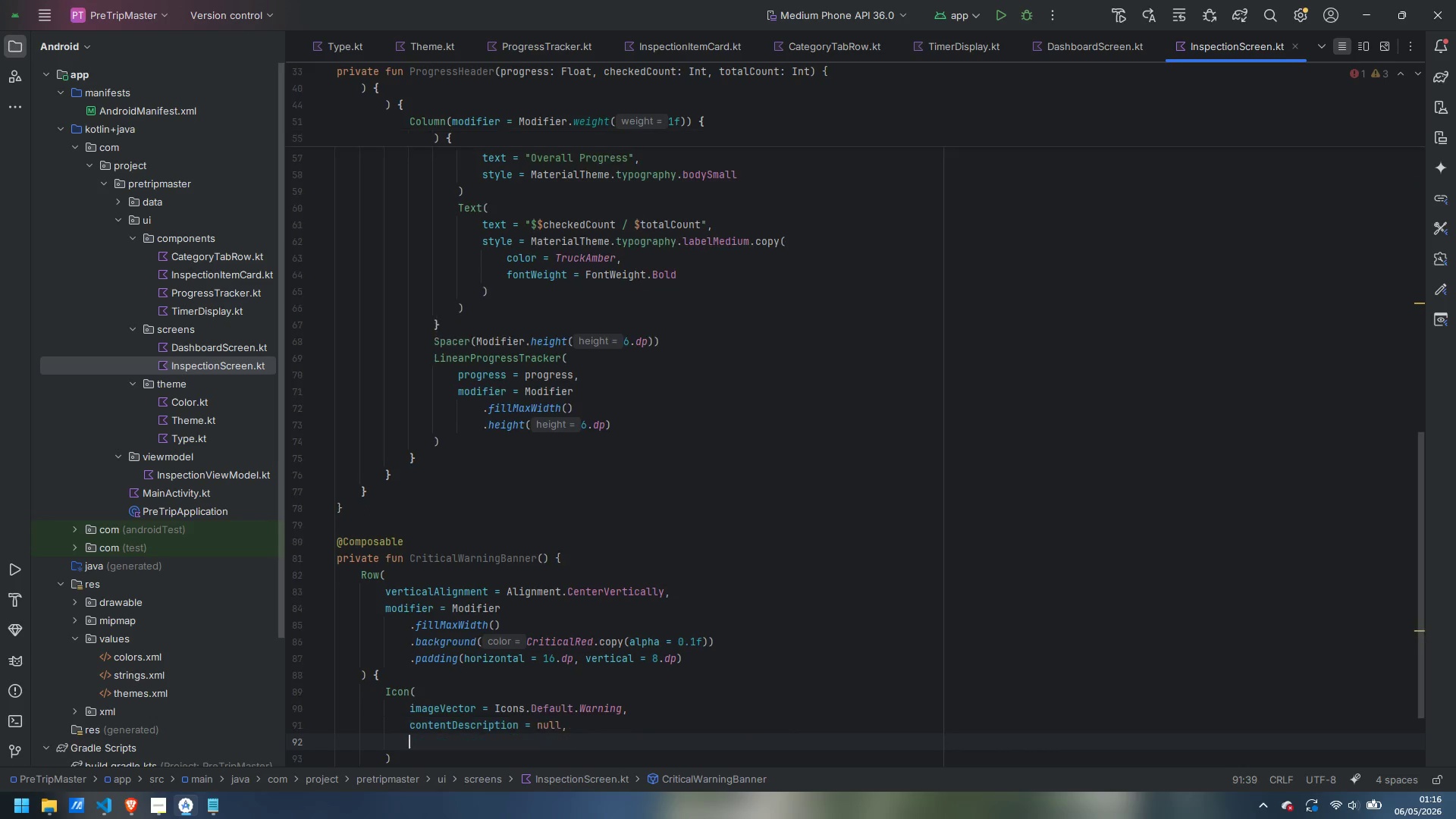 
key(Enter)
 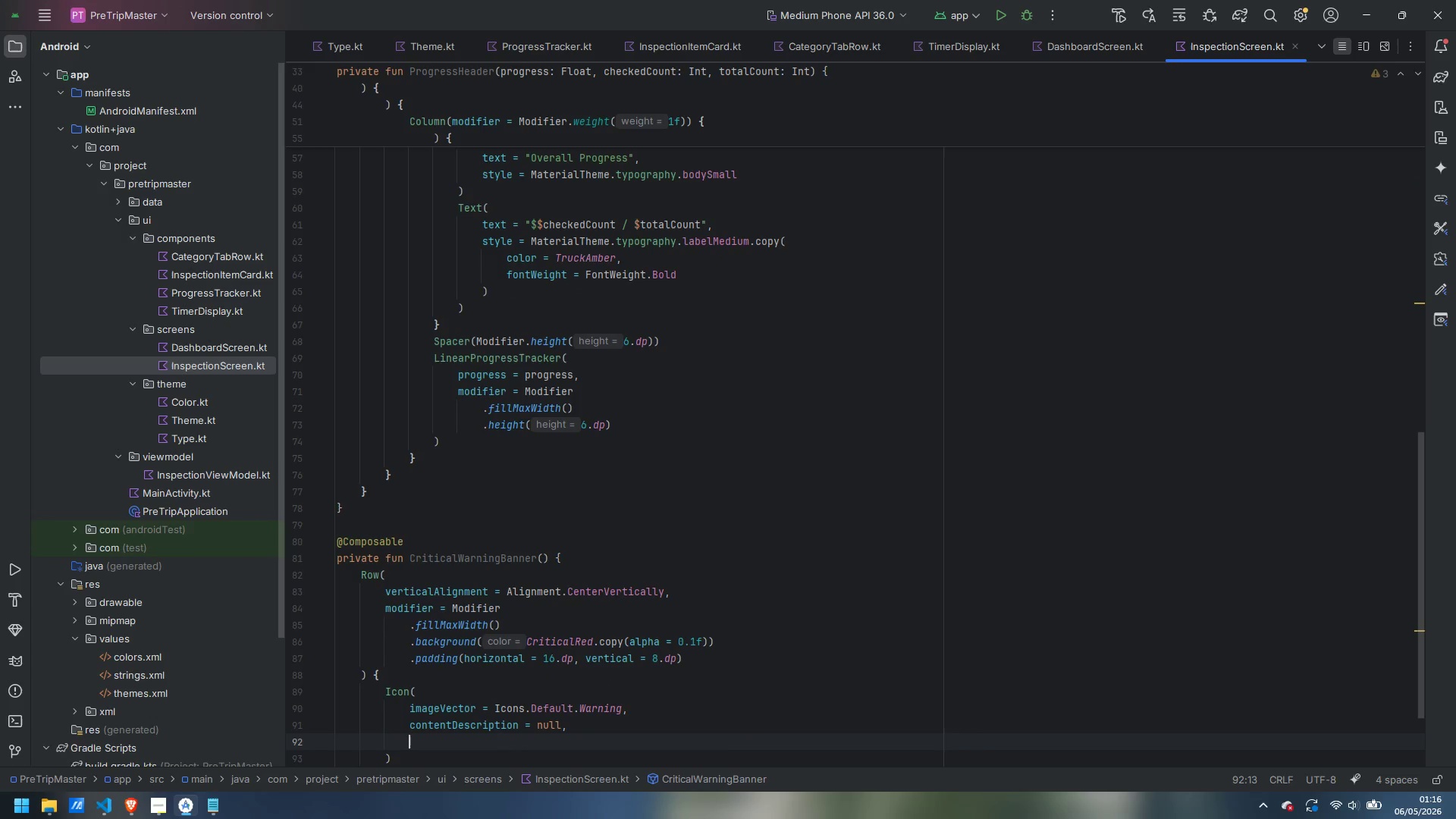 
type(tint = Criti)
 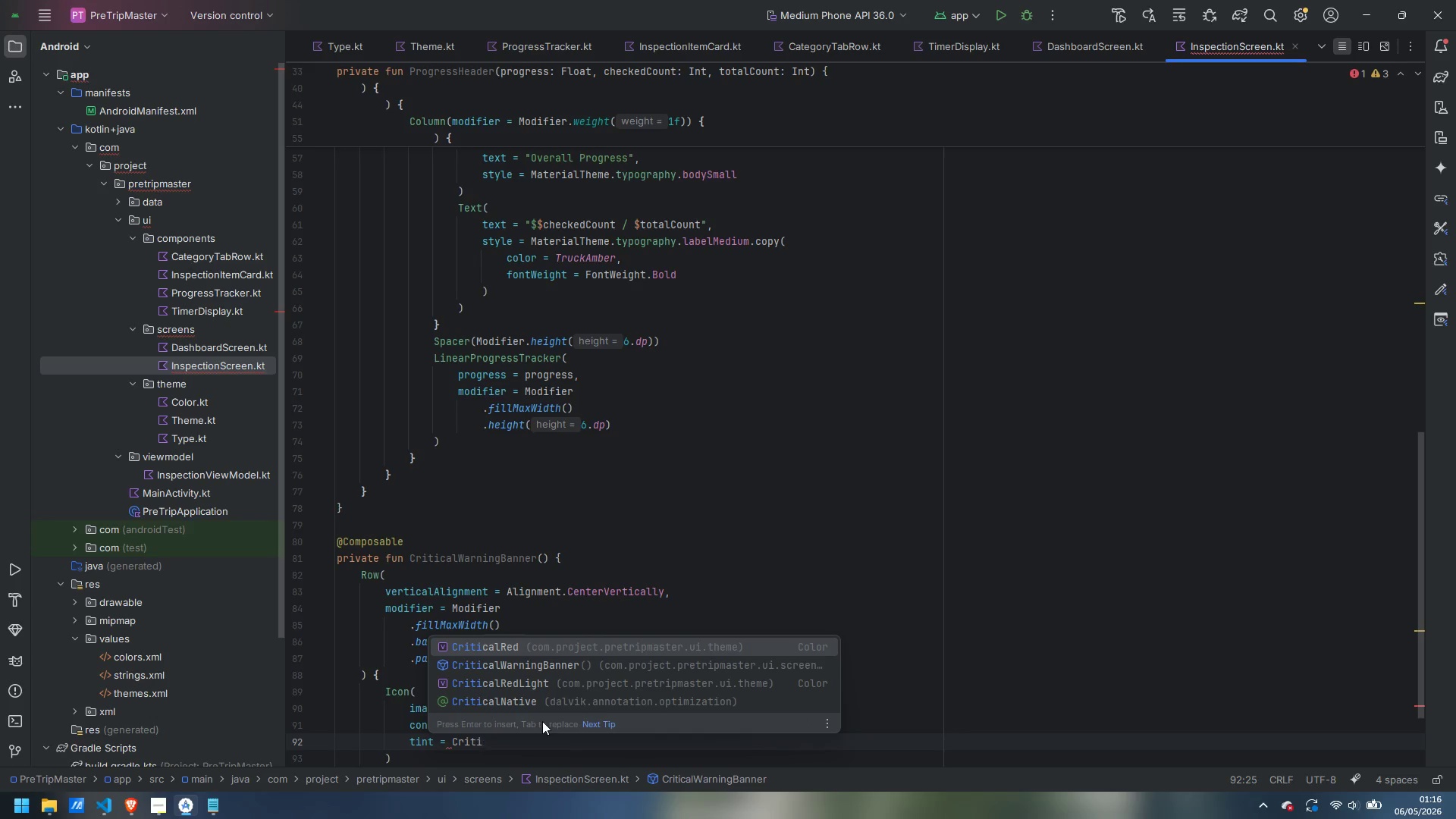 
key(Enter)
 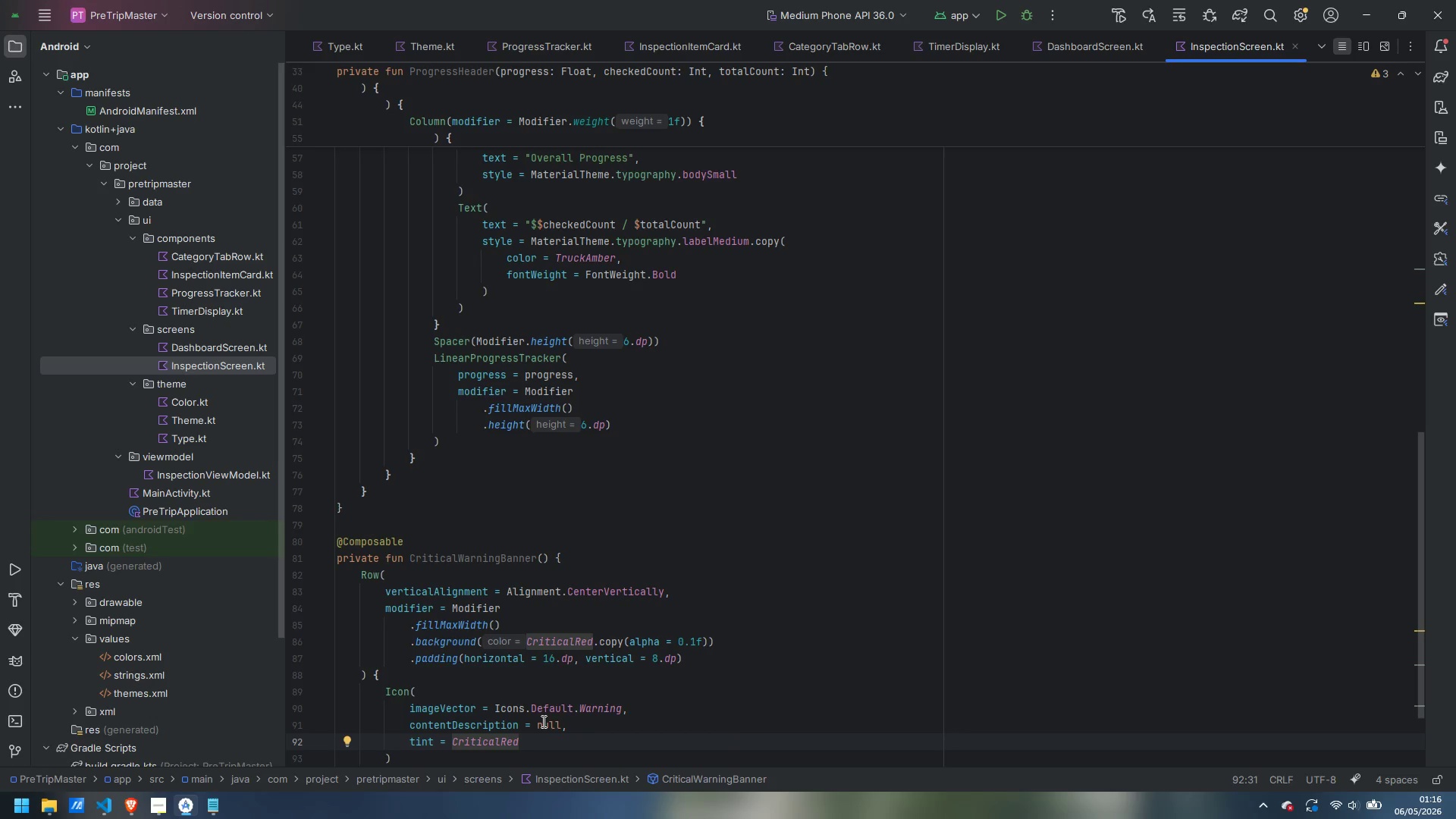 
key(Comma)
 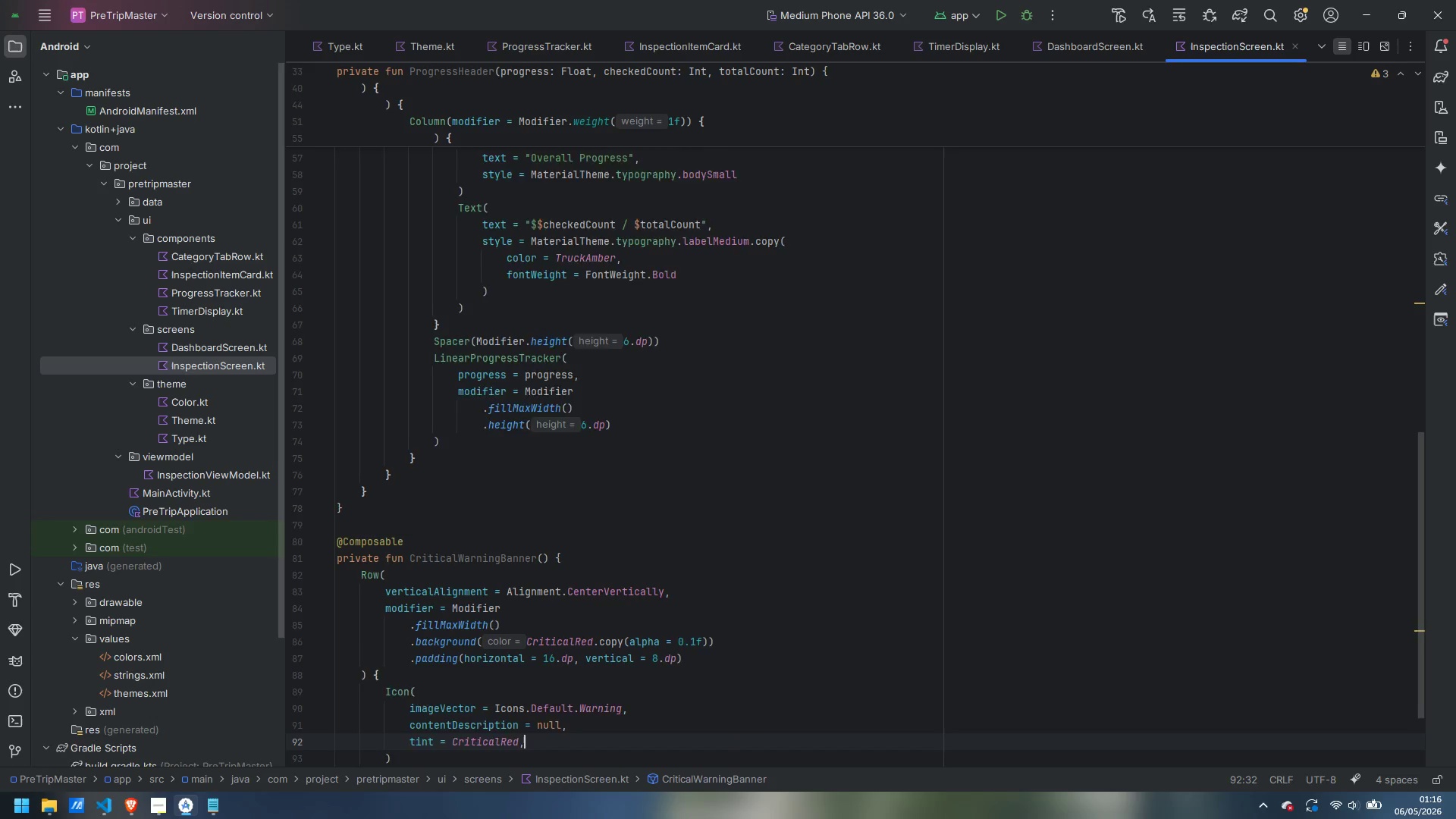 
key(Enter)
 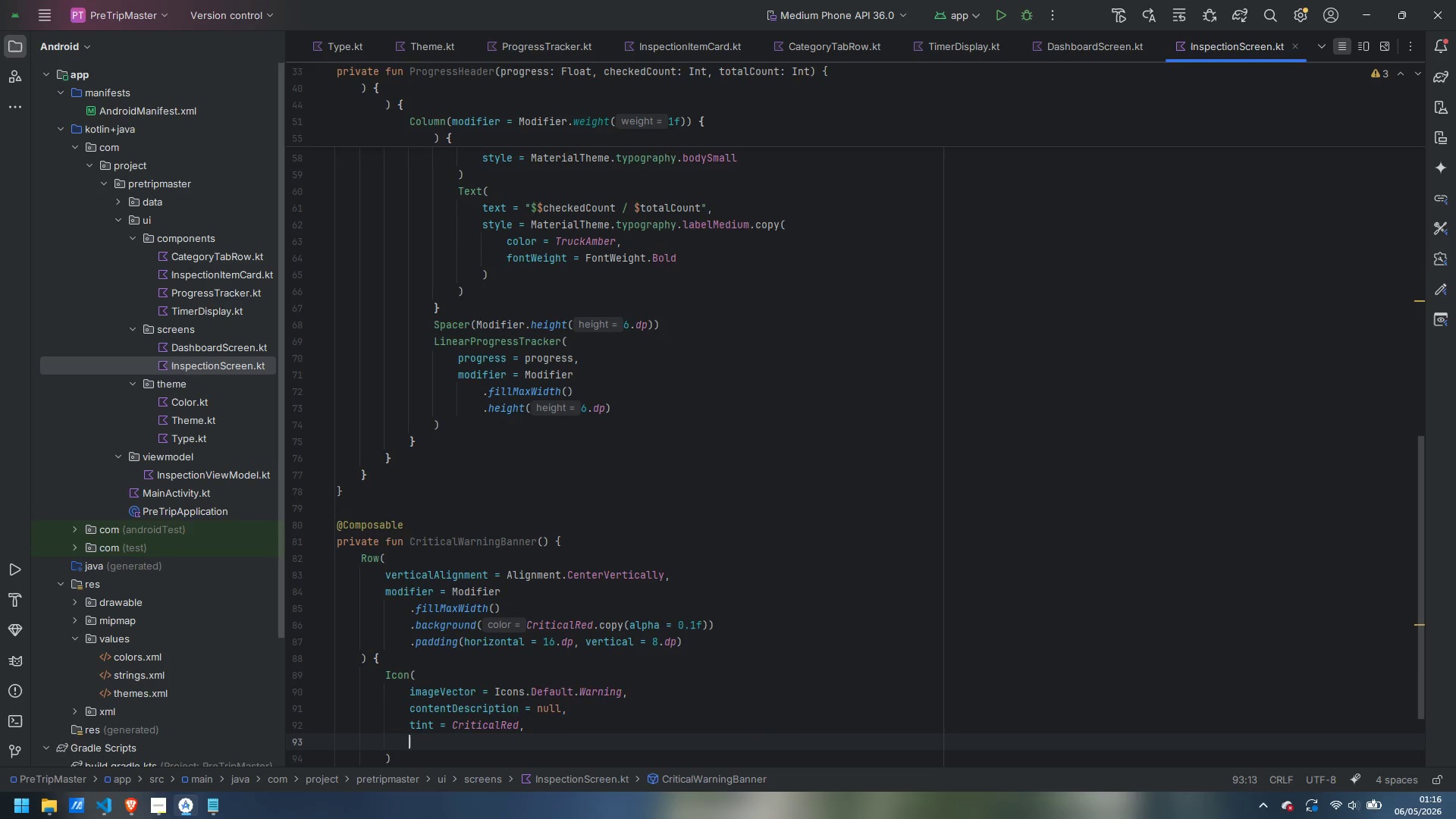 
type(modifi)
 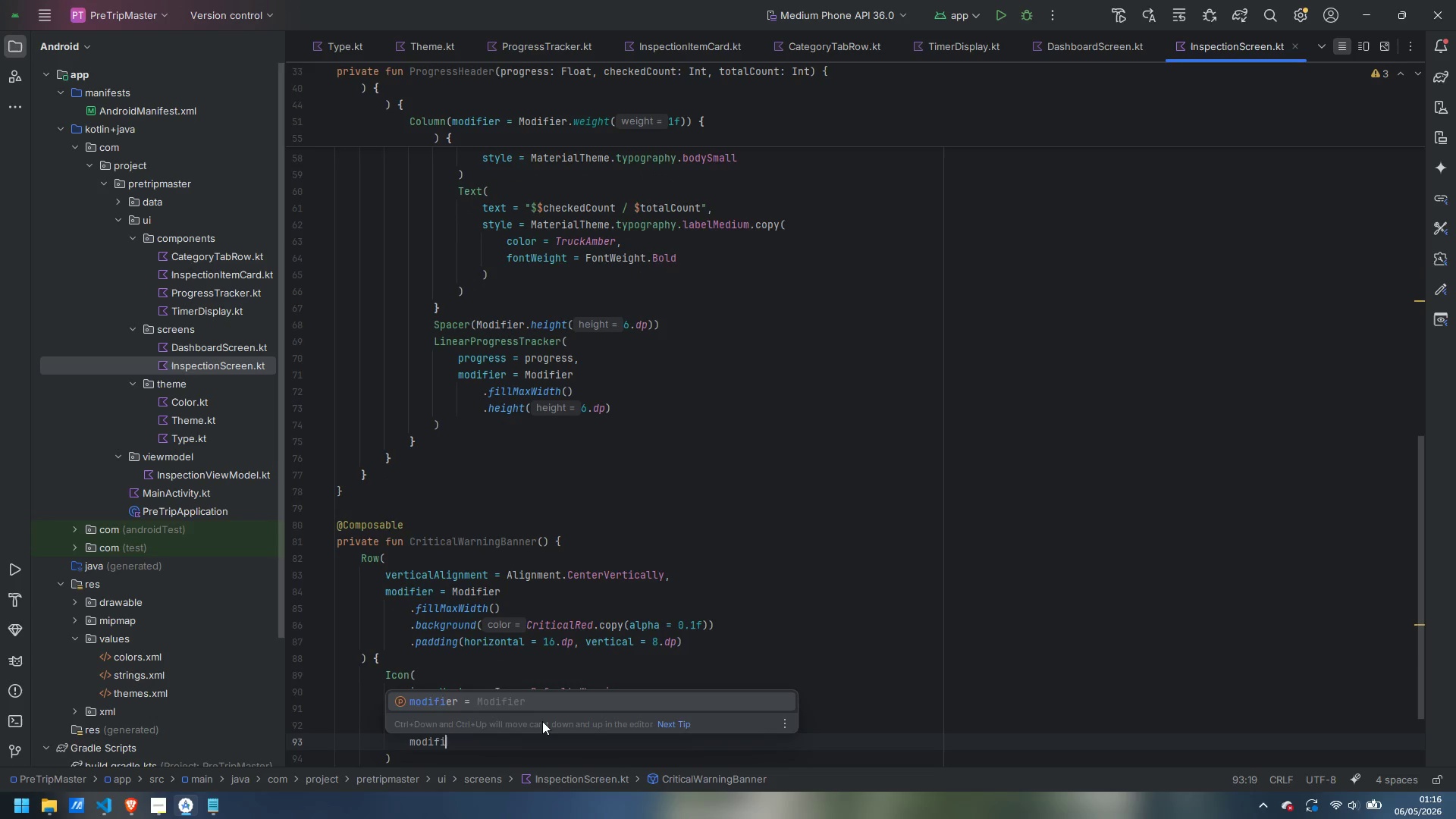 
key(Enter)
 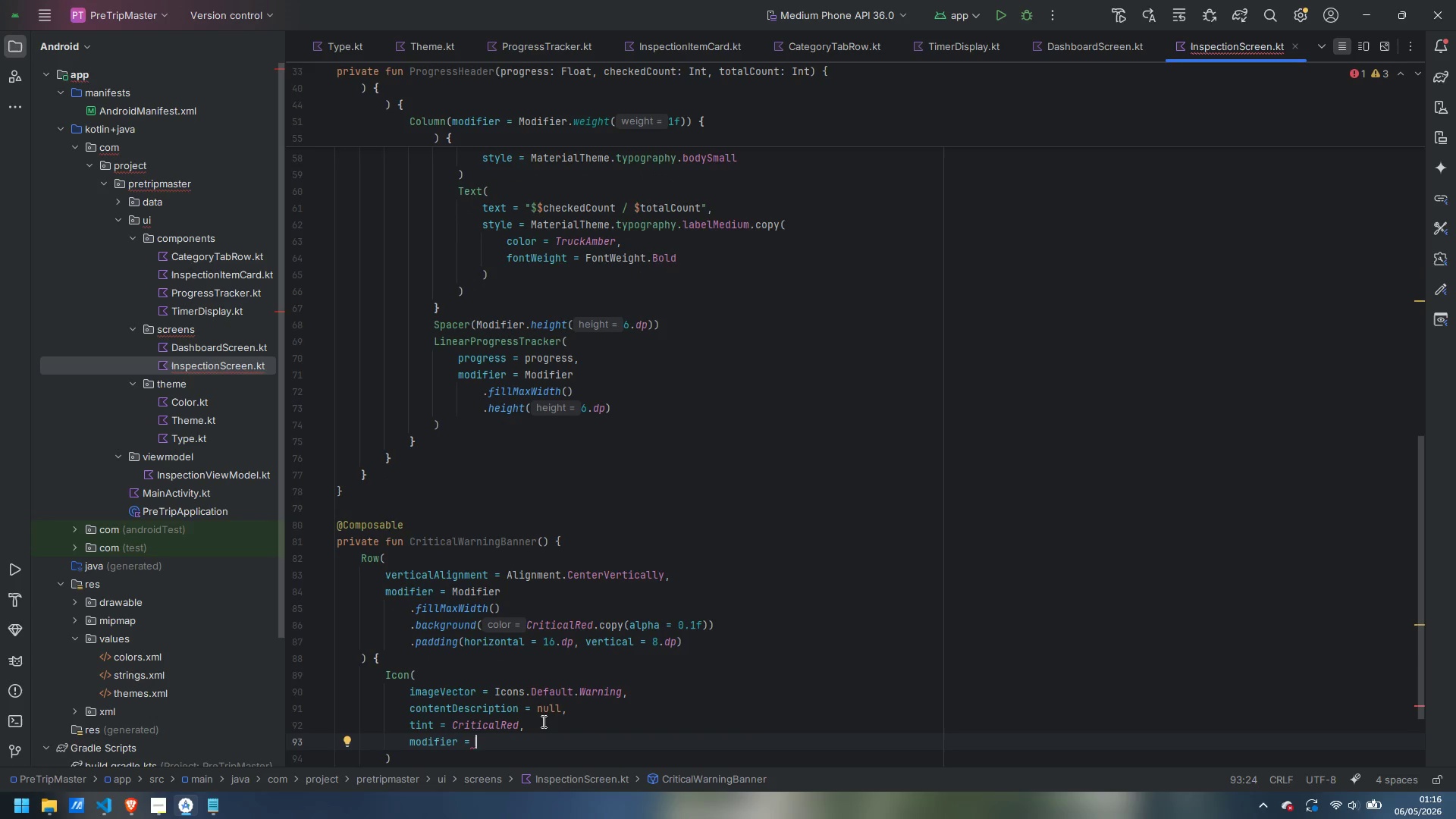 
type(Modif)
 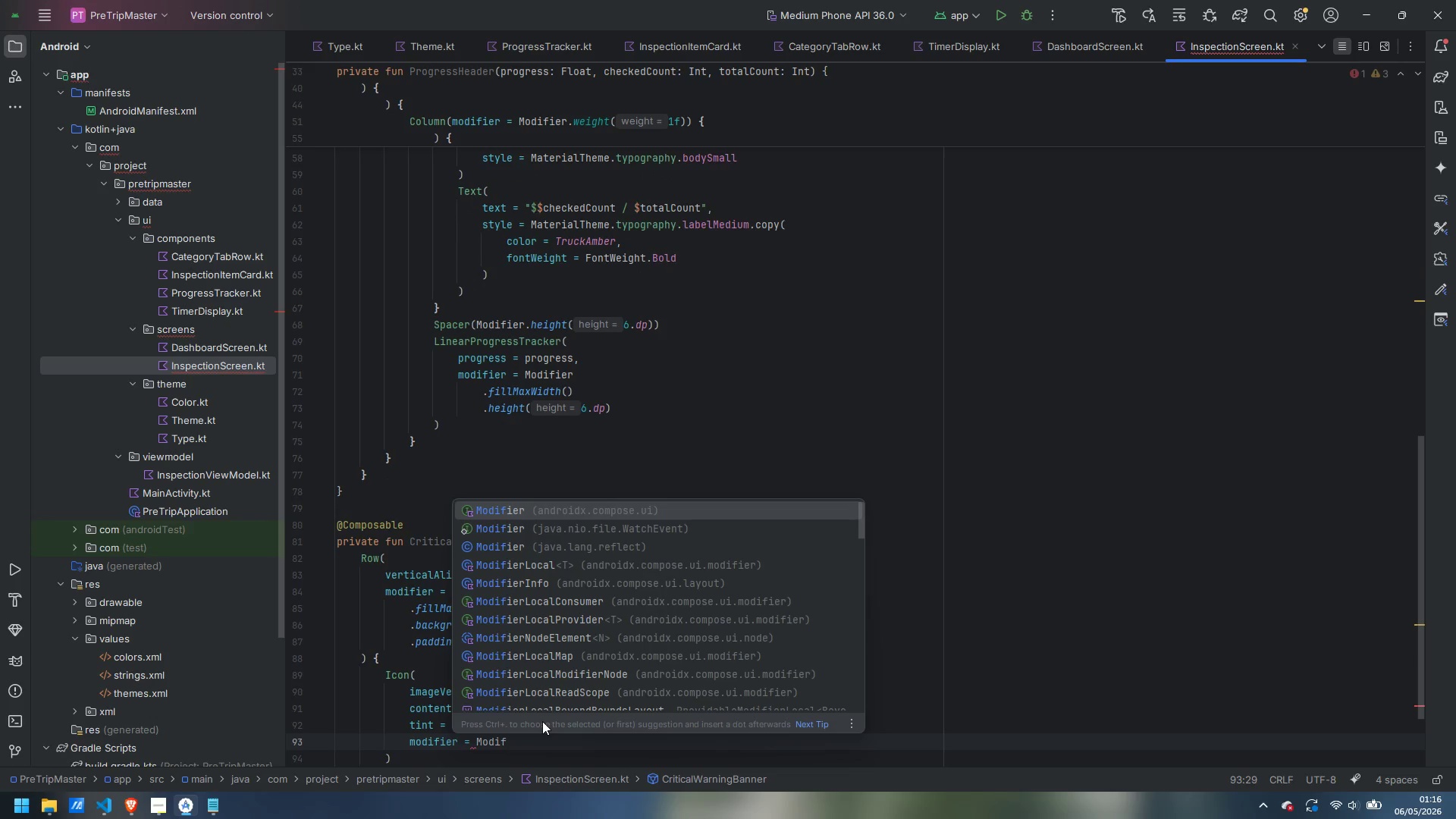 
key(Enter)
 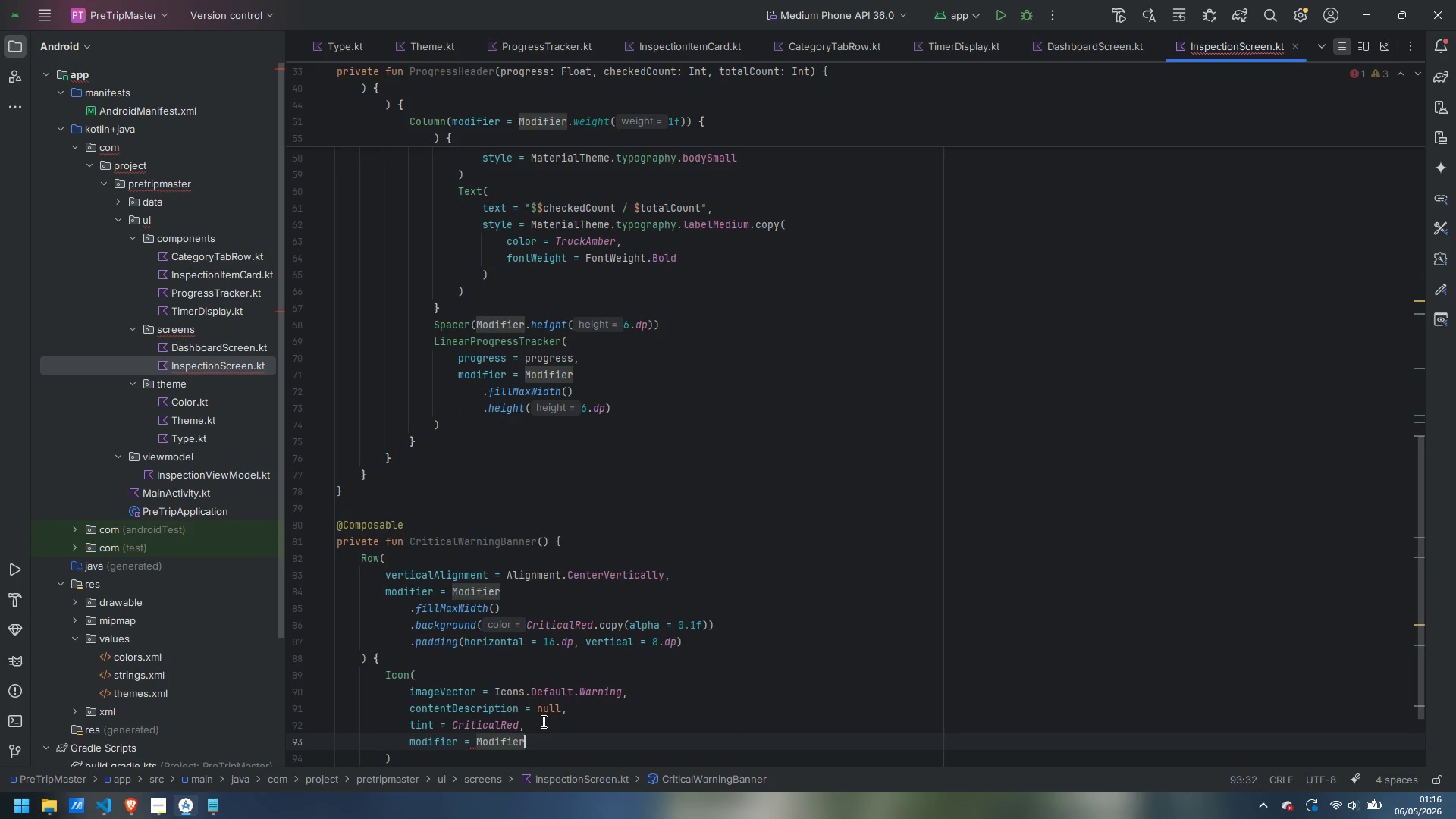 
key(Period)
 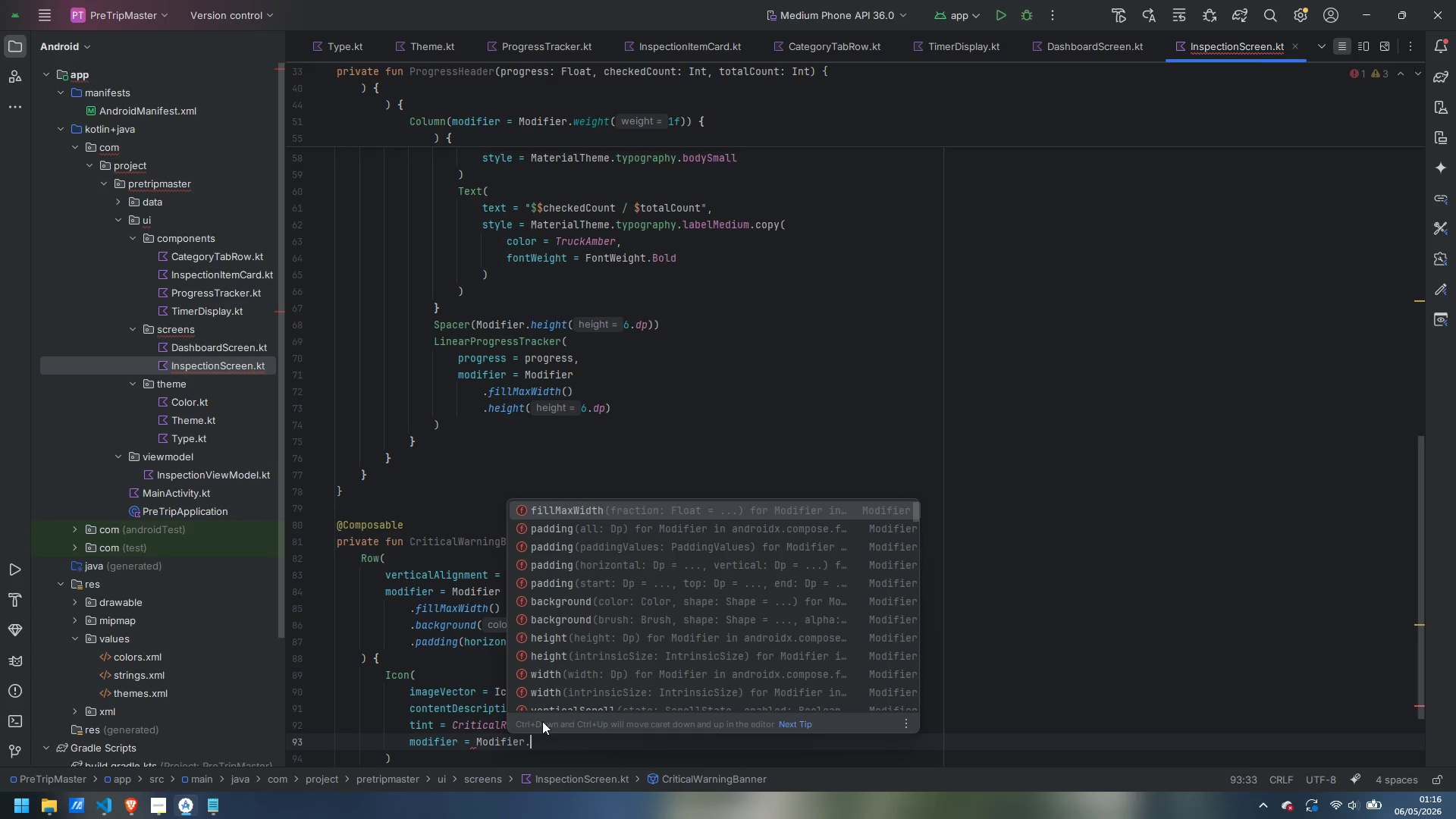 
key(S)
 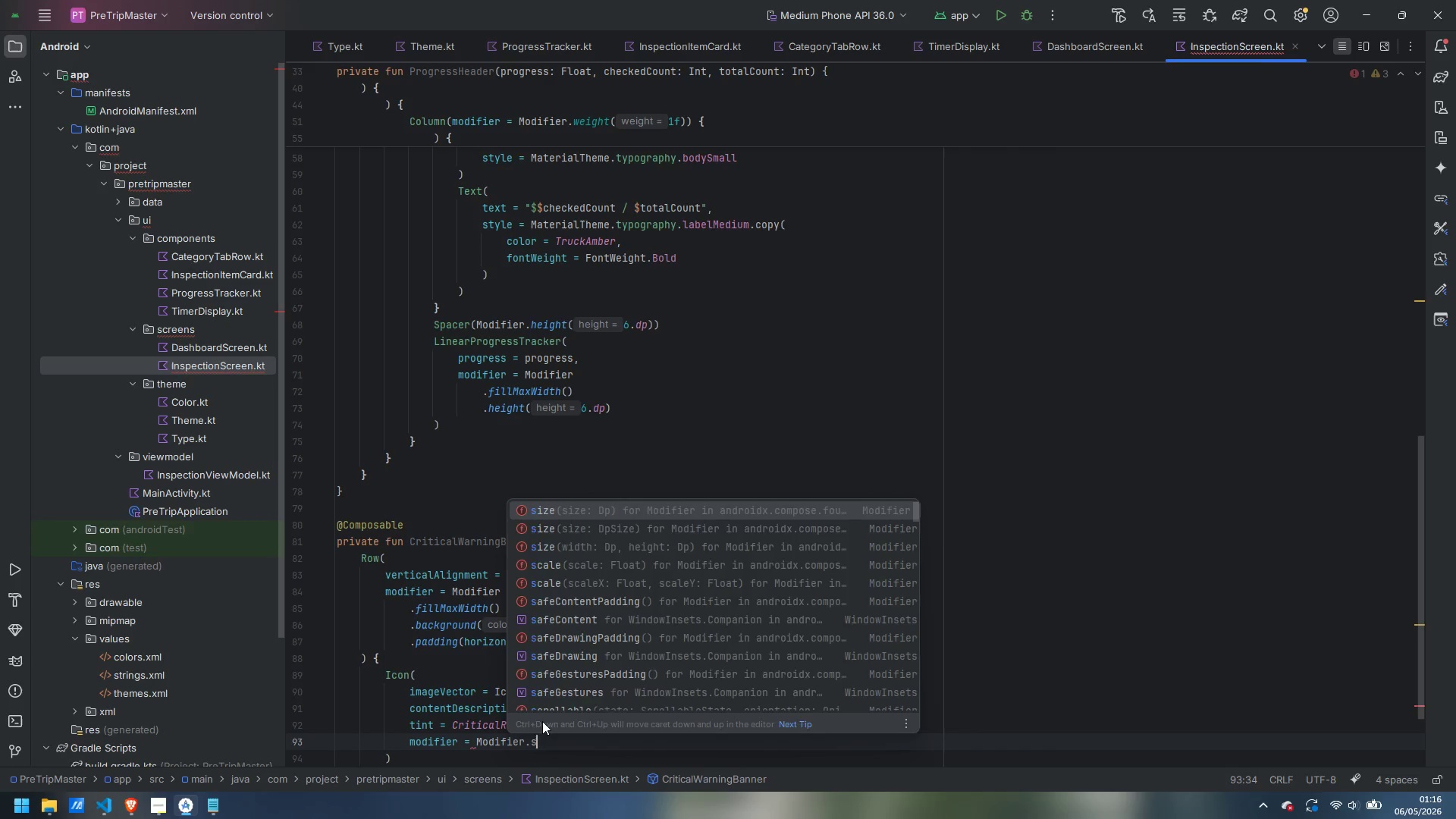 
key(Enter)
 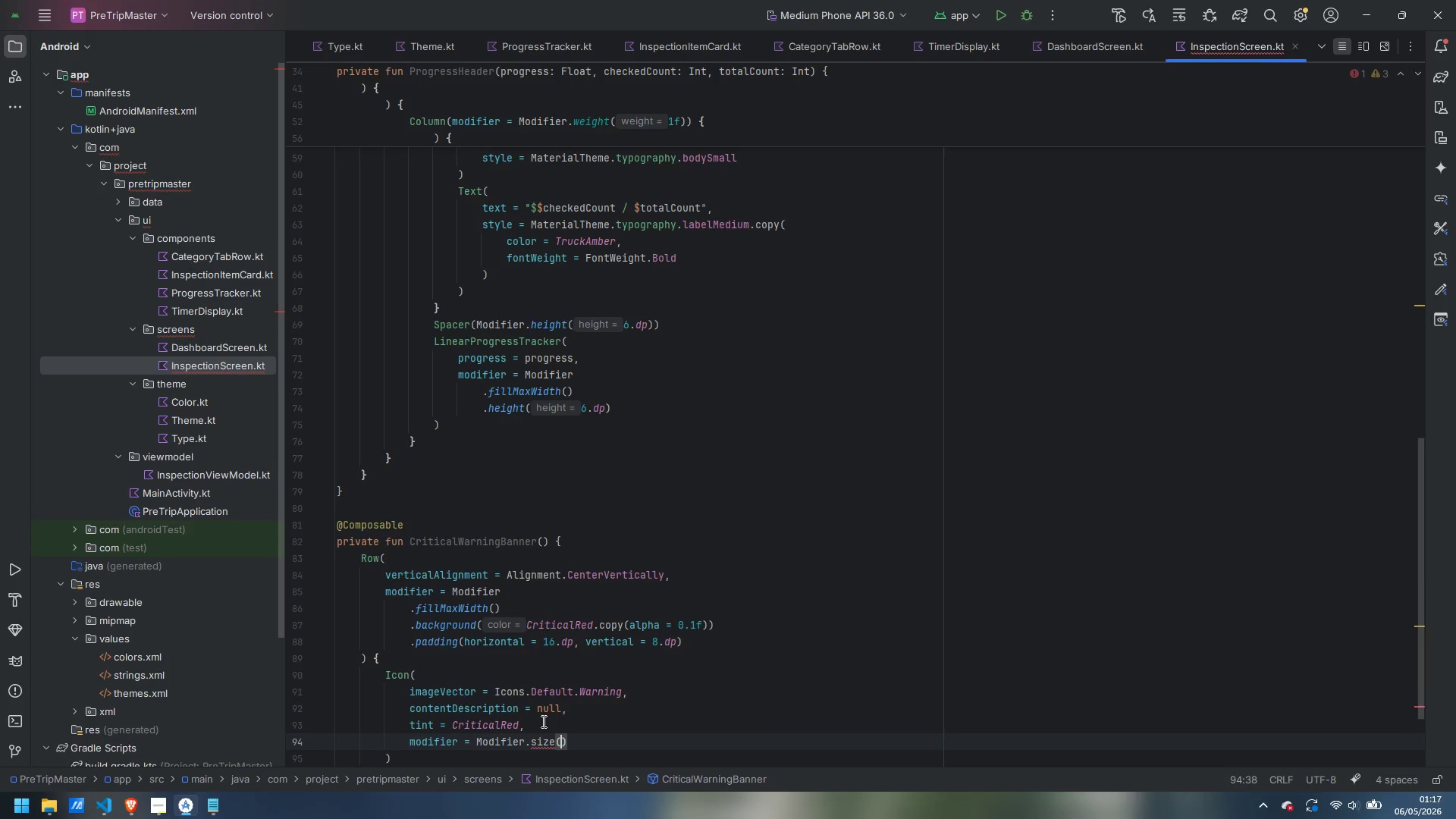 
type(16.dp)
 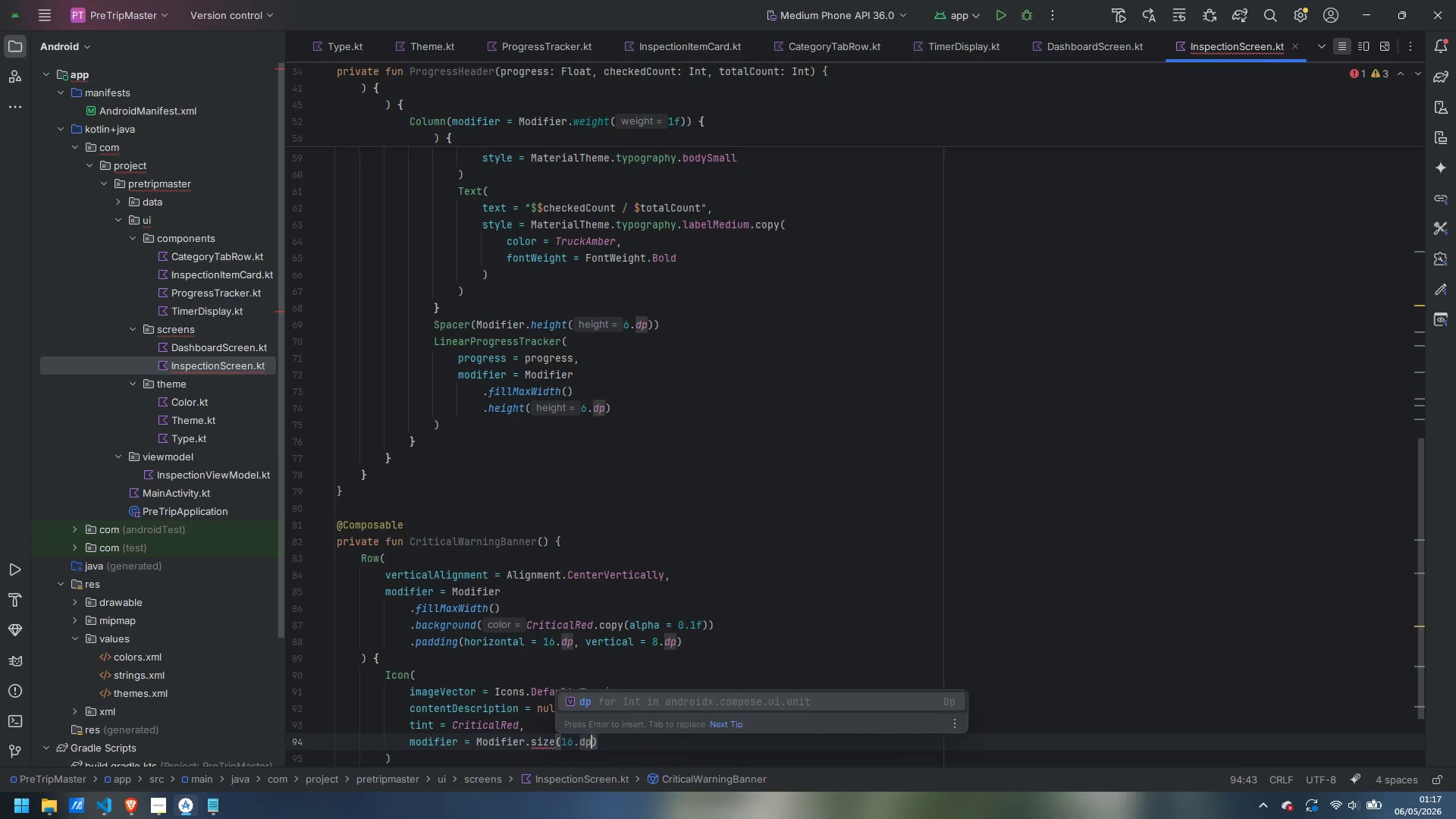 
key(Enter)
 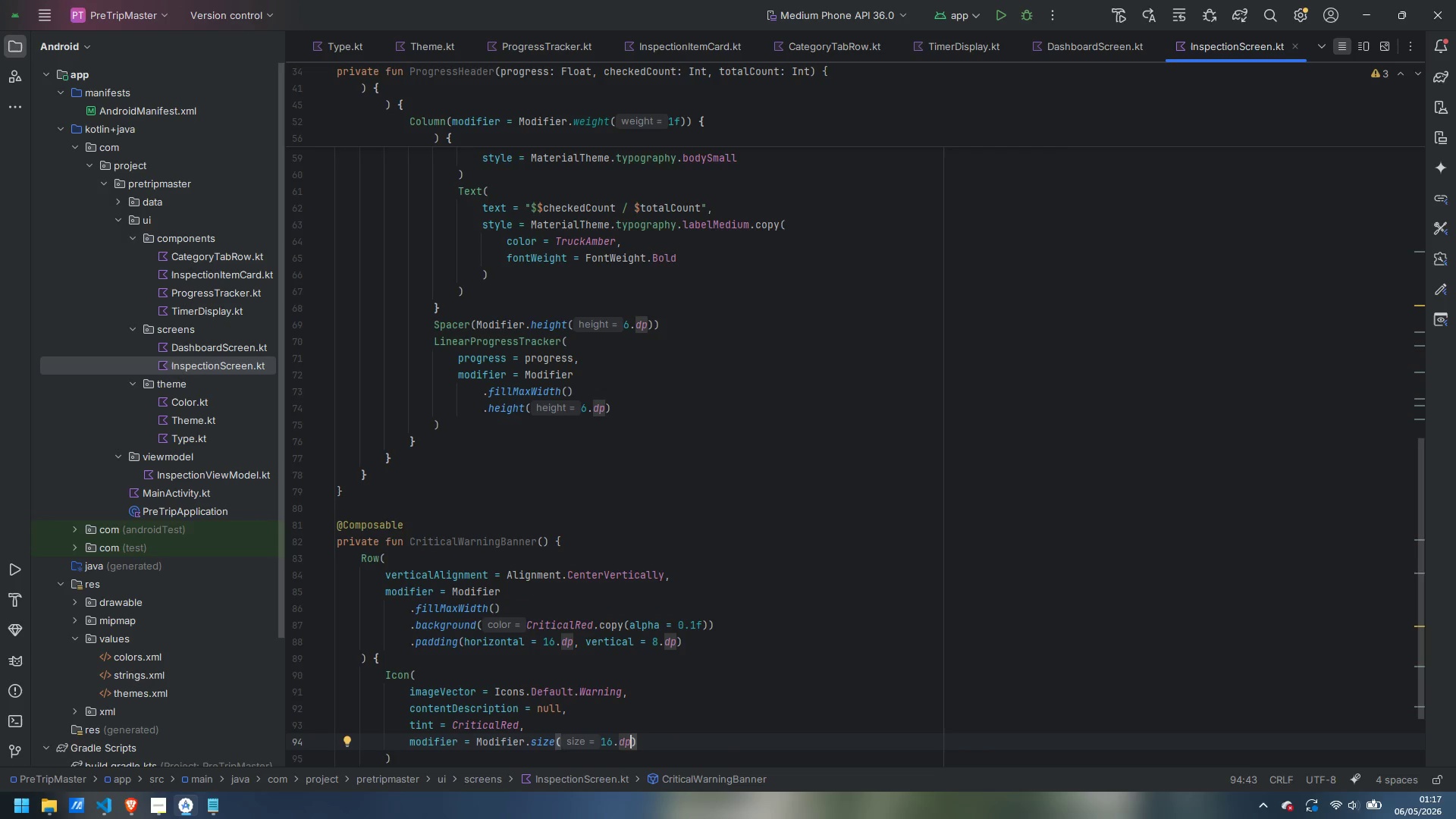 
wait(7.28)
 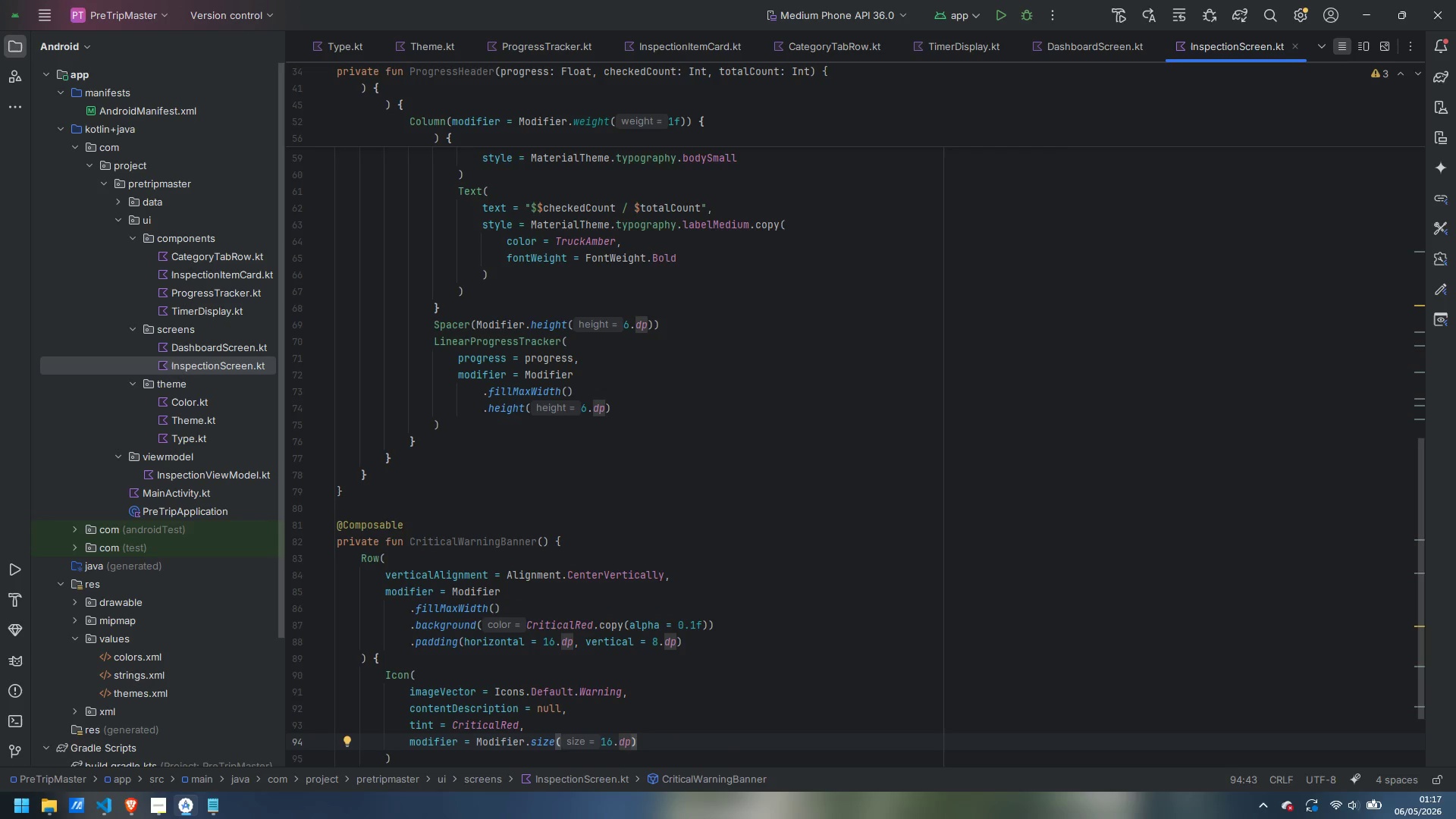 
key(ArrowDown)
 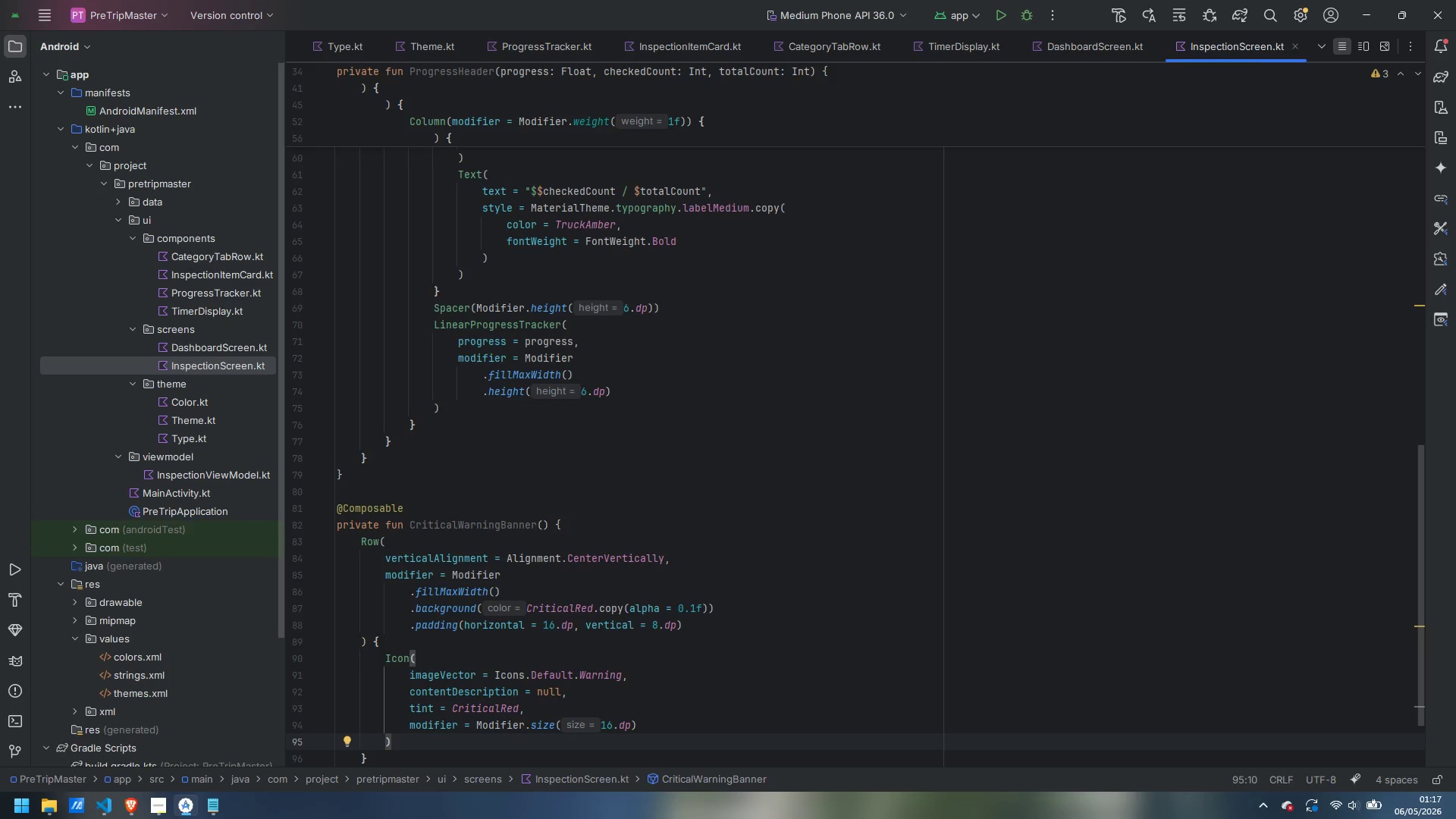 
key(Enter)
 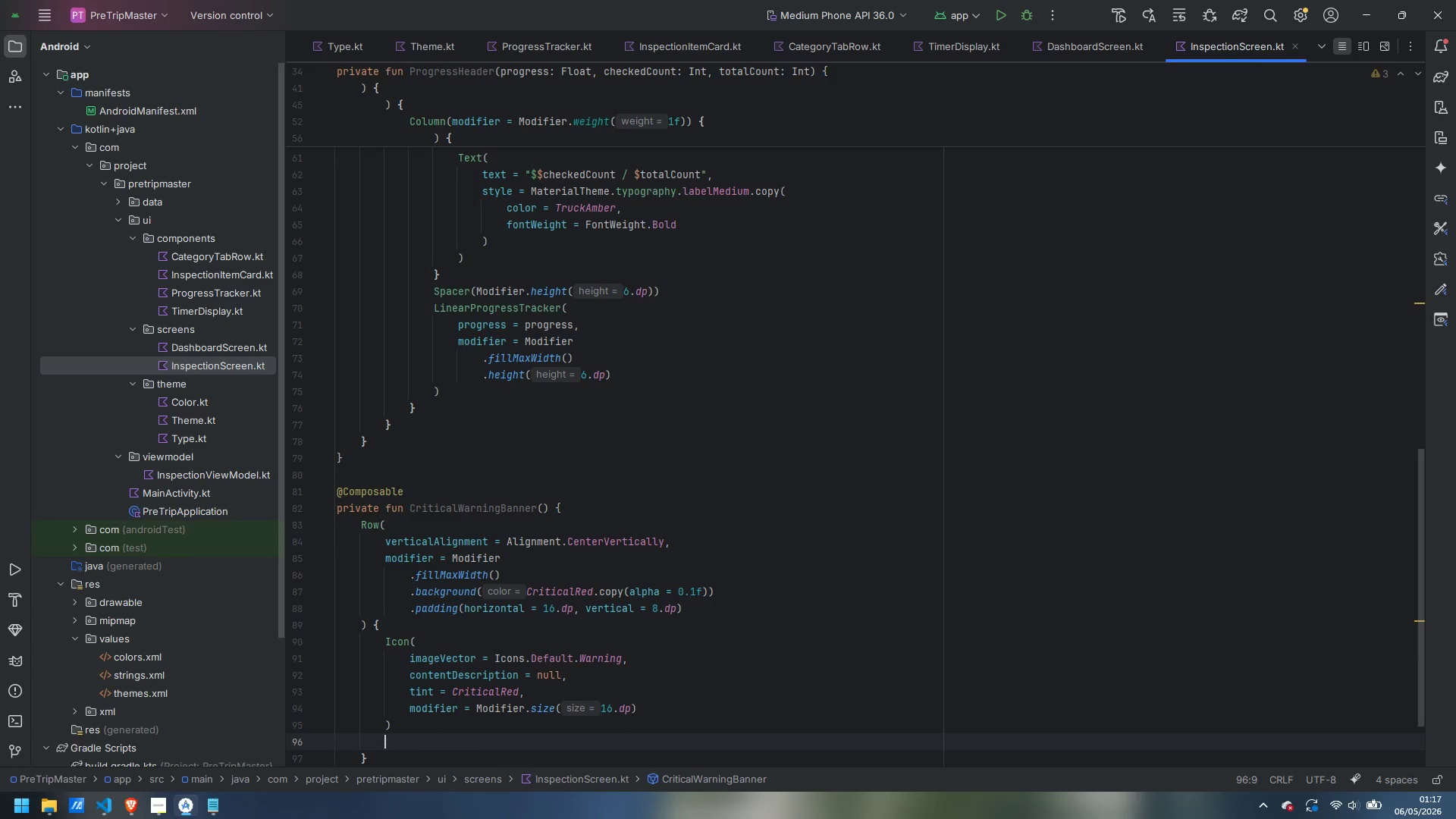 
type(Spacer(Modifier.wir)
key(Backspace)
type(t)
key(Backspace)
type(d)
 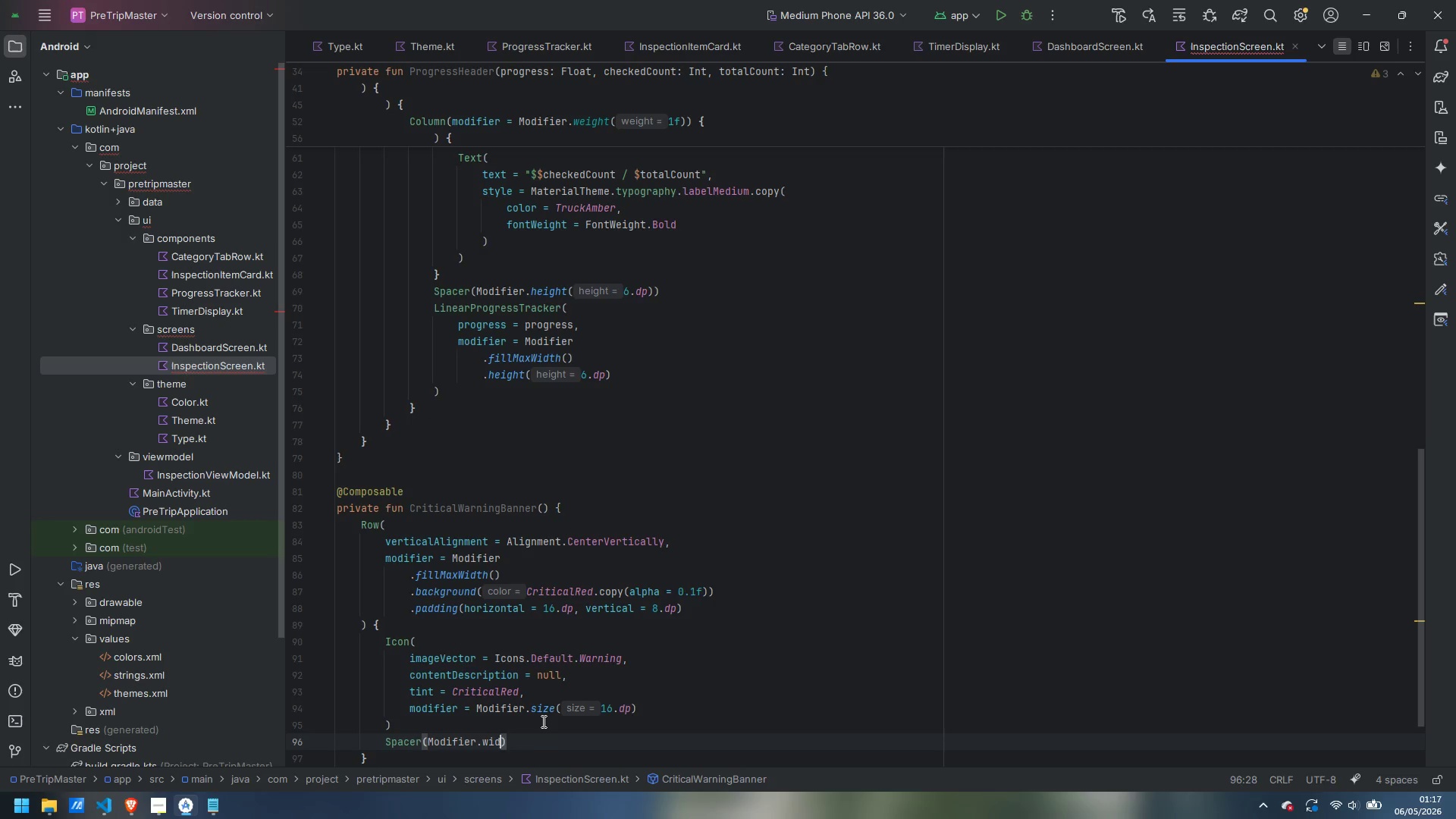 
key(Enter)
 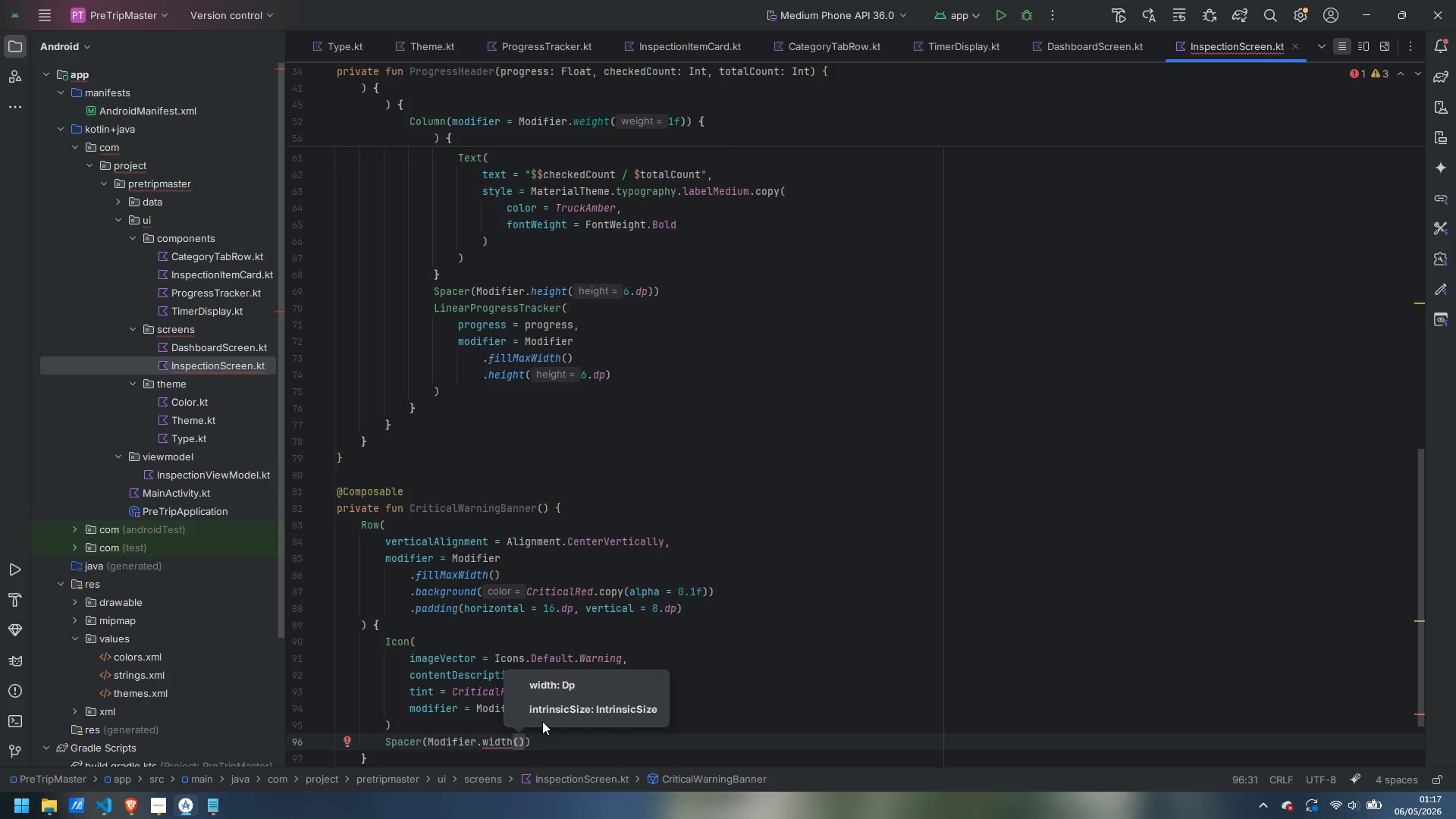 
type(8.dp)
 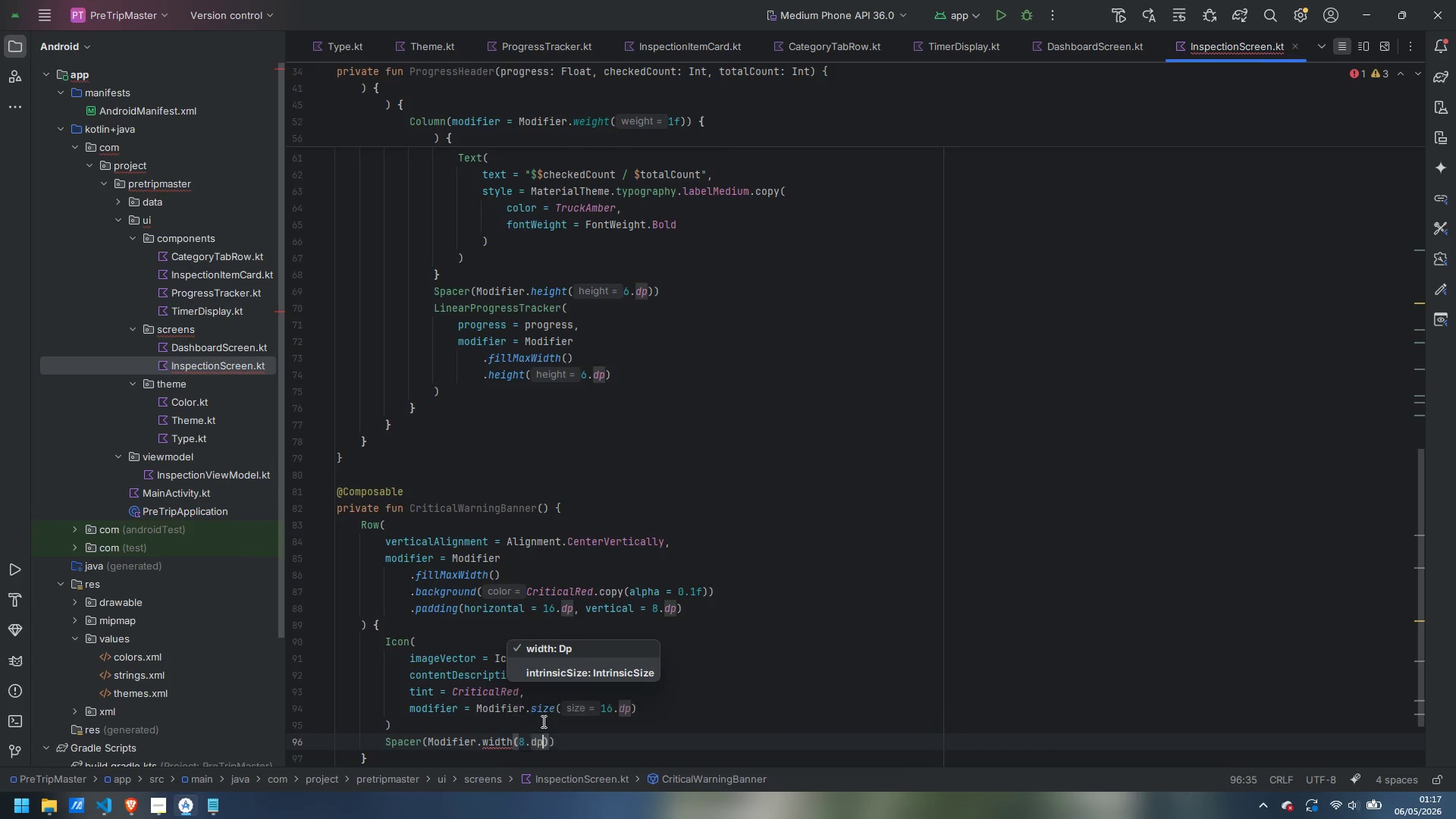 
key(Enter)
 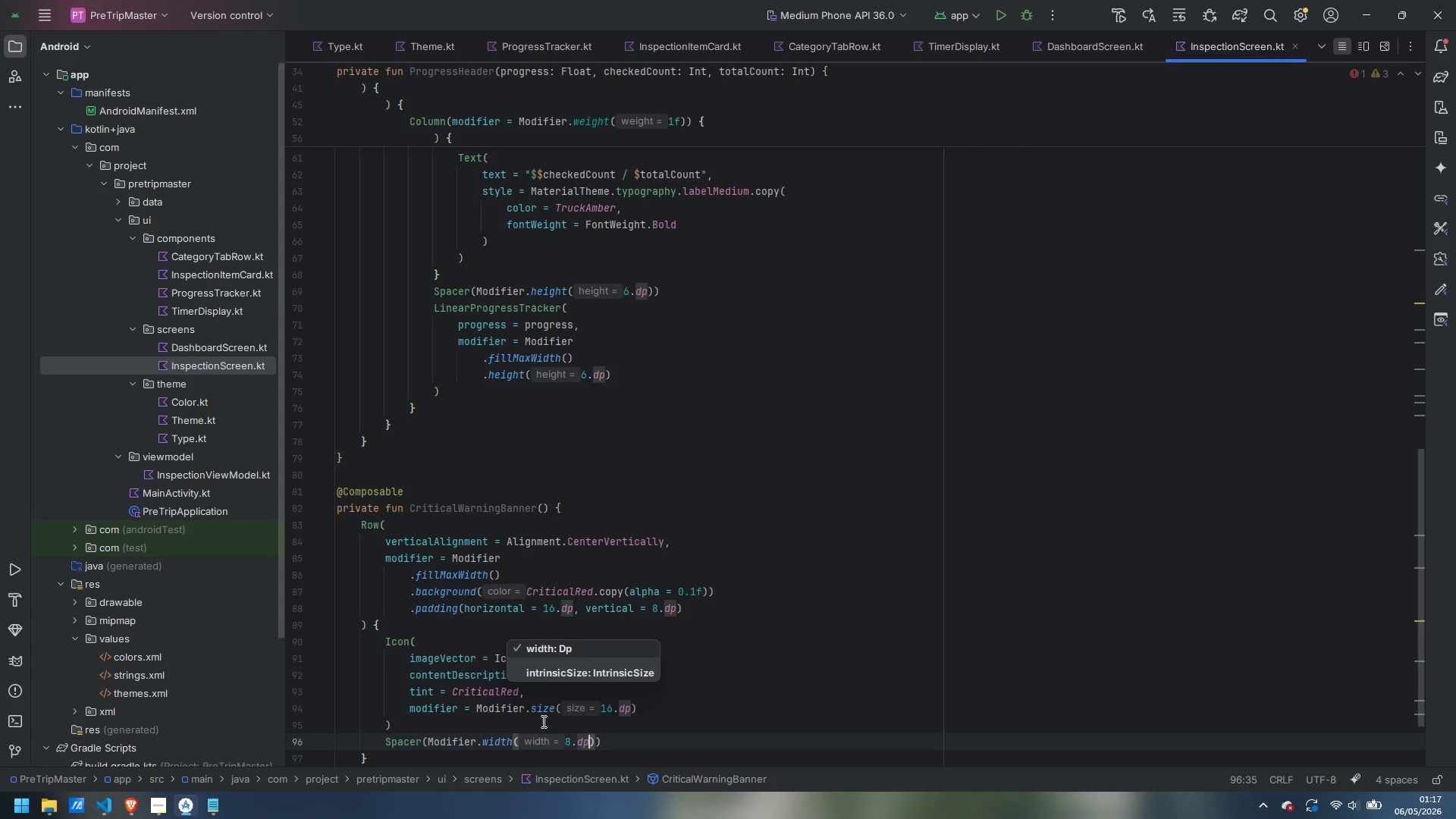 
key(ArrowRight)
 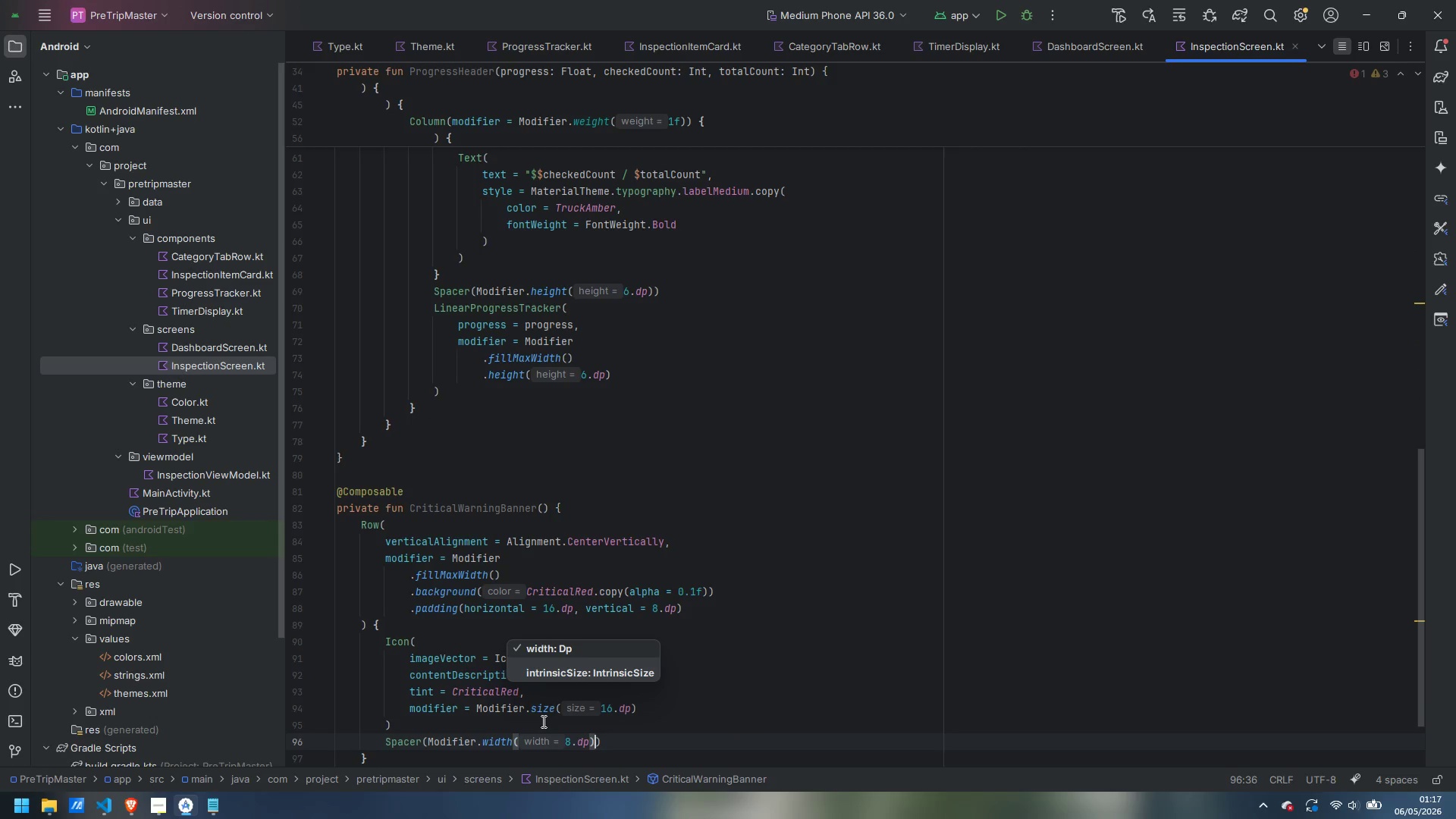 
key(ArrowRight)
 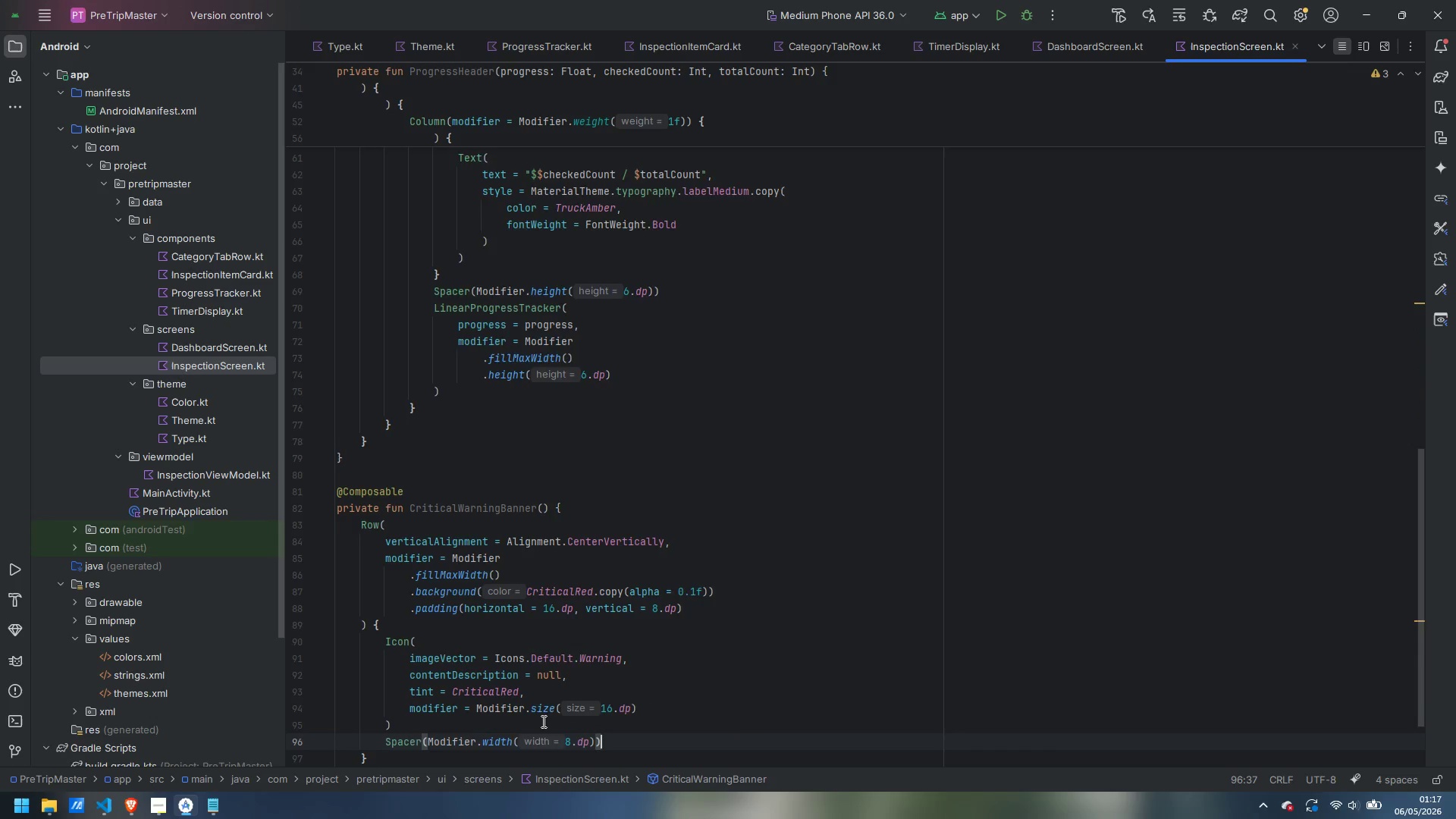 
key(Enter)
 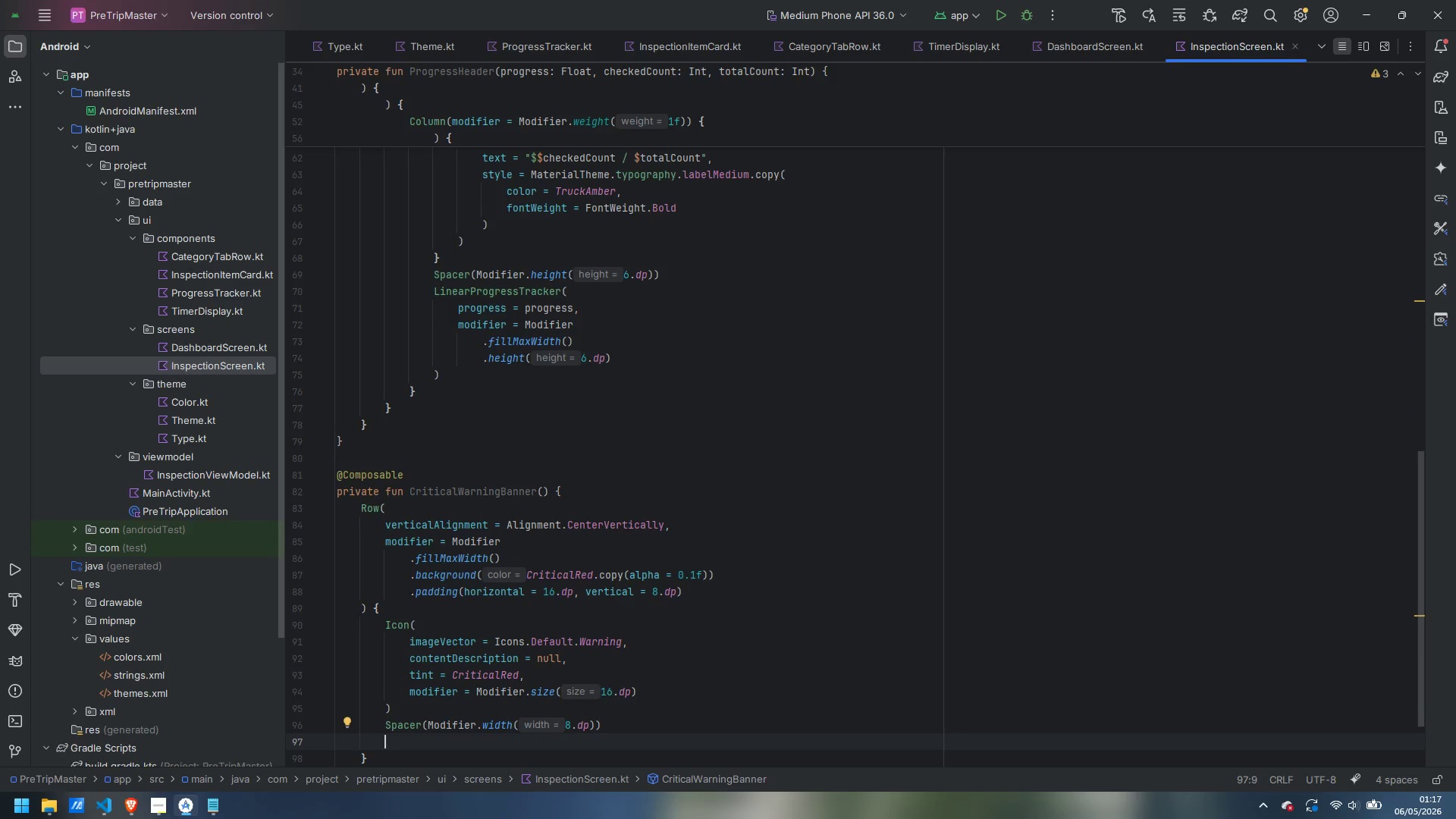 
type(Text)
 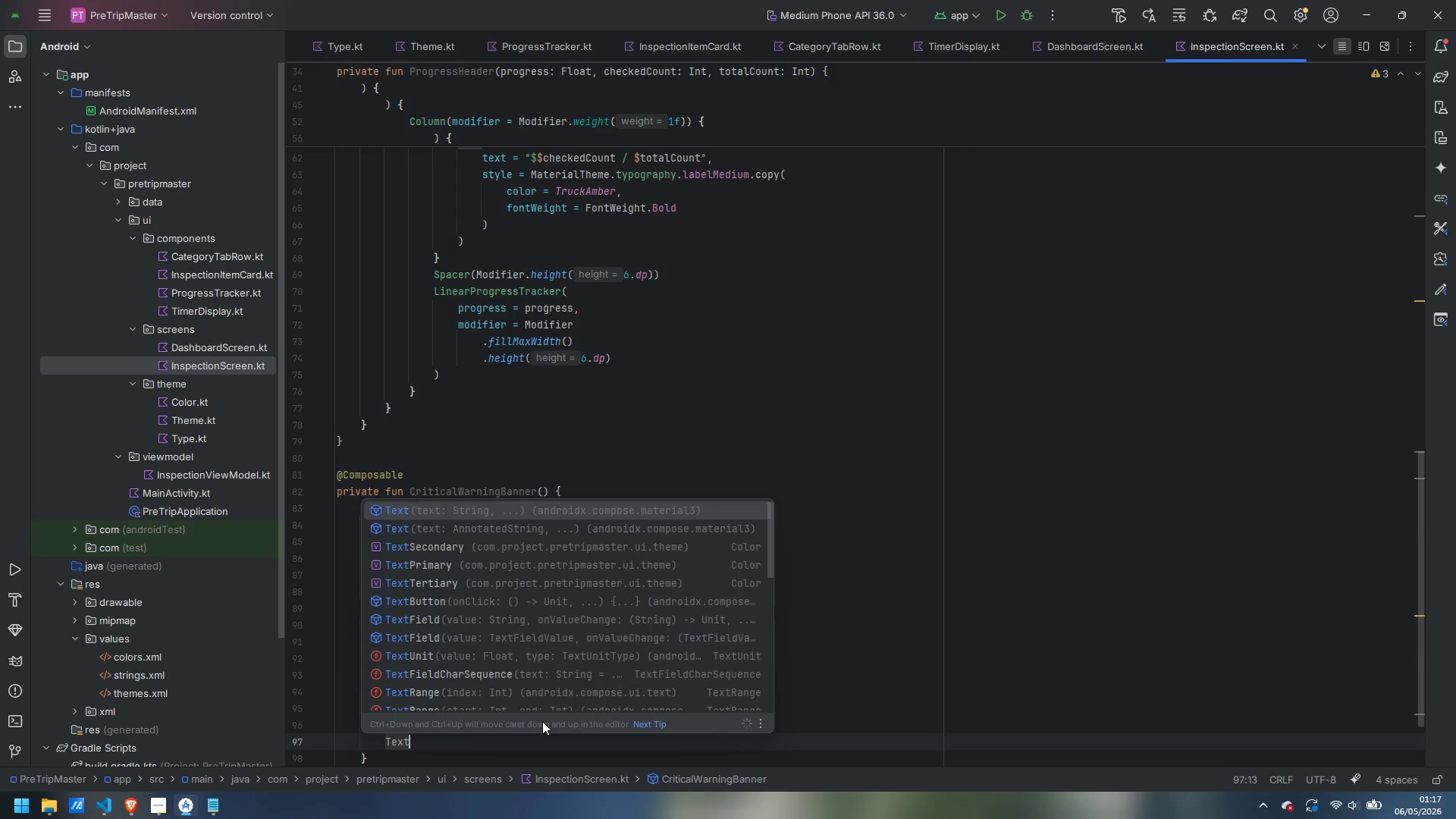 
key(Enter)
 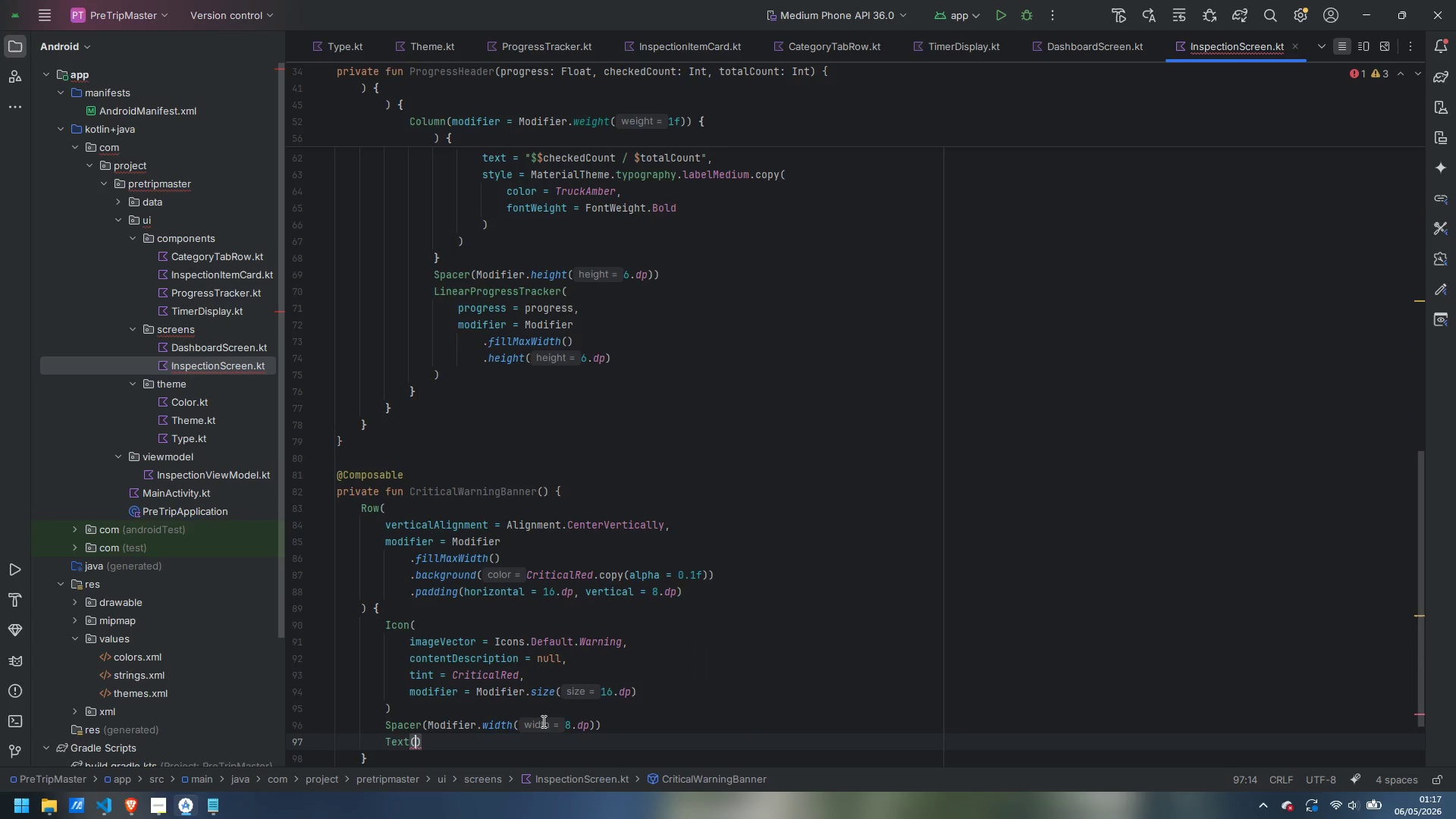 
key(Enter)
 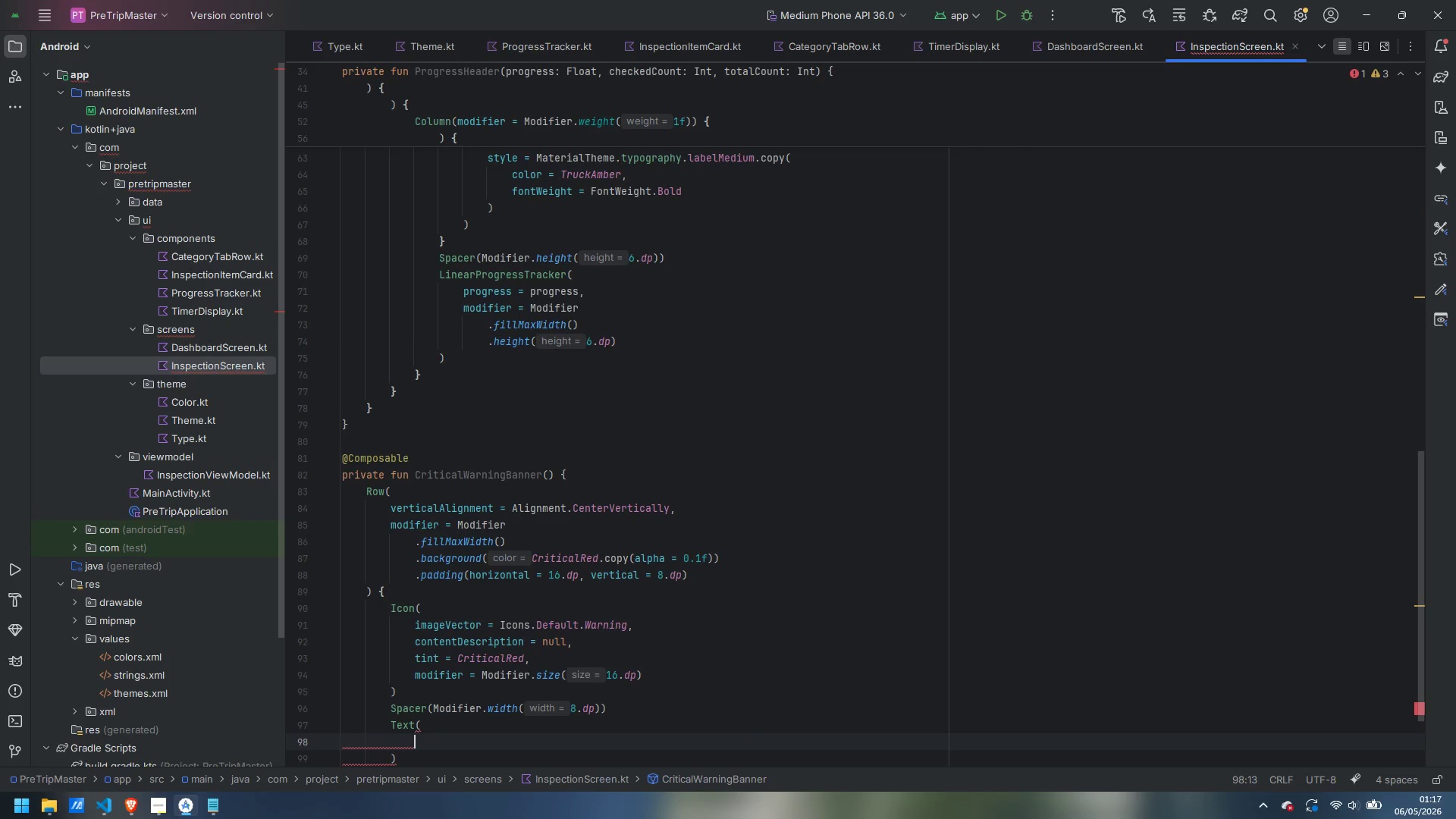 
type(text = "SR)
key(Backspace)
key(Backspace)
type(CRITICAL SECTR)
key(Backspace)
key(Backspace)
type(TION. Missing)
 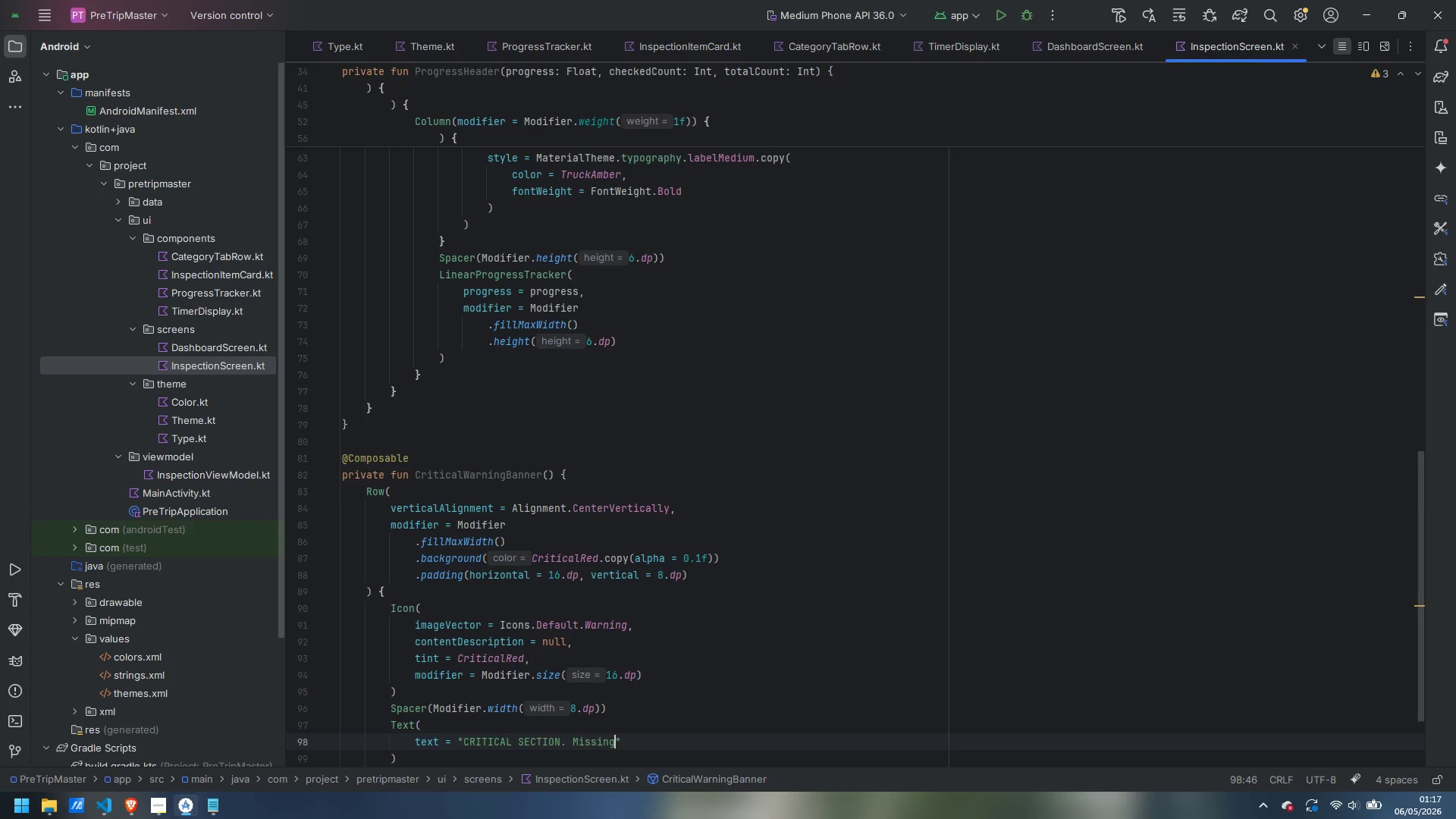 
key(Control+ArrowLeft)
 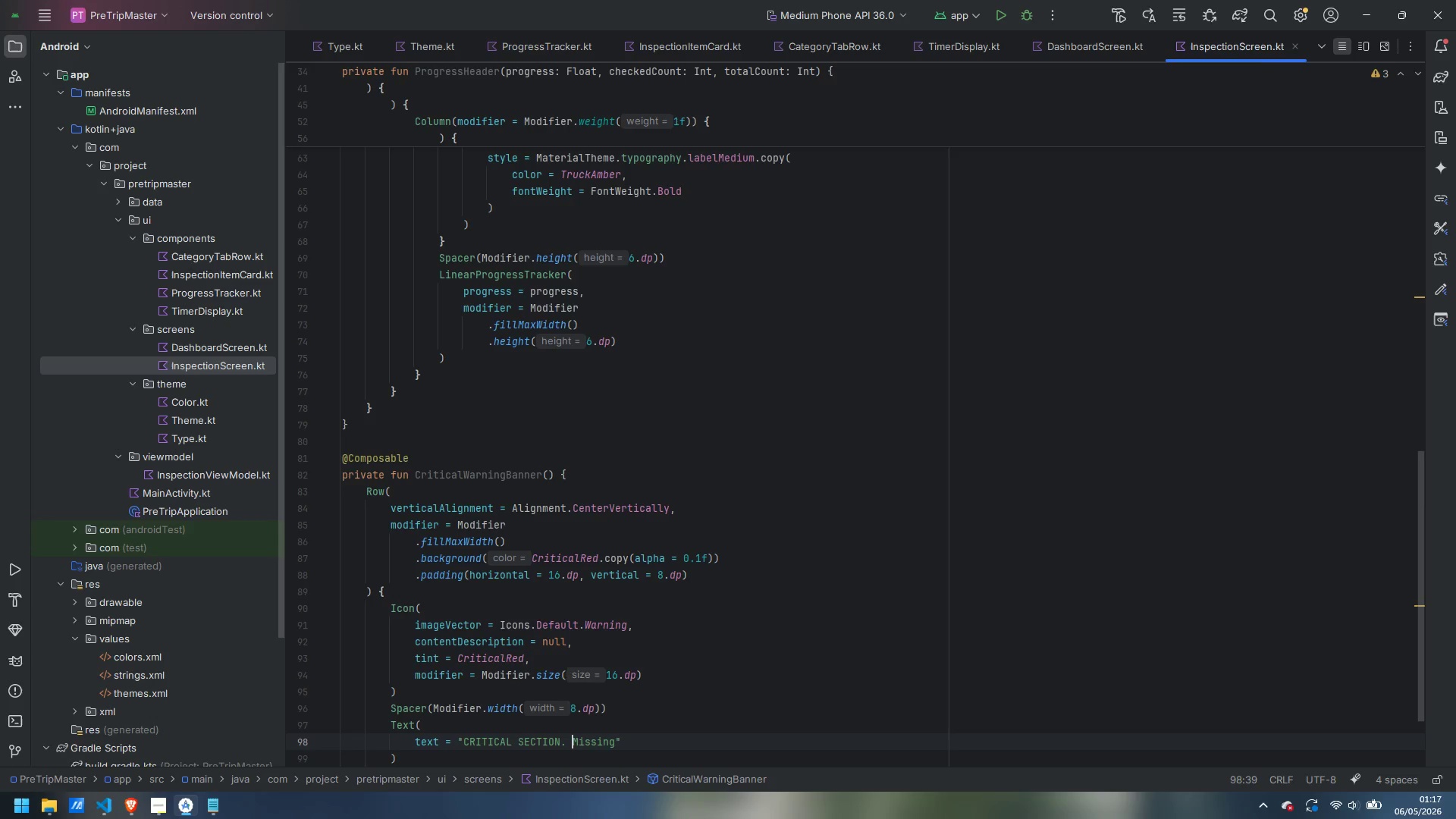 
key(ArrowLeft)
 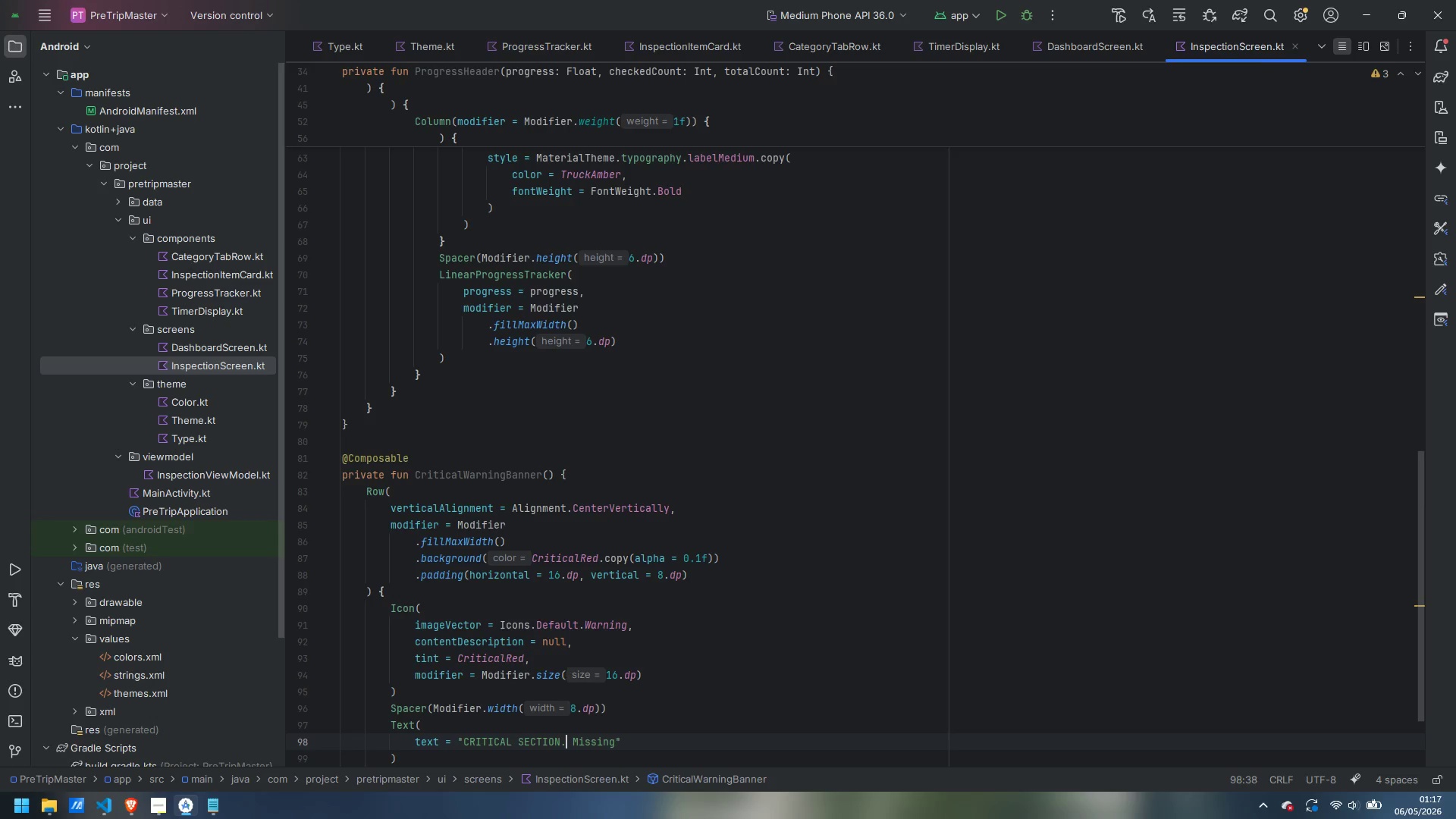 
key(Shift+Backspace)
 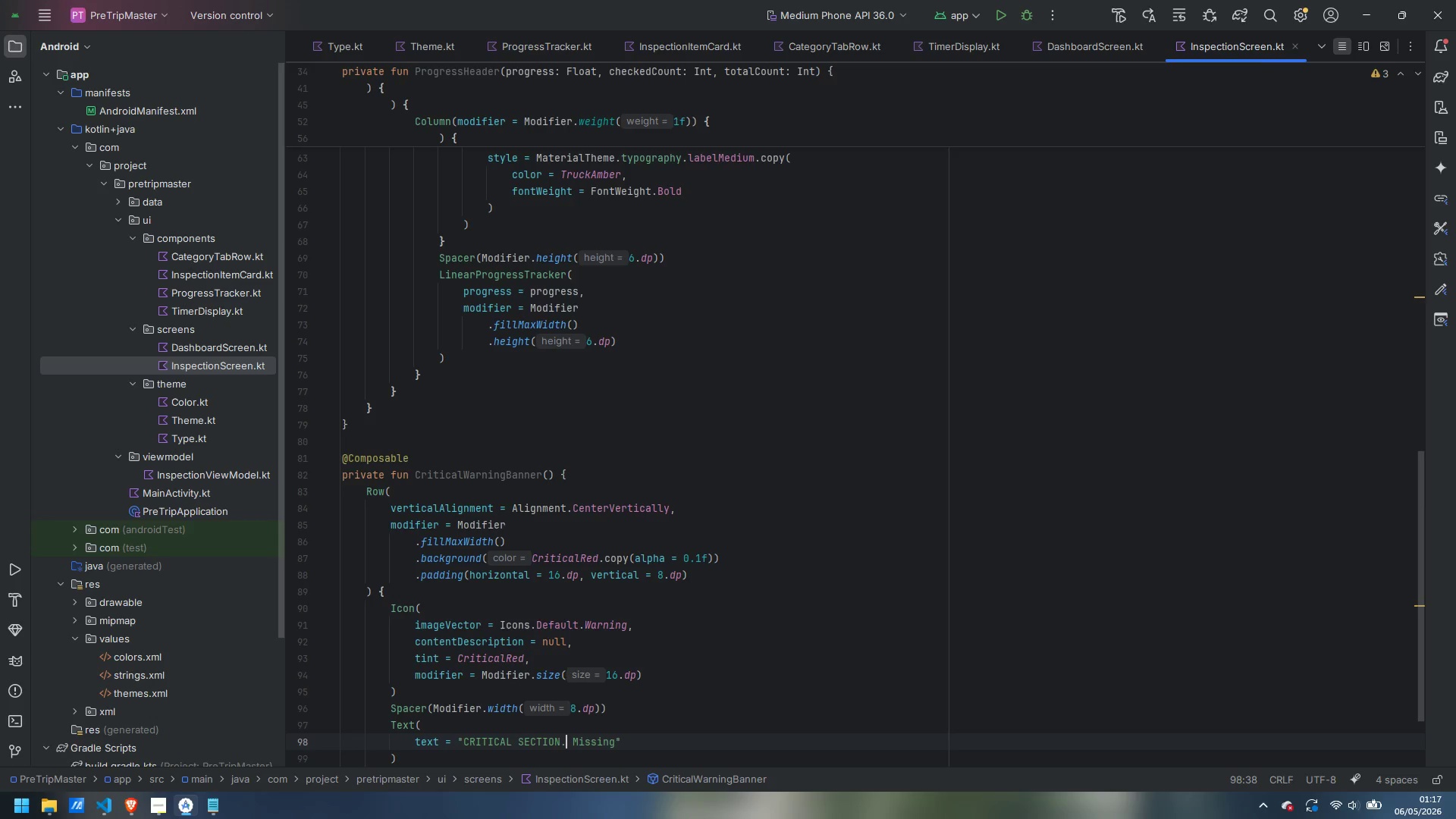 
key(Shift+1)
 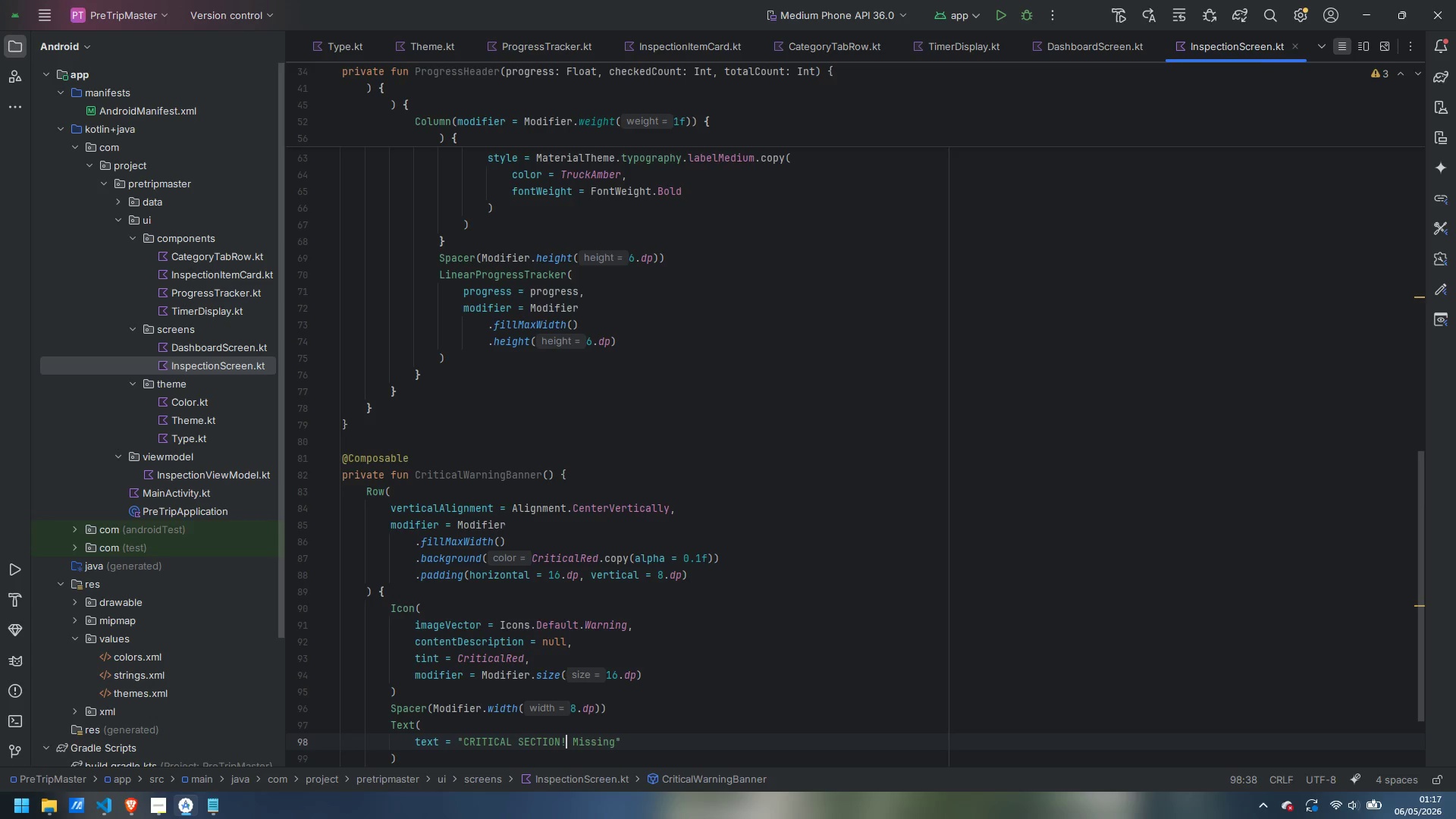 
hold_key(key=ControlLeft, duration=1.06)
 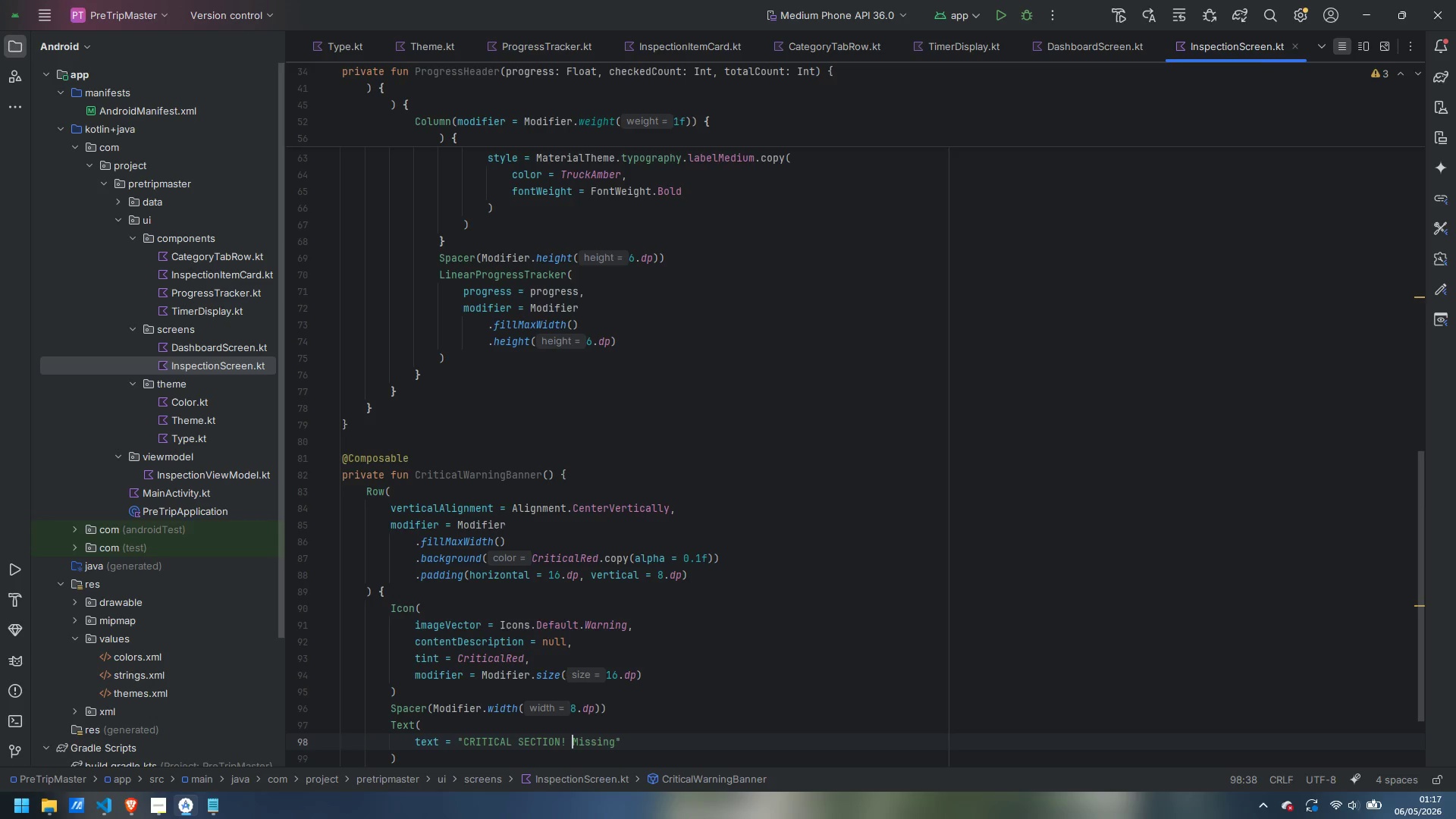 
key(ArrowRight)
 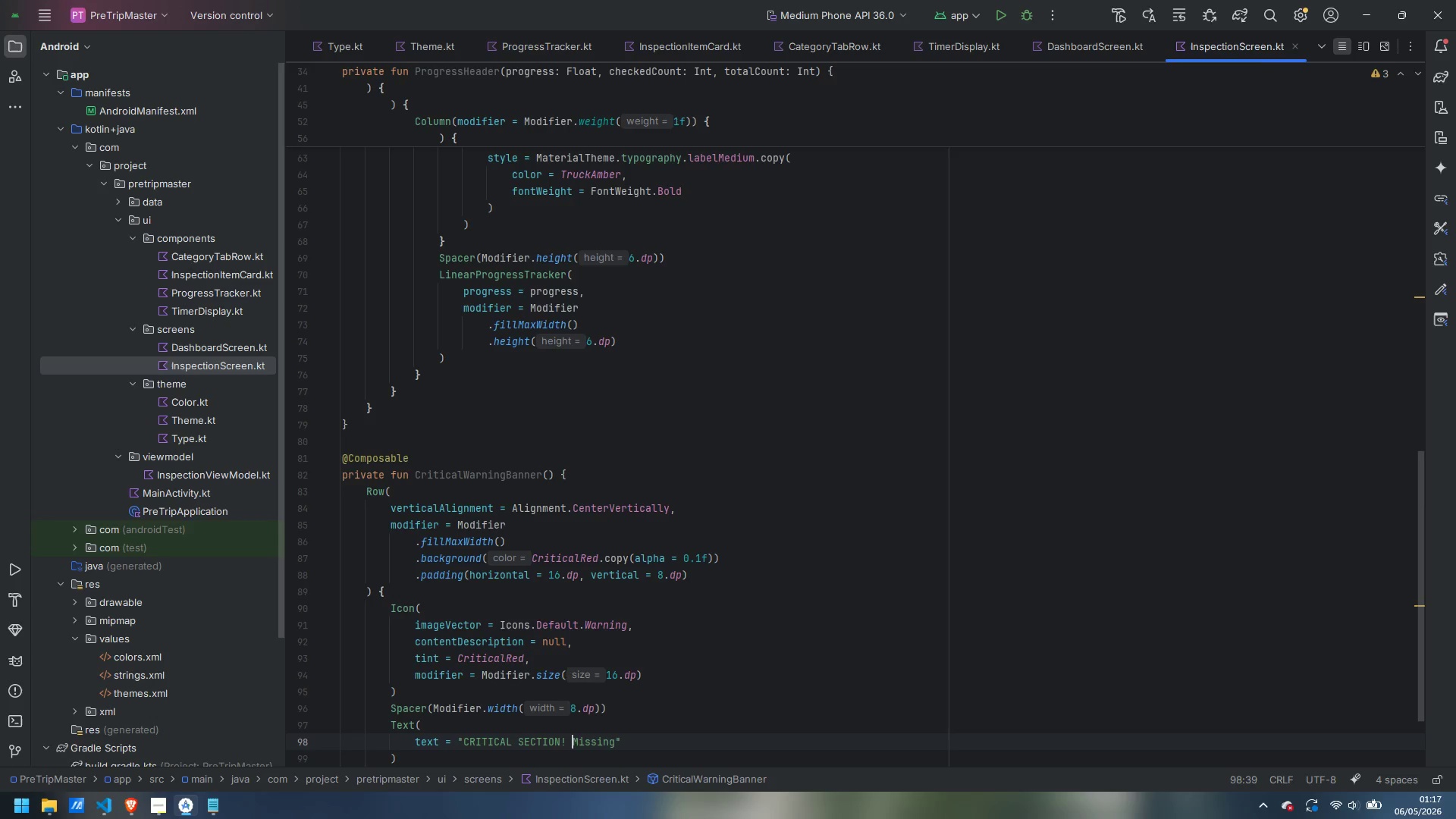 
key(Control+ArrowRight)
 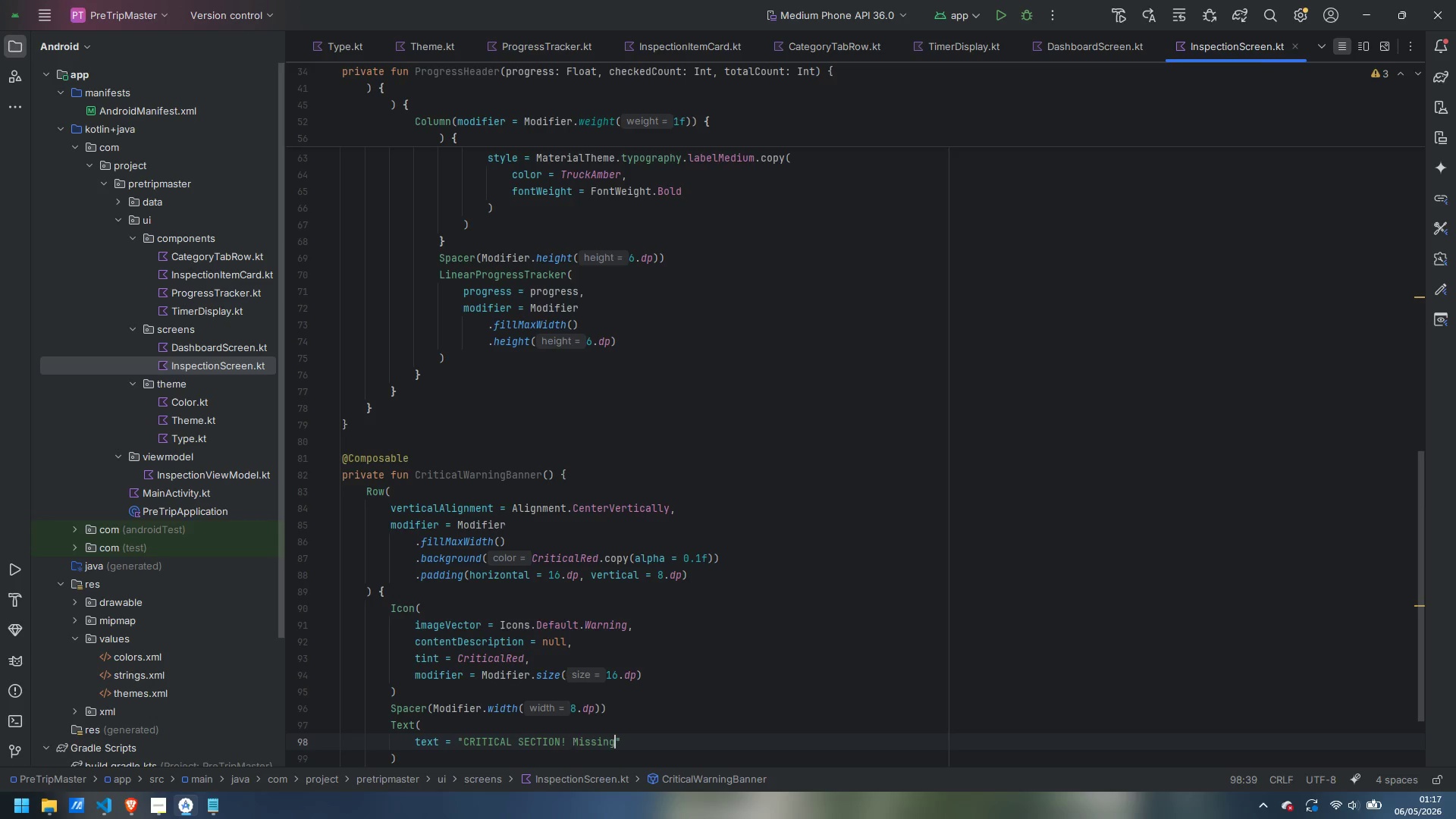 
key(Control+ArrowRight)
 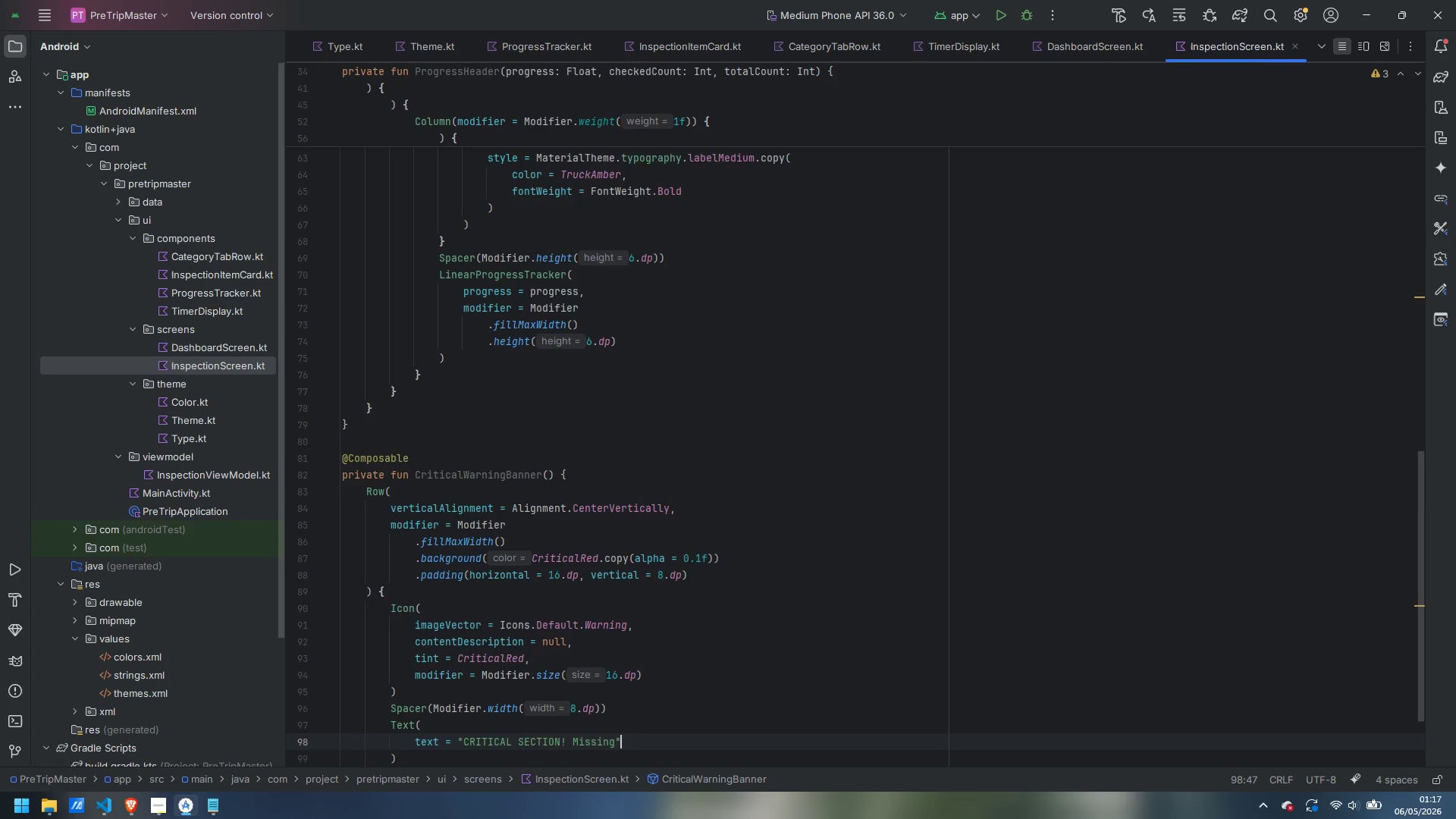 
key(ArrowLeft)
 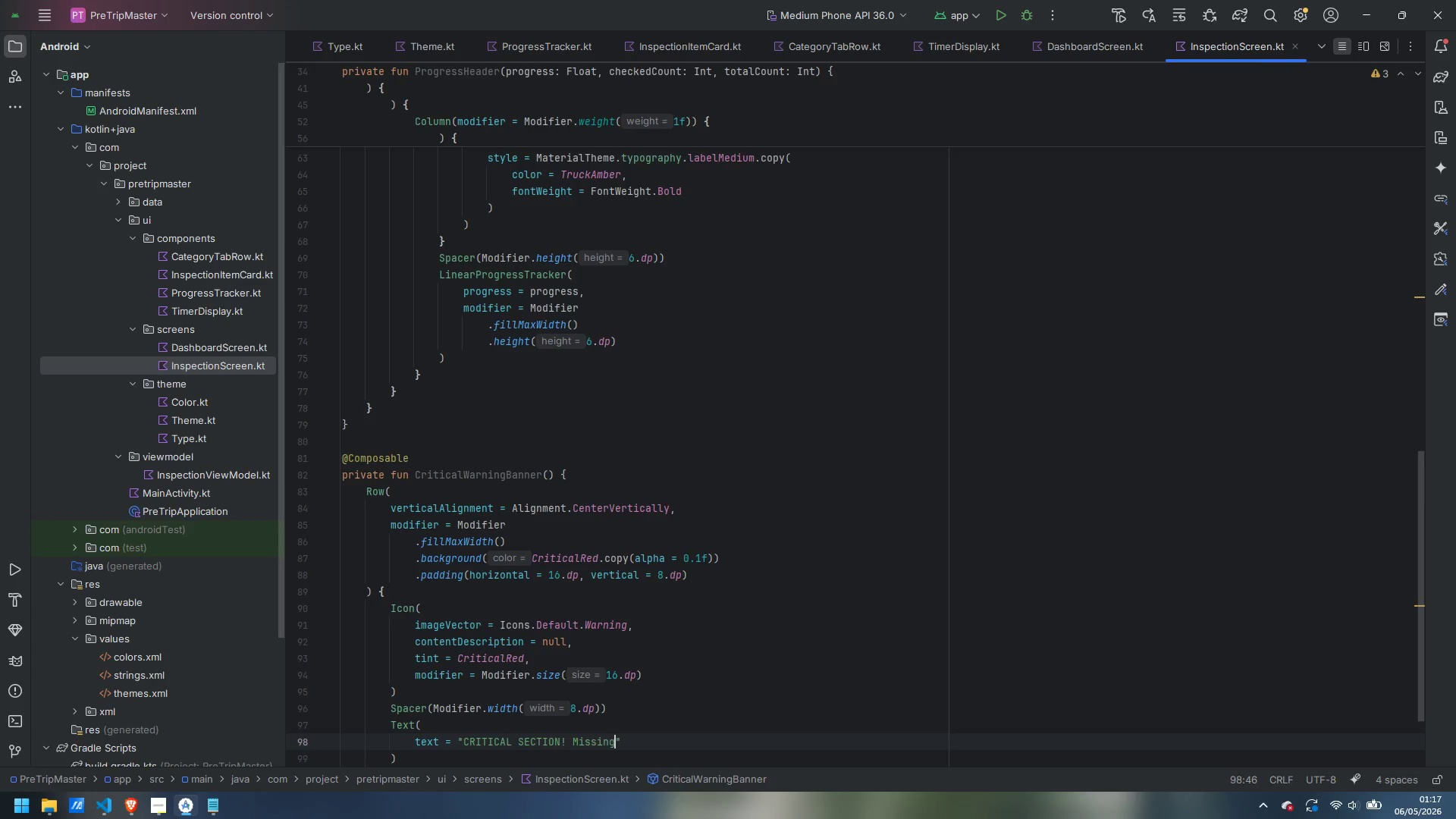 
type( any item in Exam Mode triggers automatic failure)
 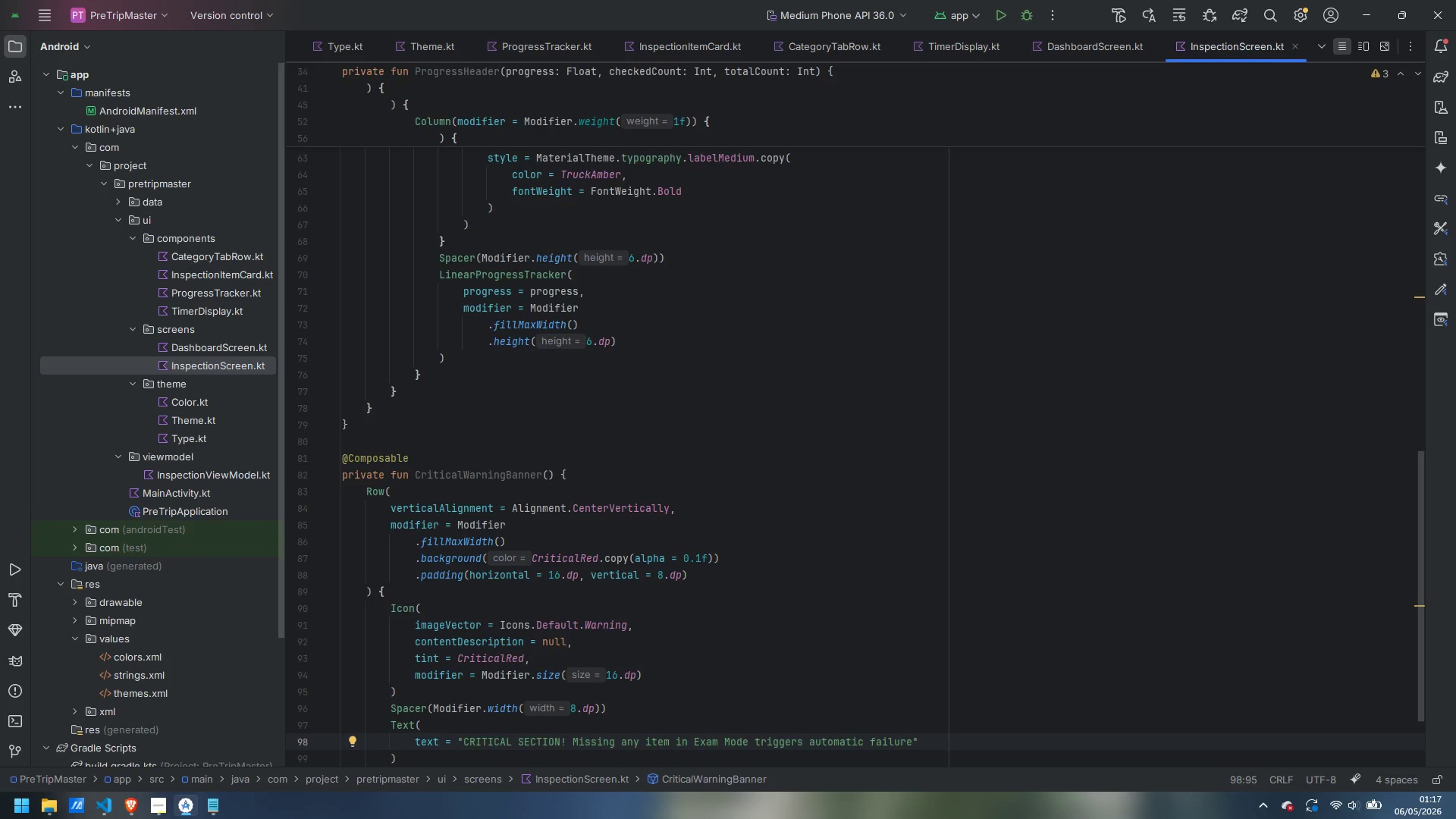 
key(ArrowRight)
 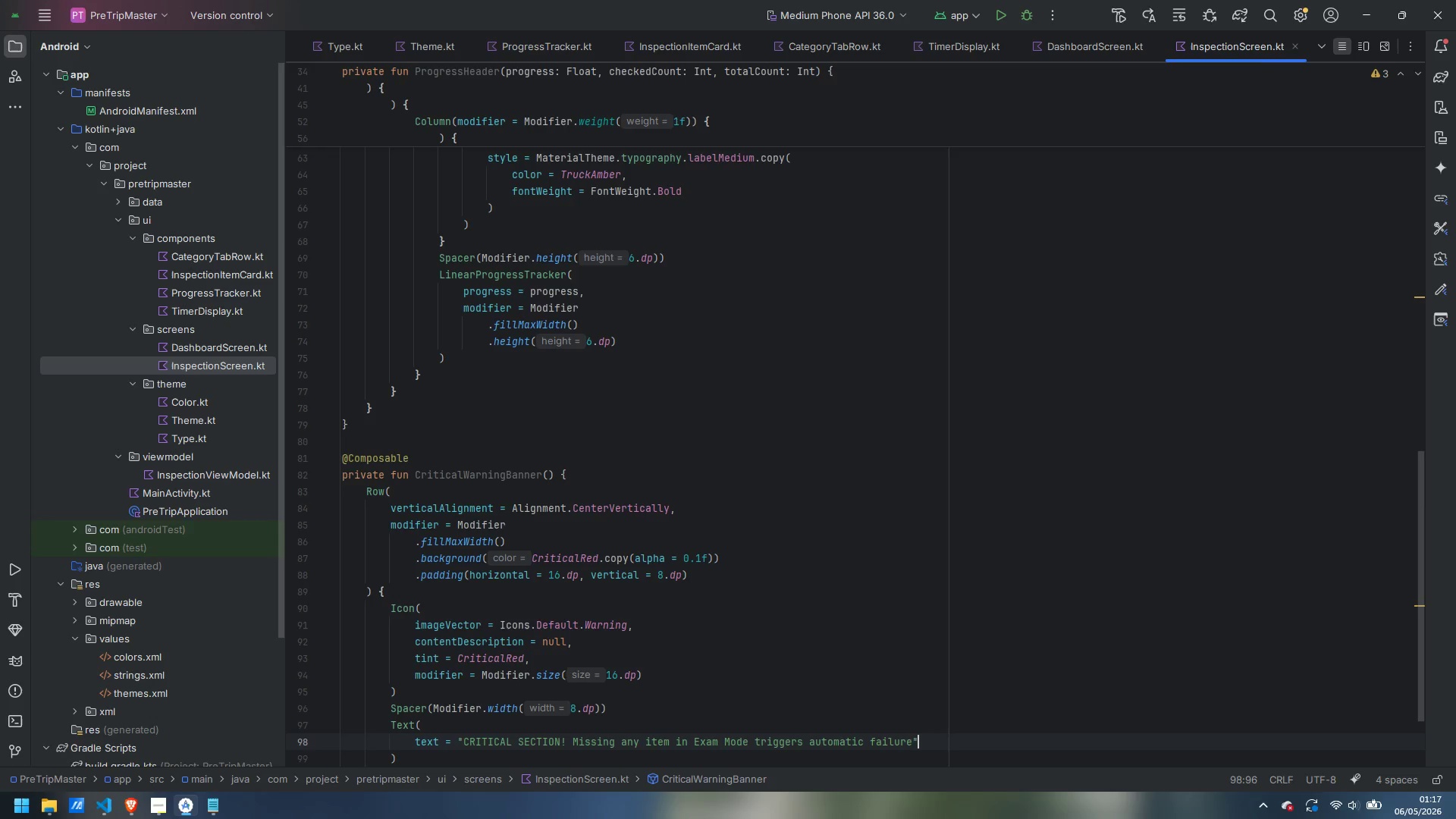 
key(Comma)
 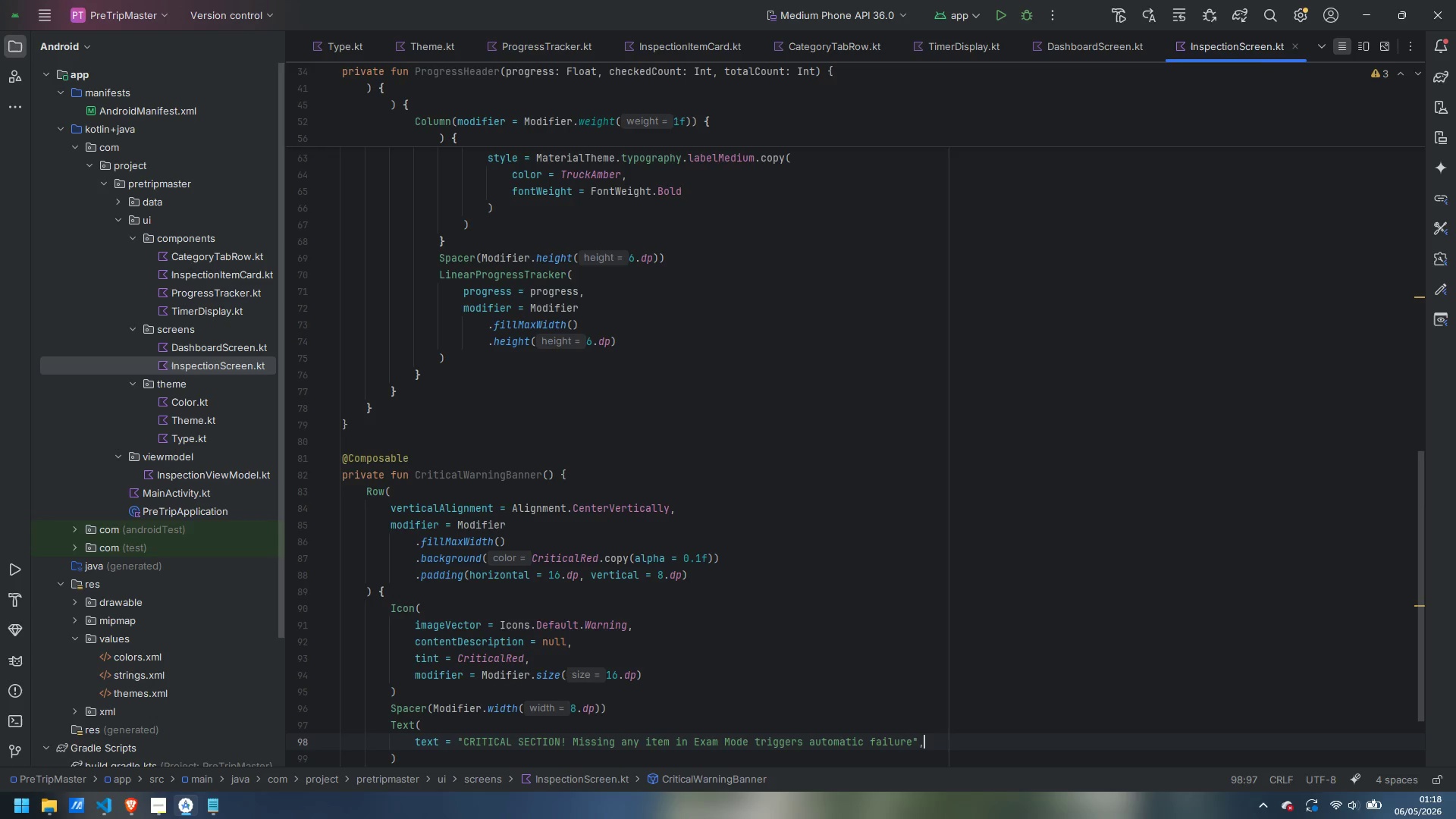 
key(Enter)
 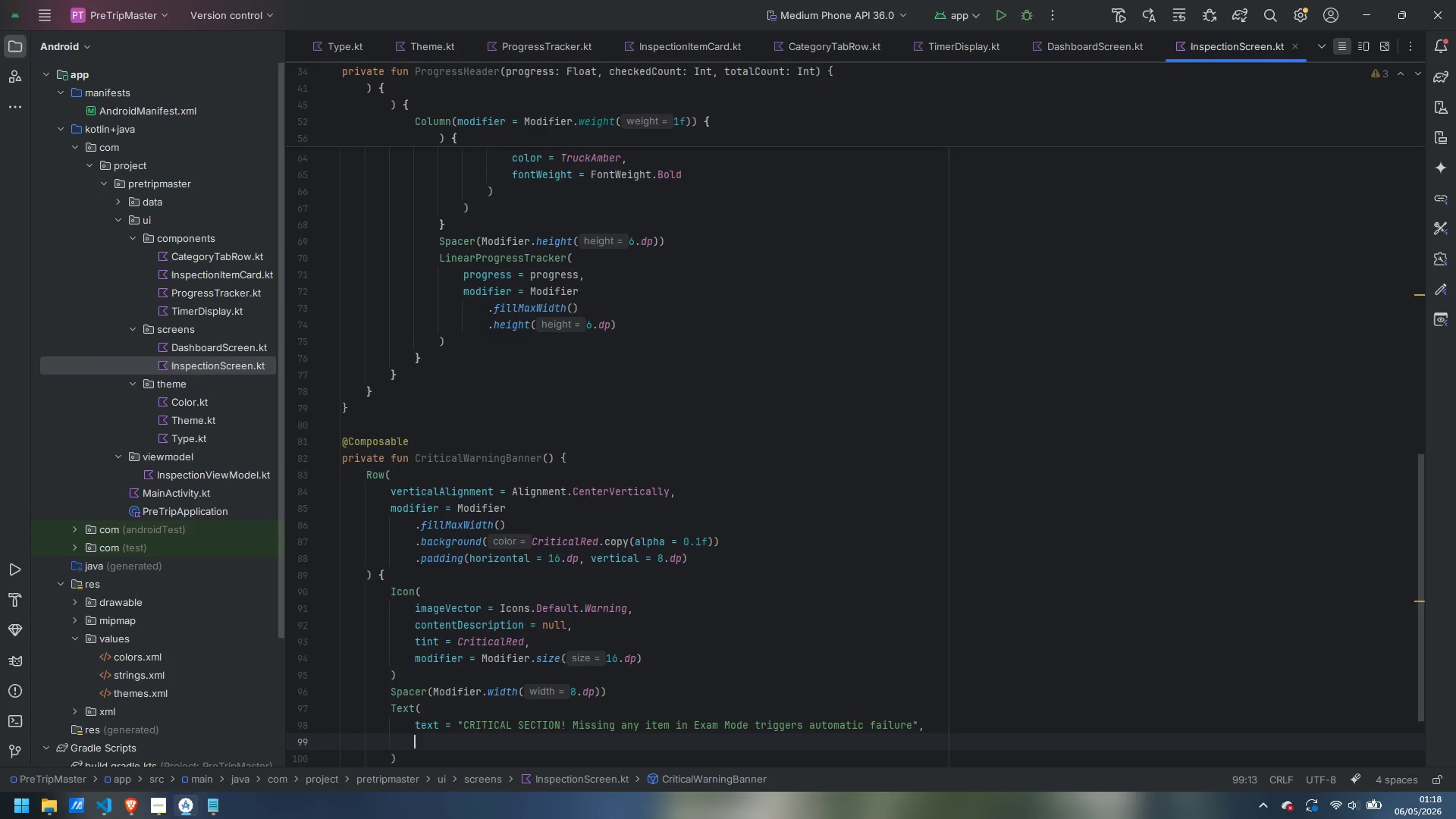 
type(style = Mateiu)
key(Backspace)
key(Backspace)
type(r)
 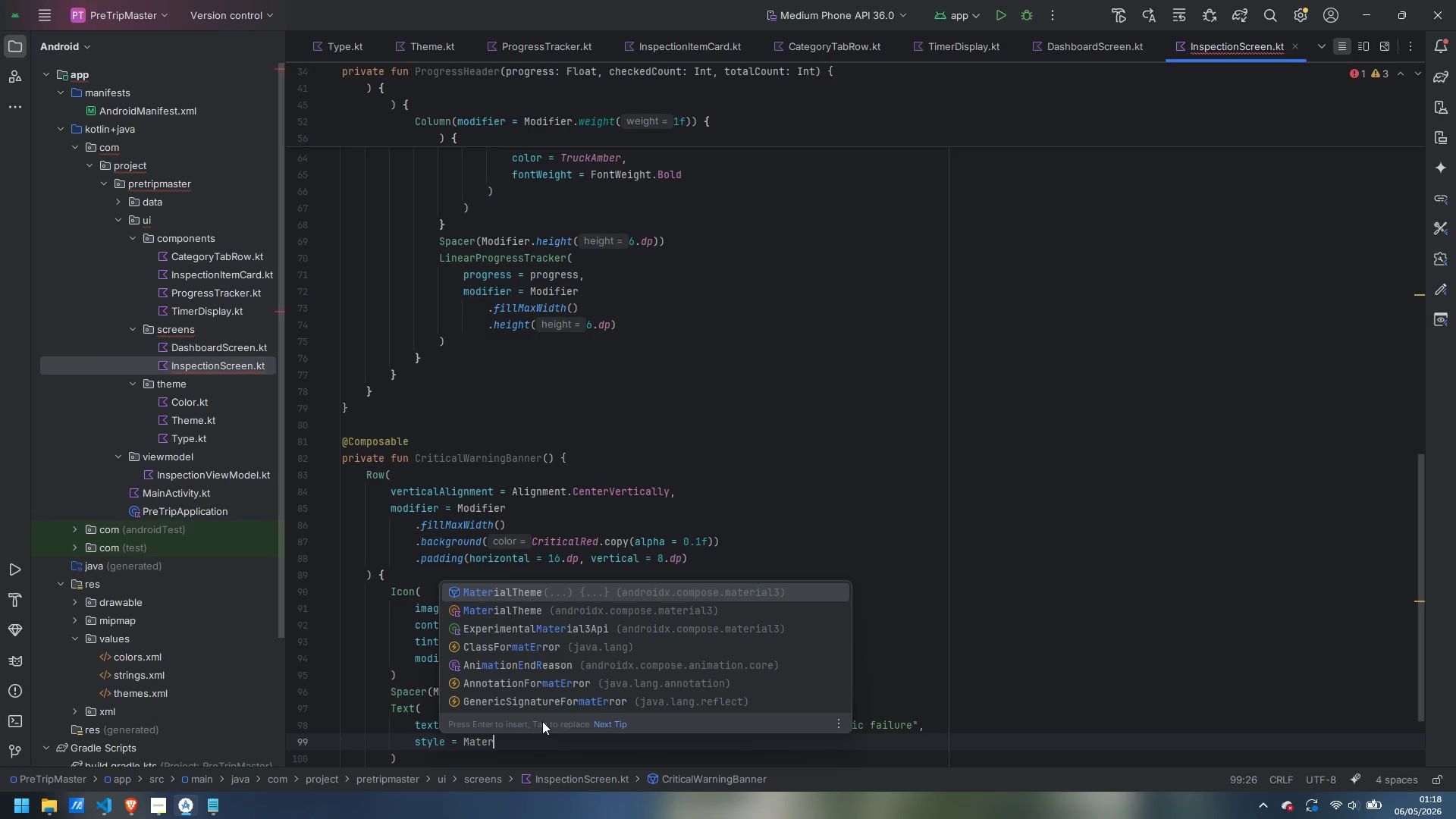 
key(ArrowDown)
 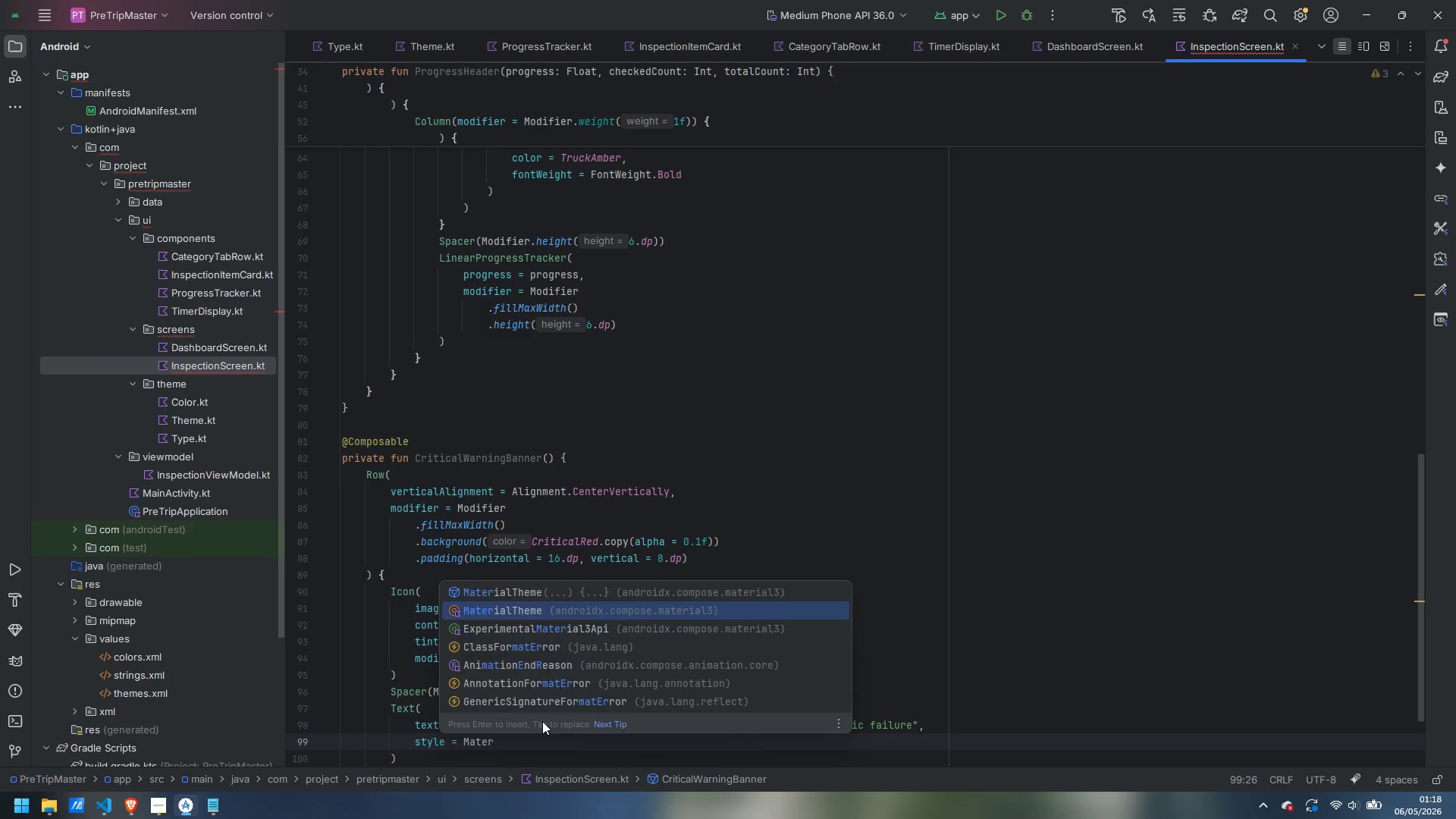 
key(Enter)
 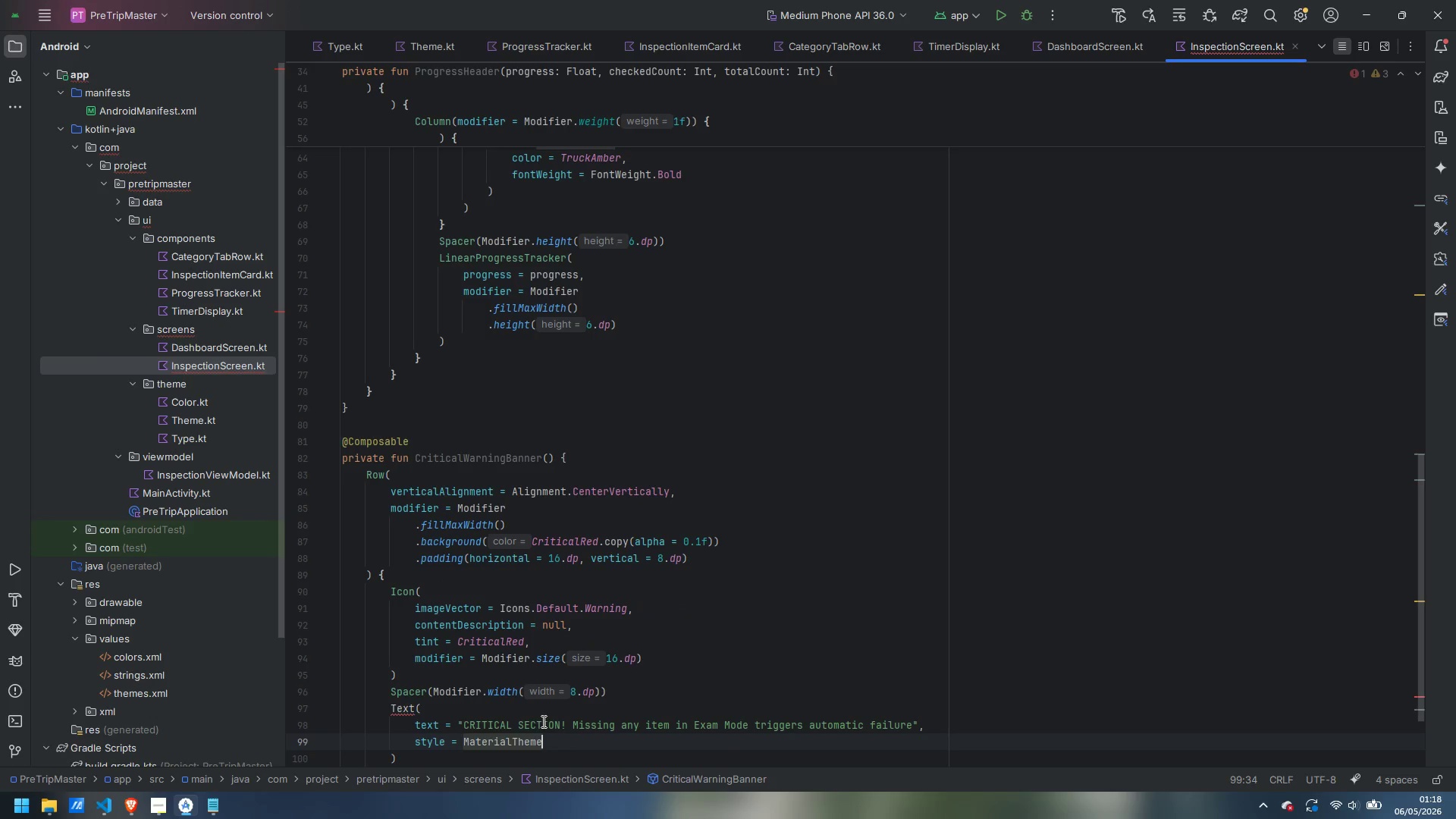 
type(.ty)
 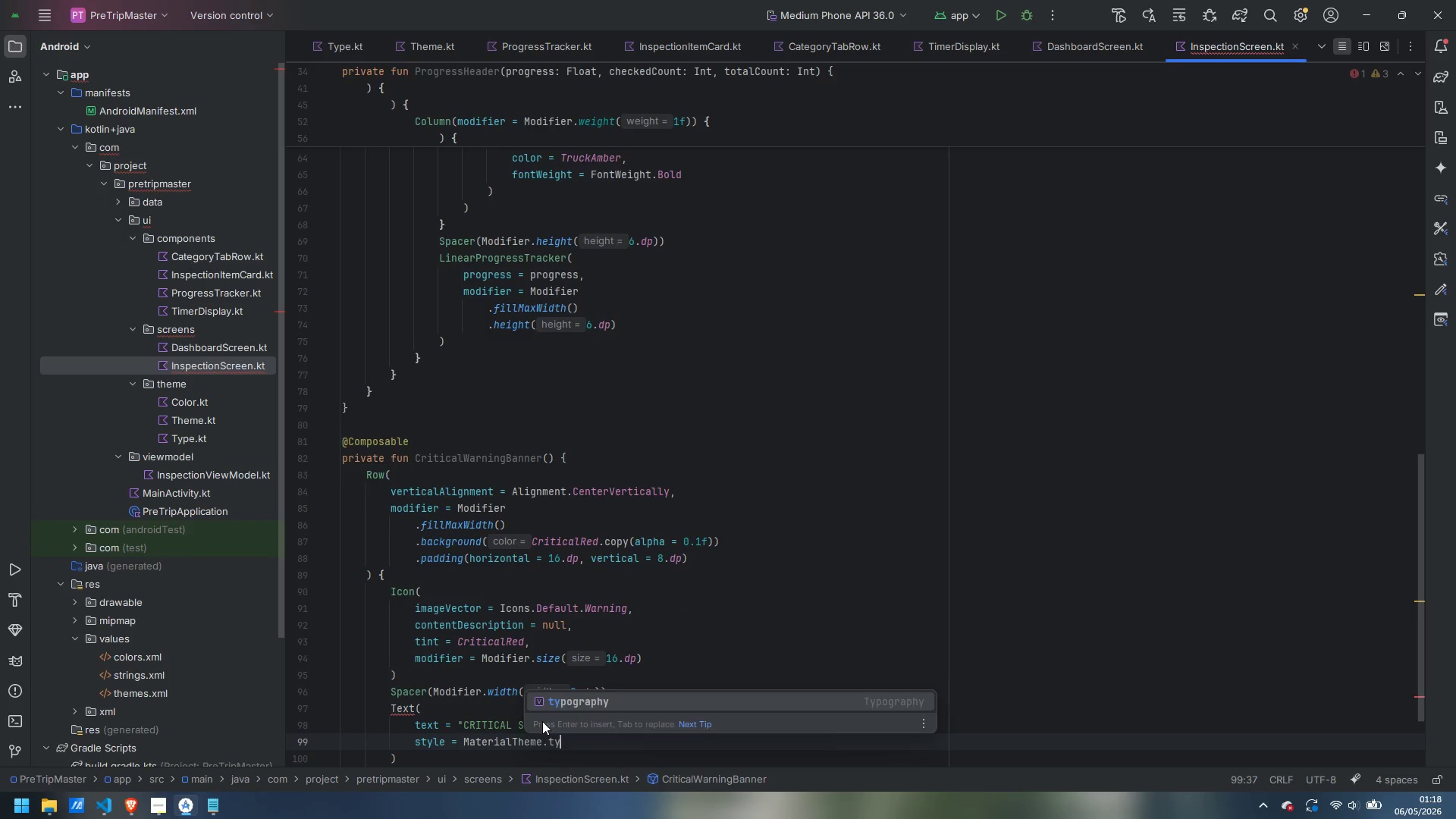 
key(Enter)
 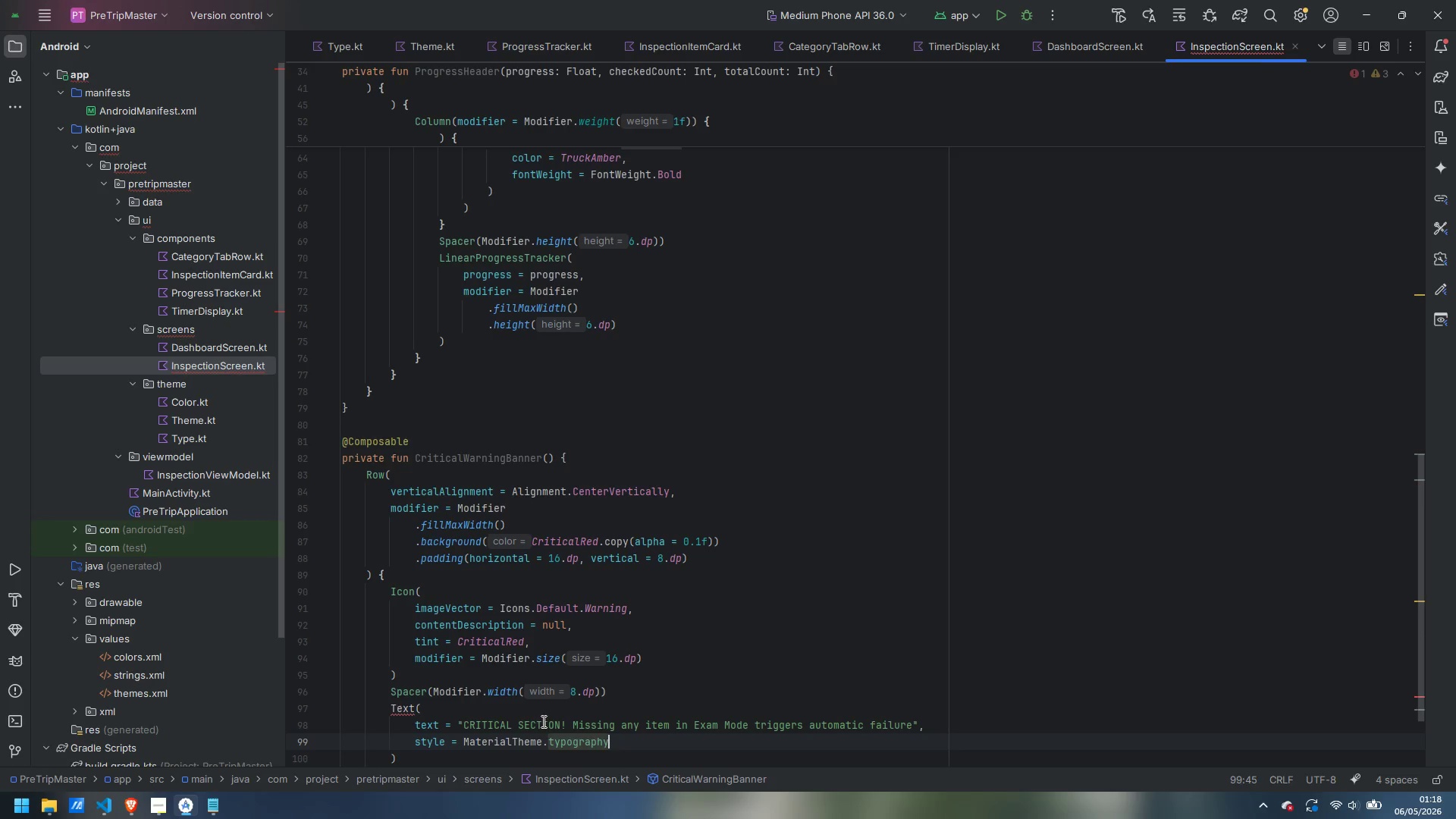 
type(.la)
 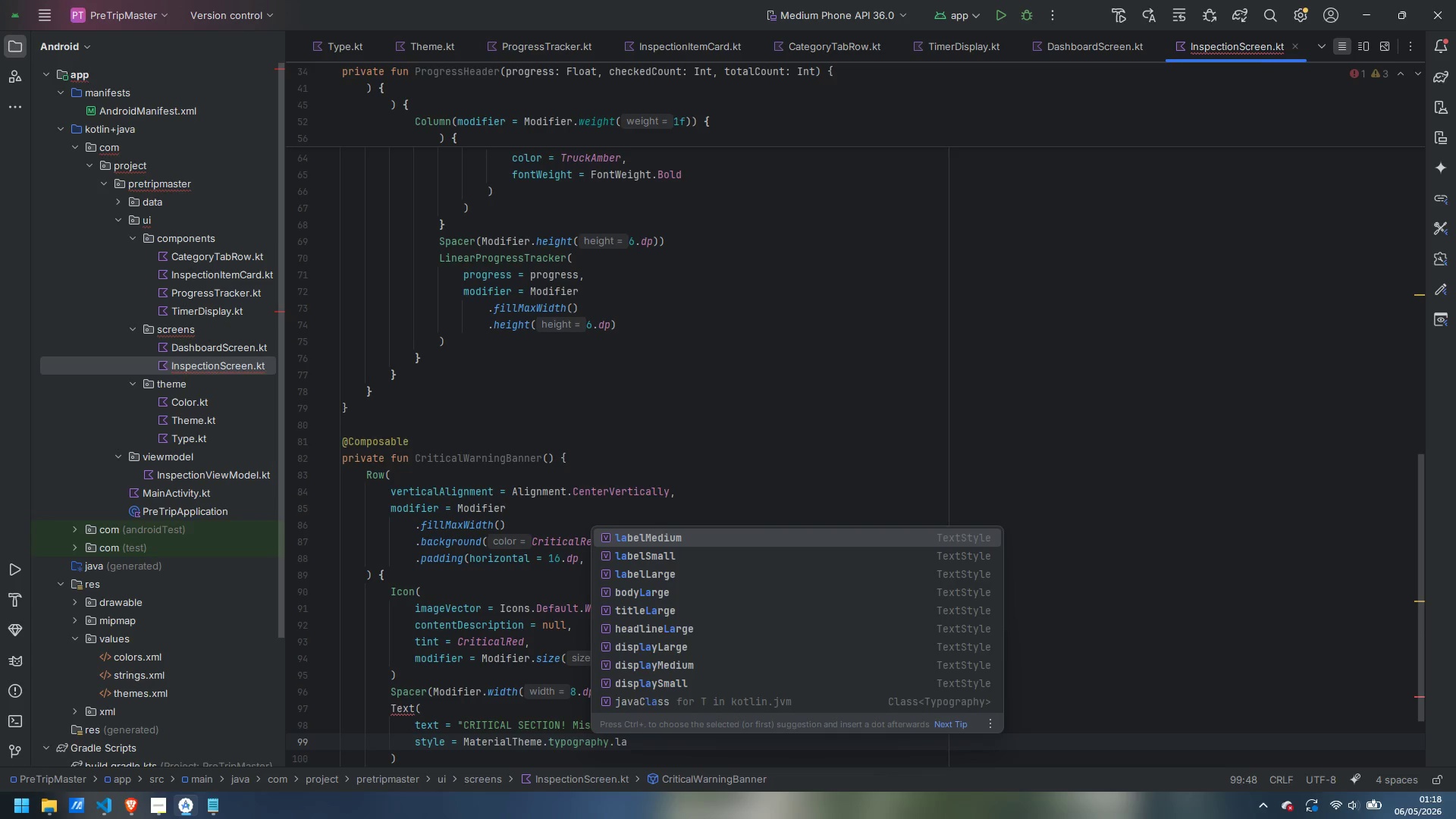 
key(ArrowDown)
 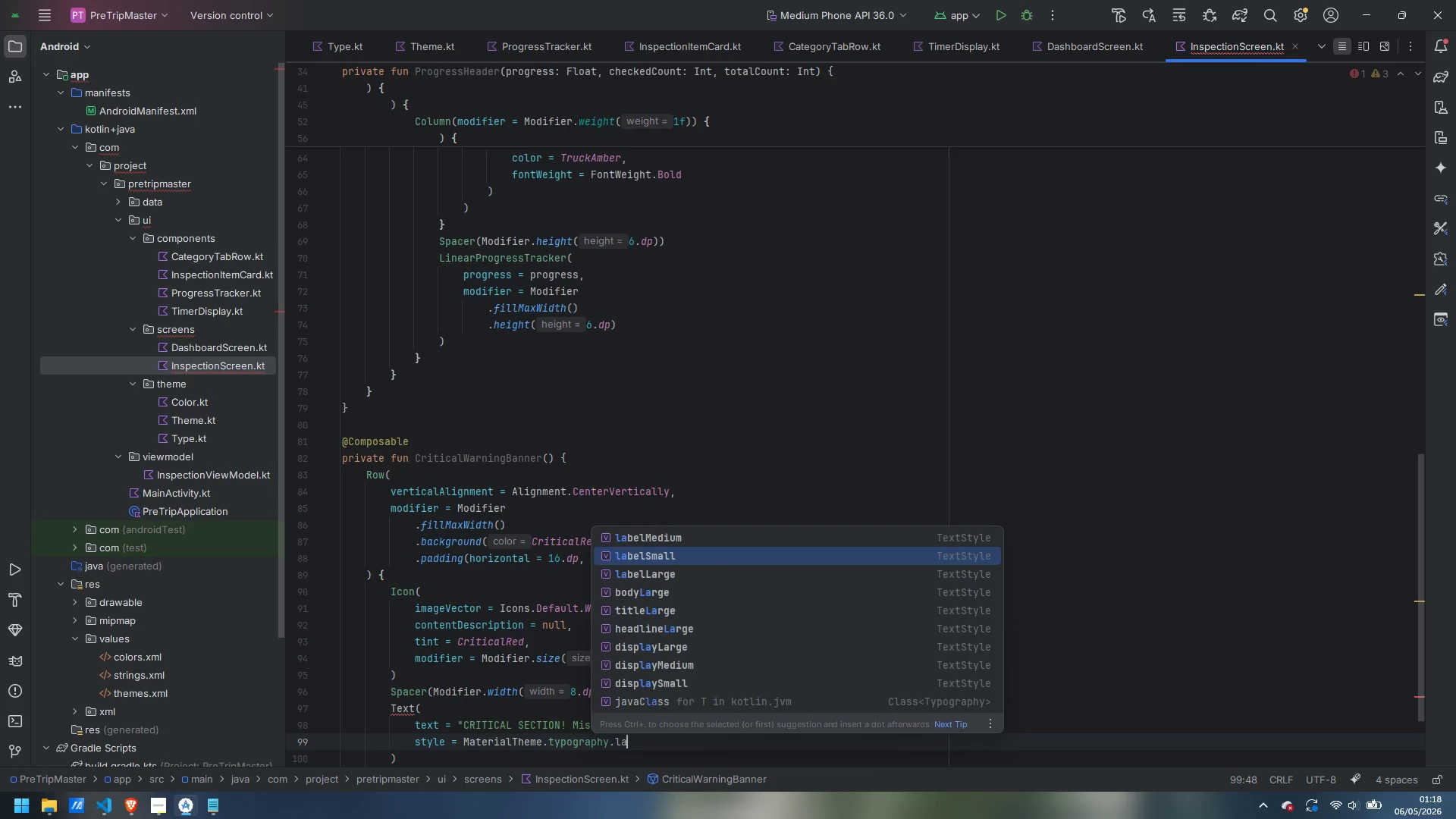 
key(Enter)
 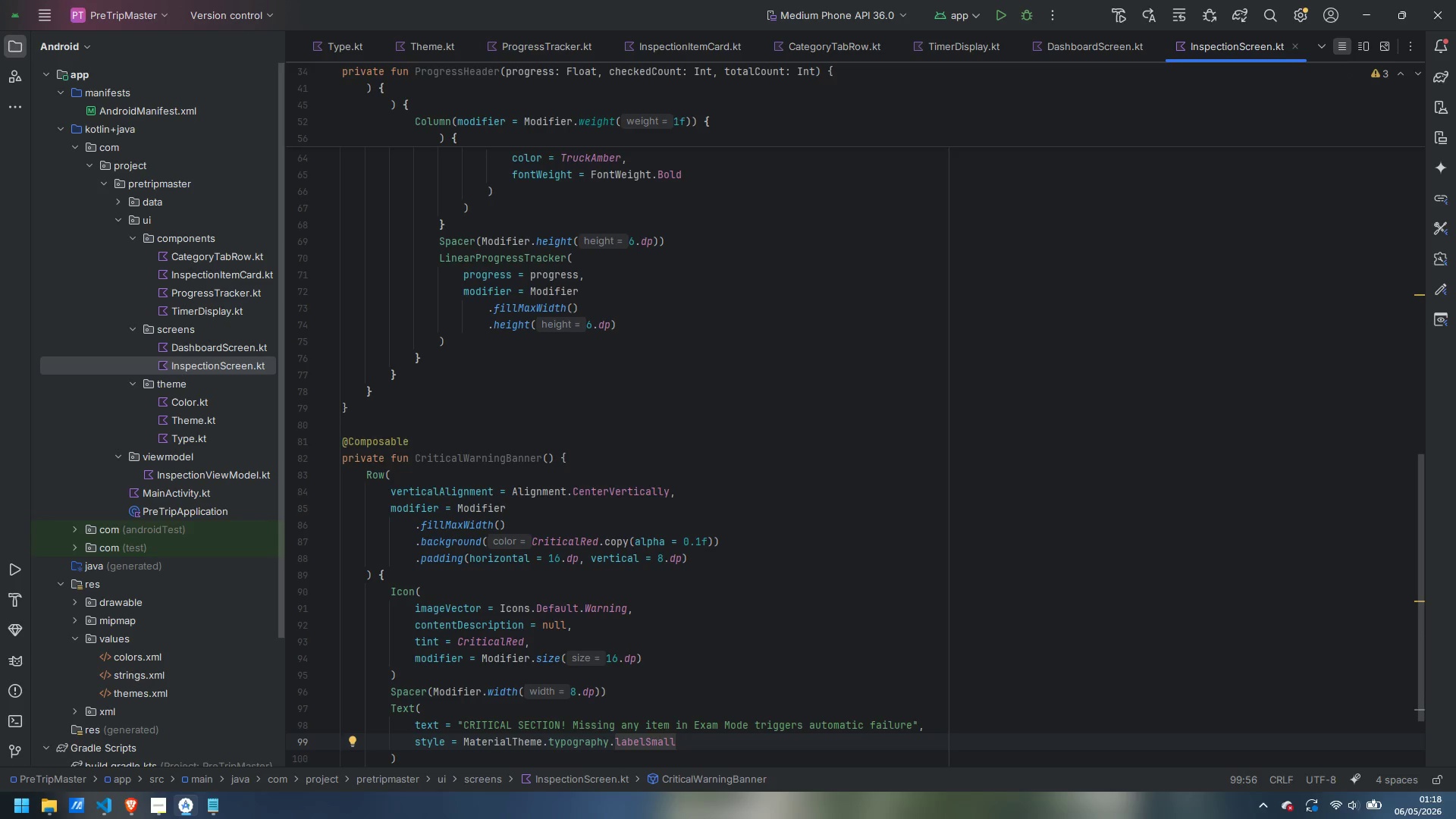 
type(.cop)
 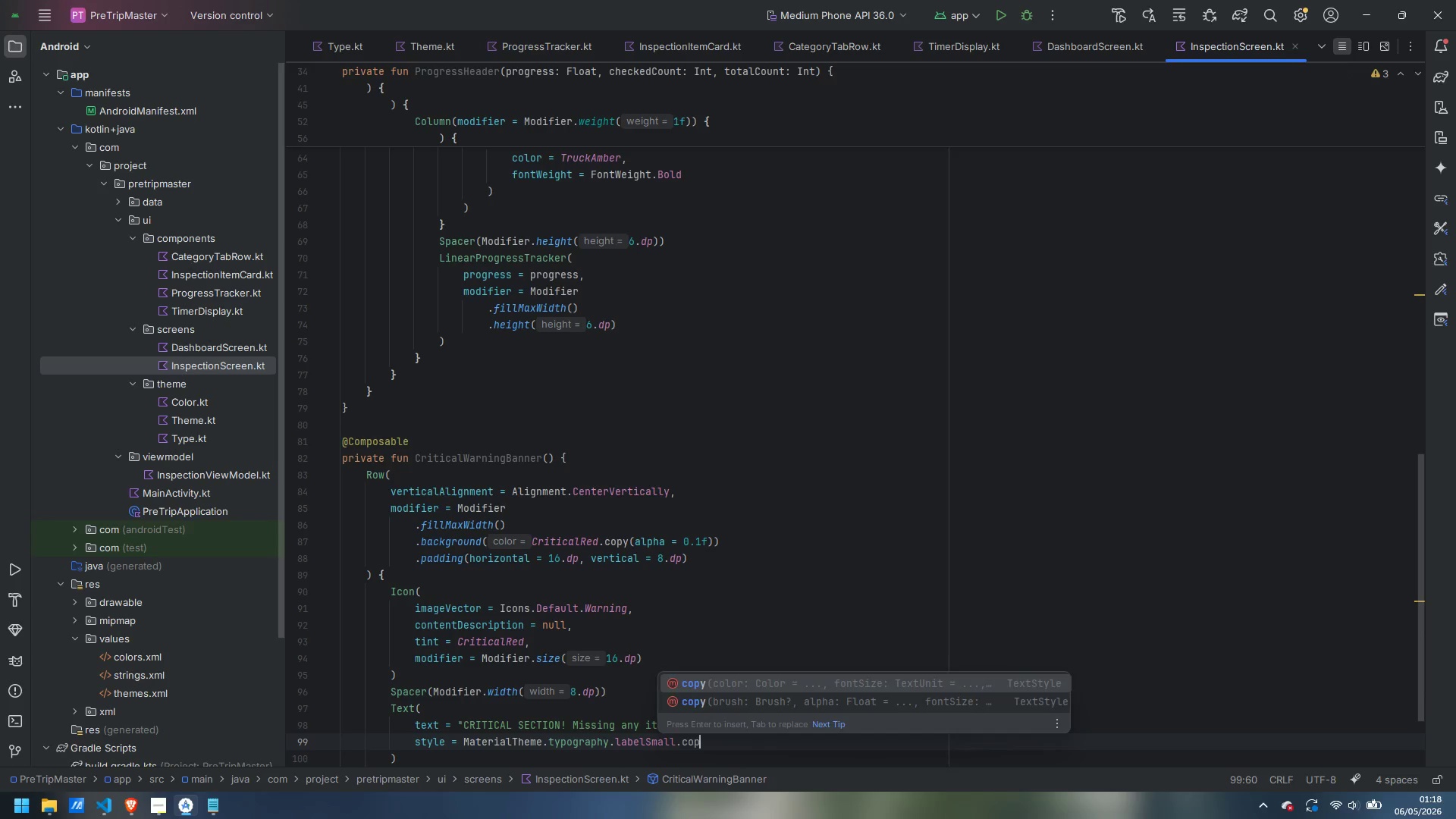 
key(Enter)
 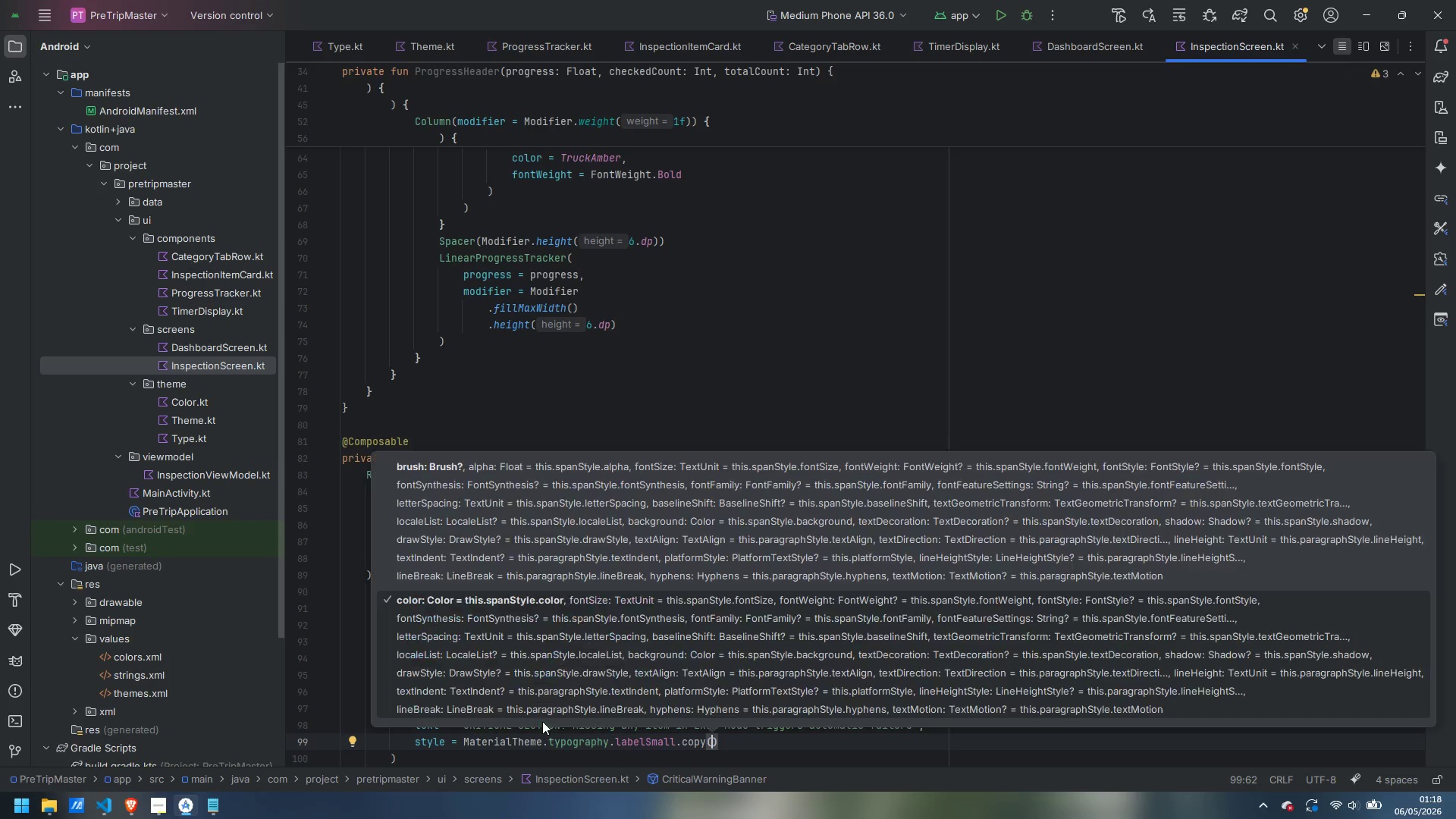 
type(colo)
 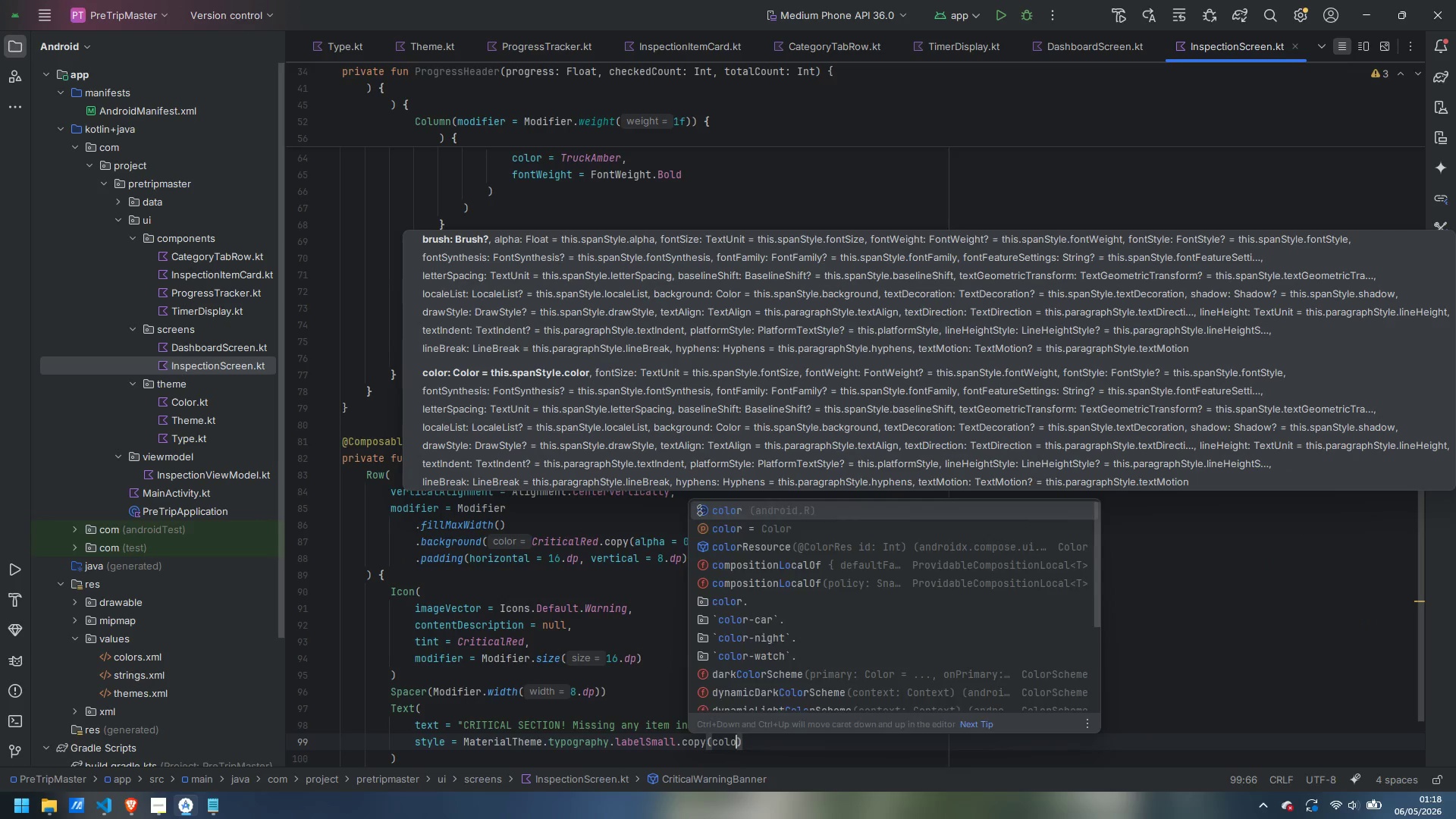 
key(Enter)
 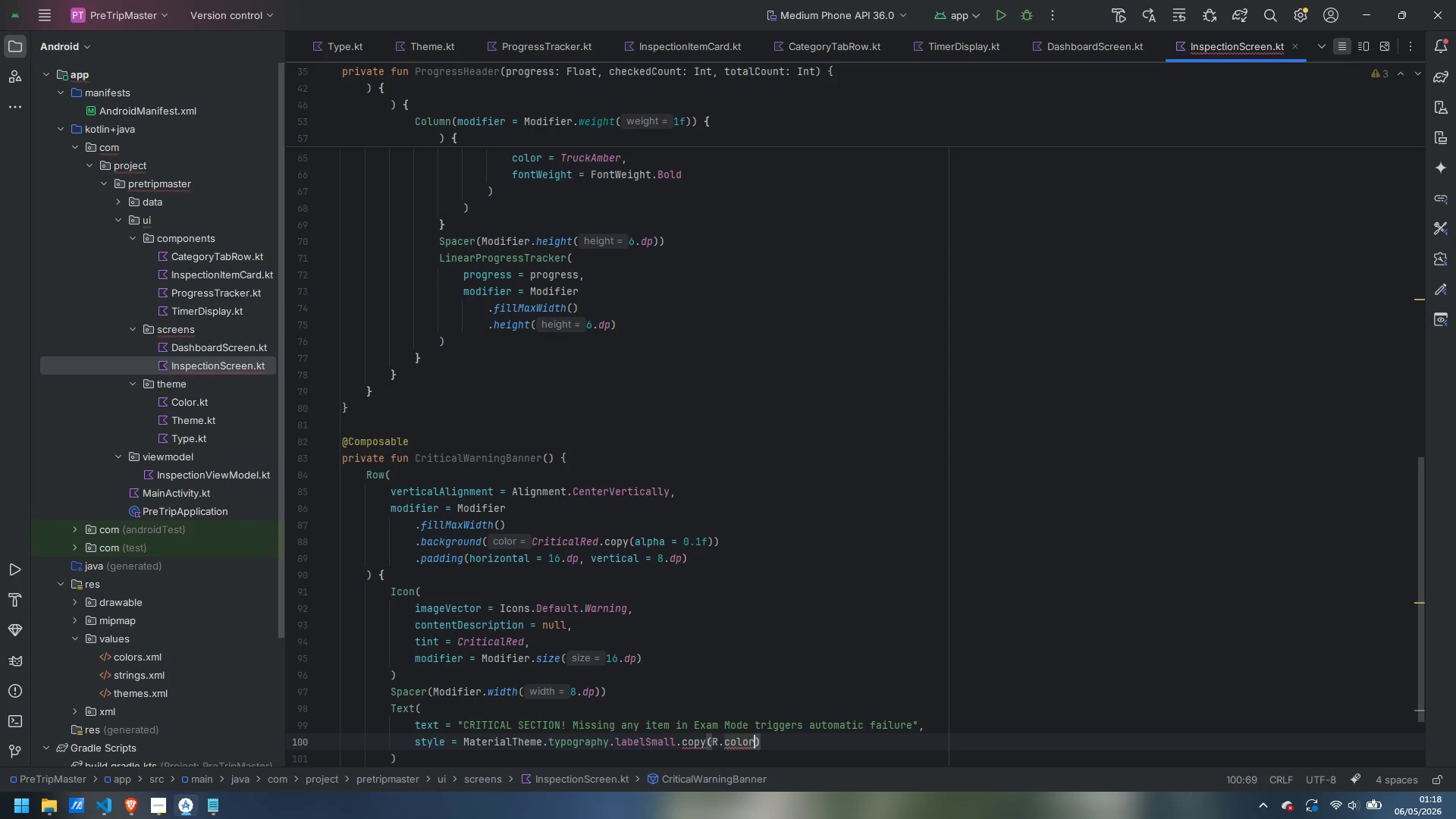 
key(Control+ControlLeft)
 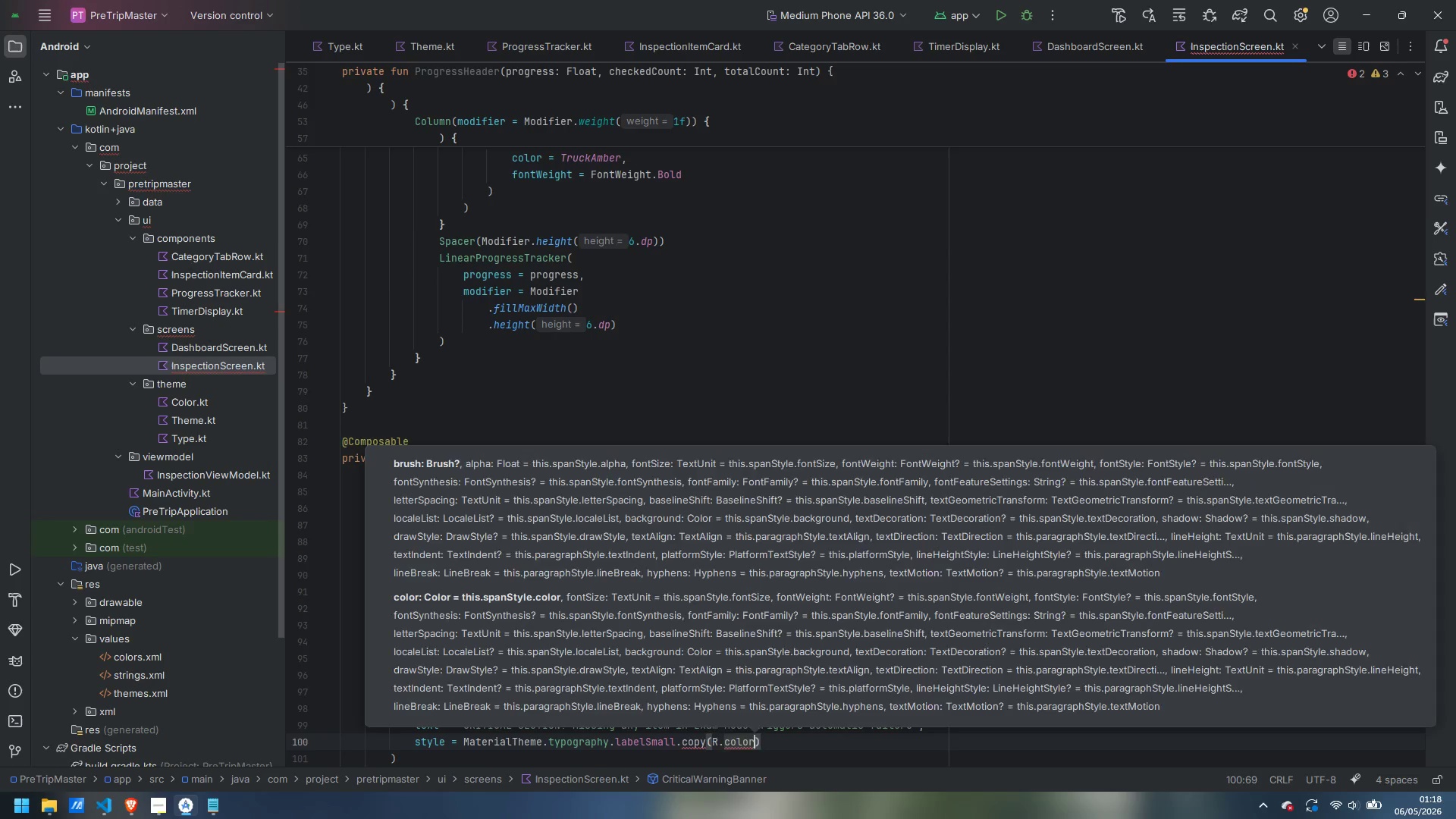 
key(Control+Z)
 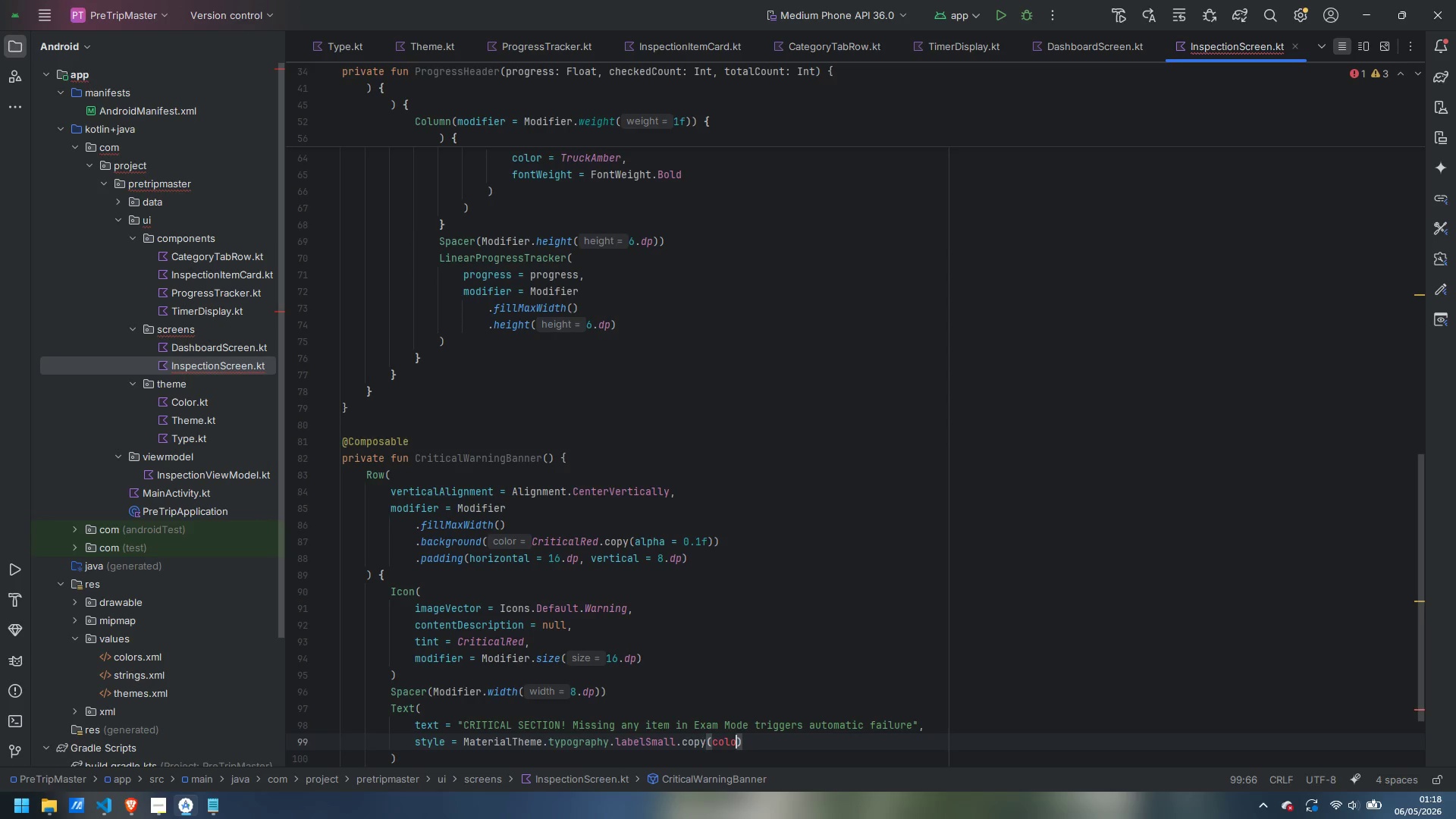 
type(r = Criti)
 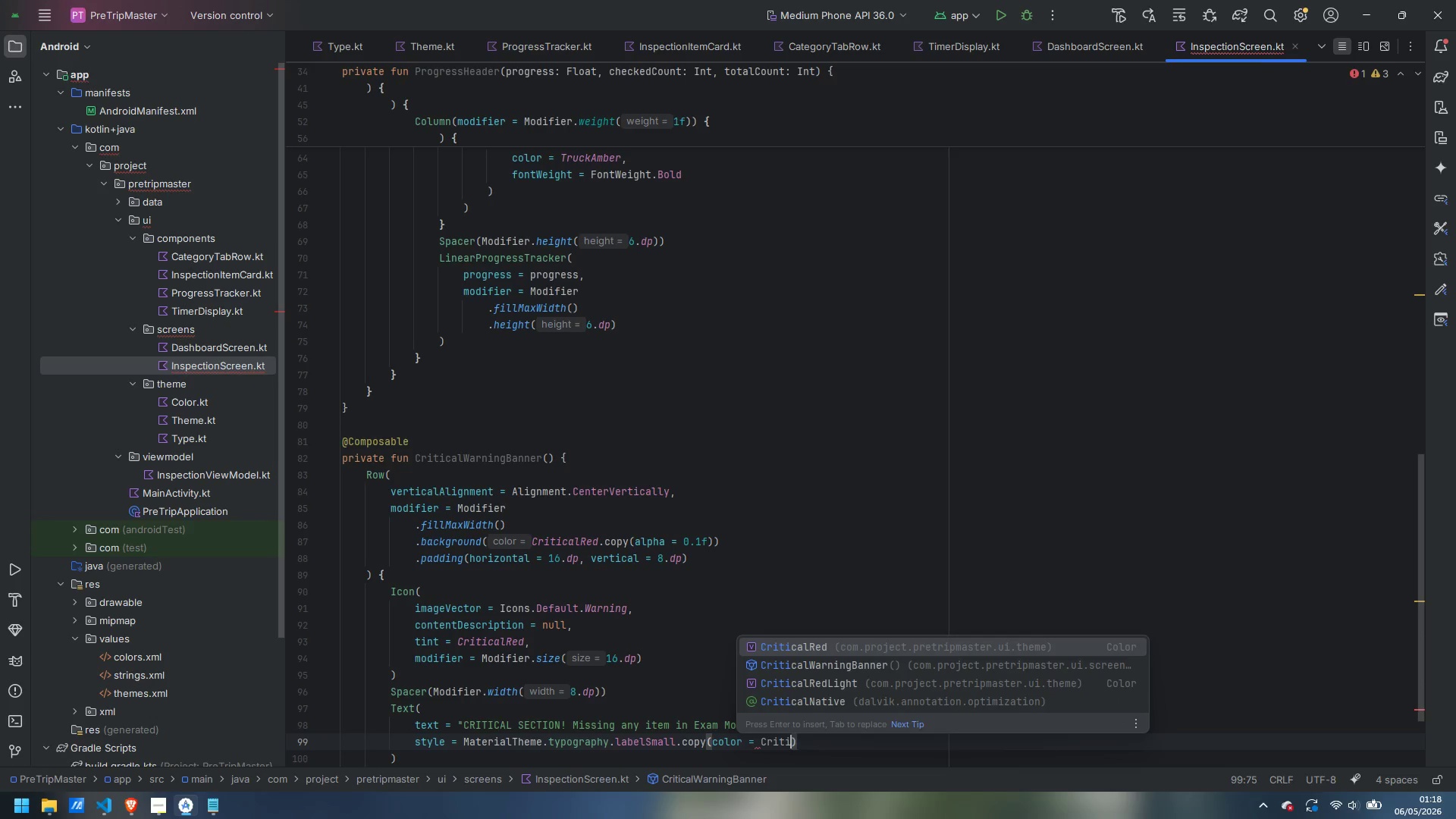 
key(Enter)
 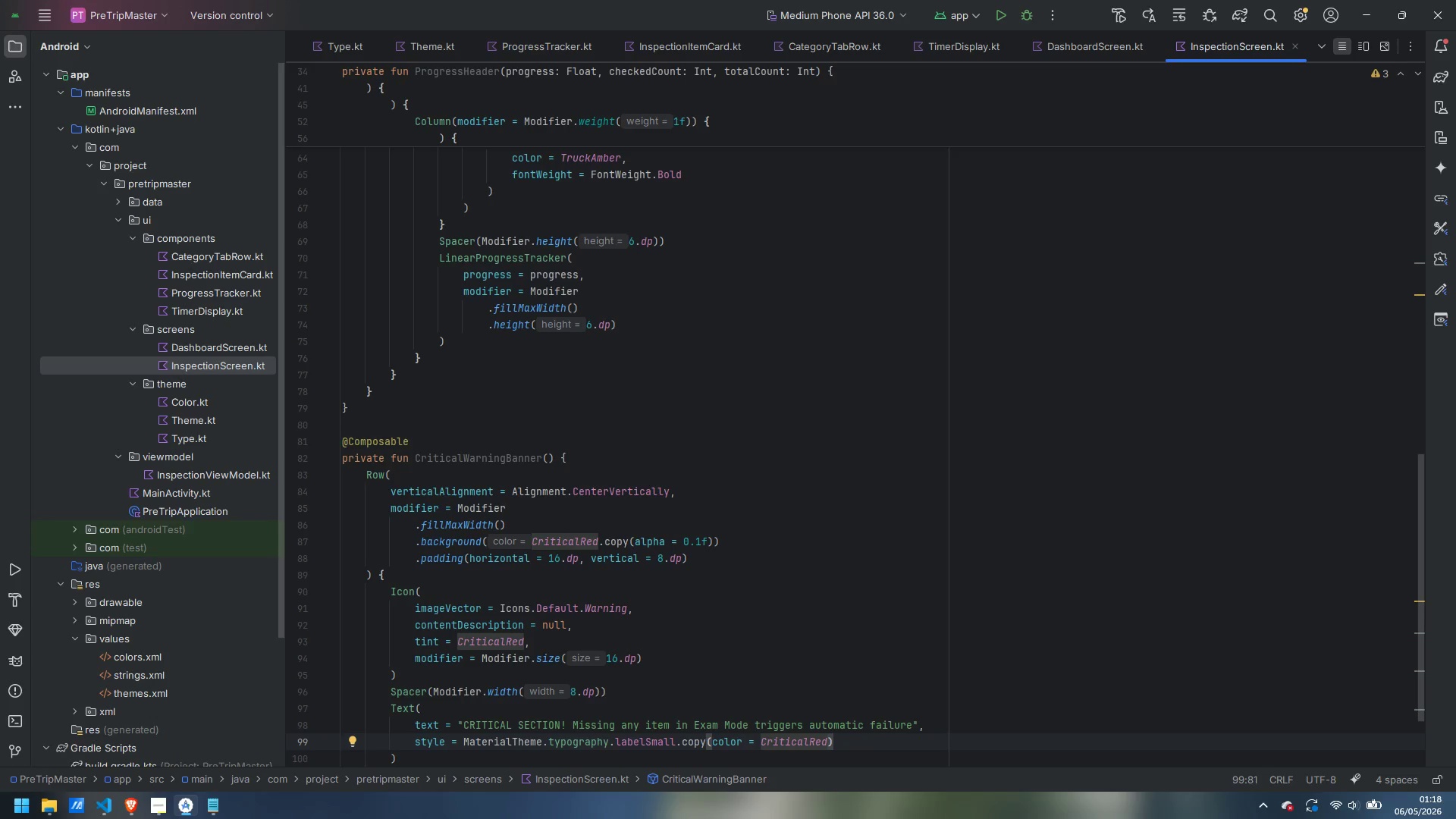 
key(ArrowDown)
 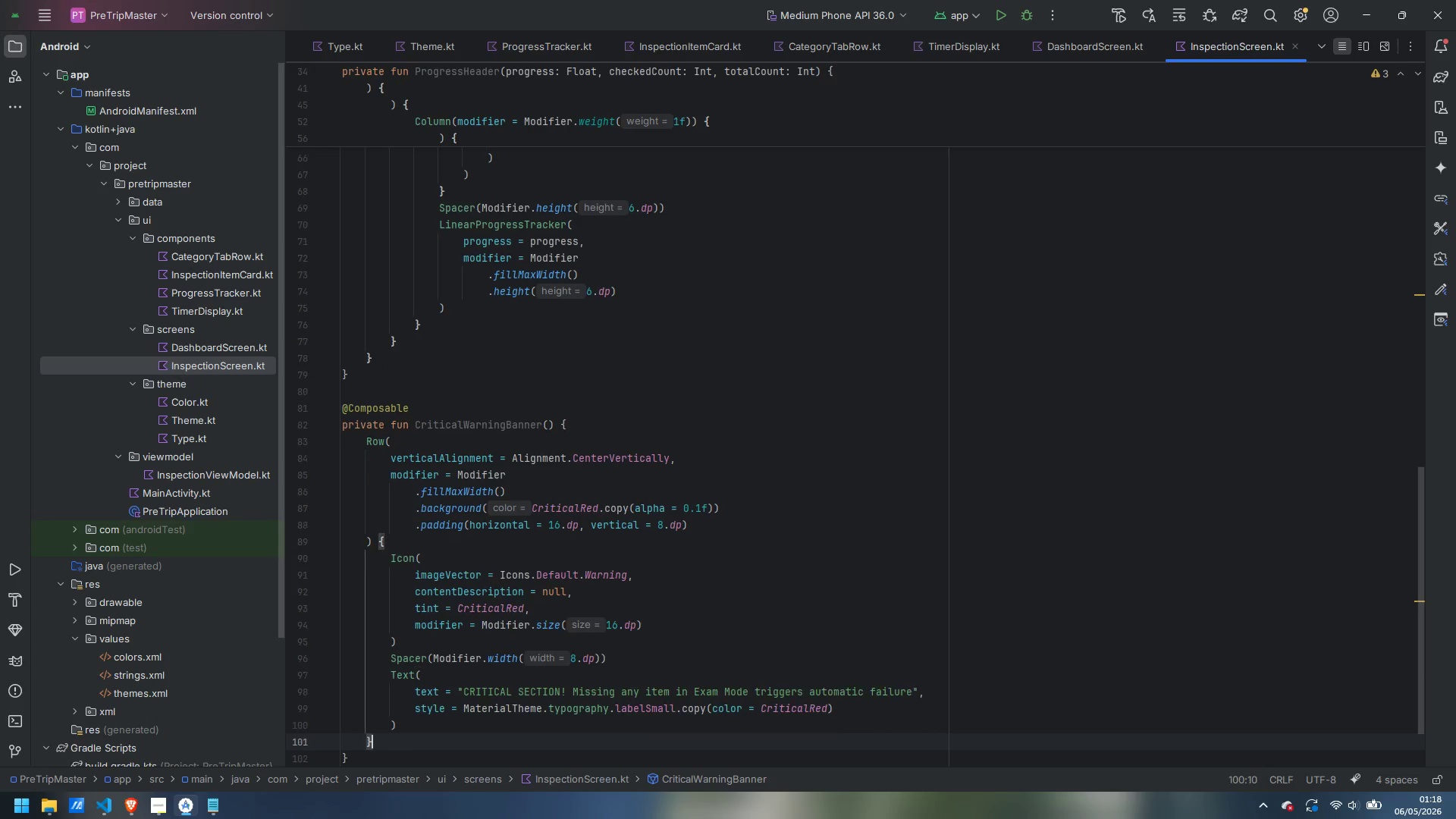 
key(ArrowDown)
 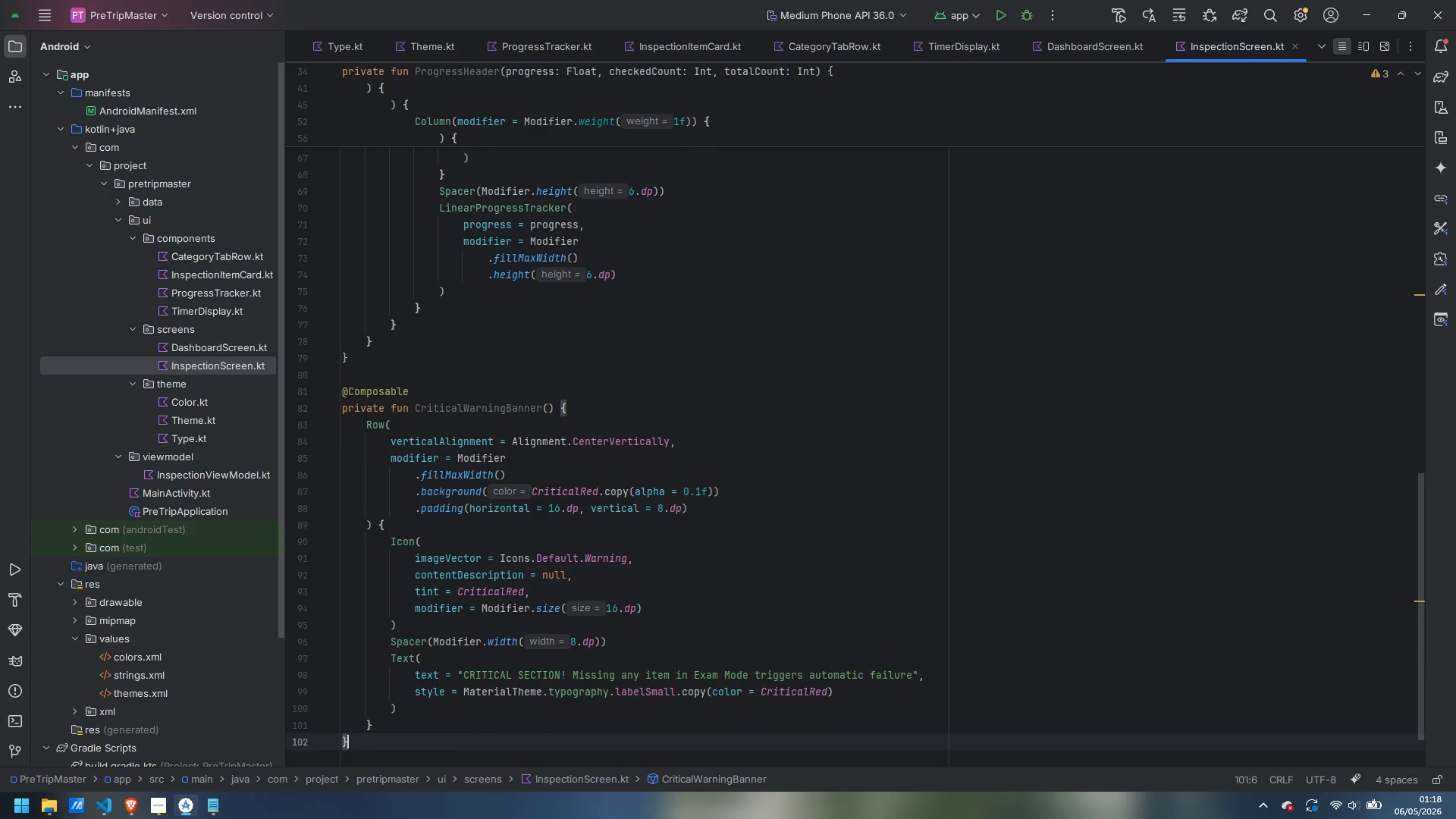 
key(ArrowDown)
 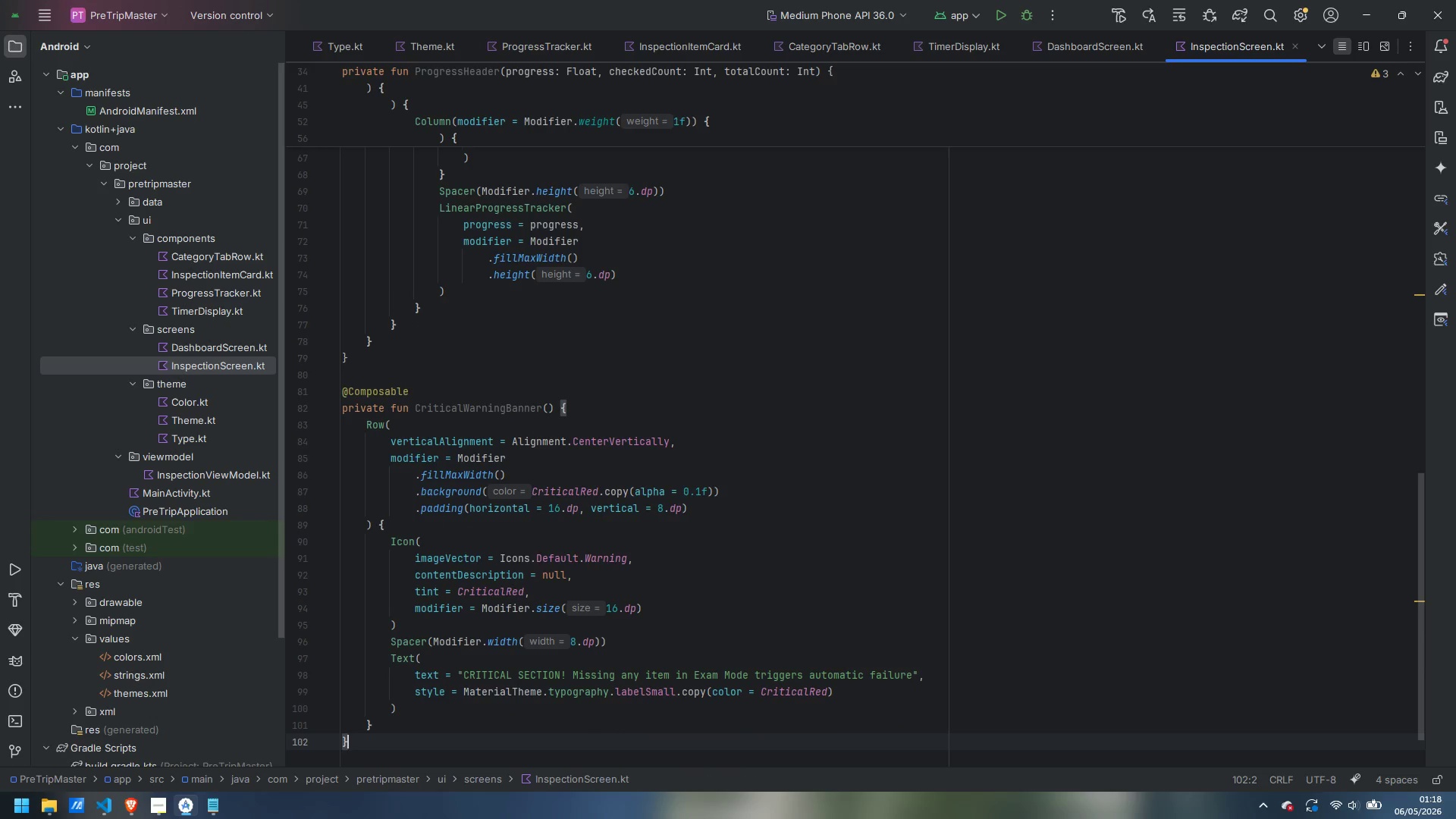 
key(Backslash)
 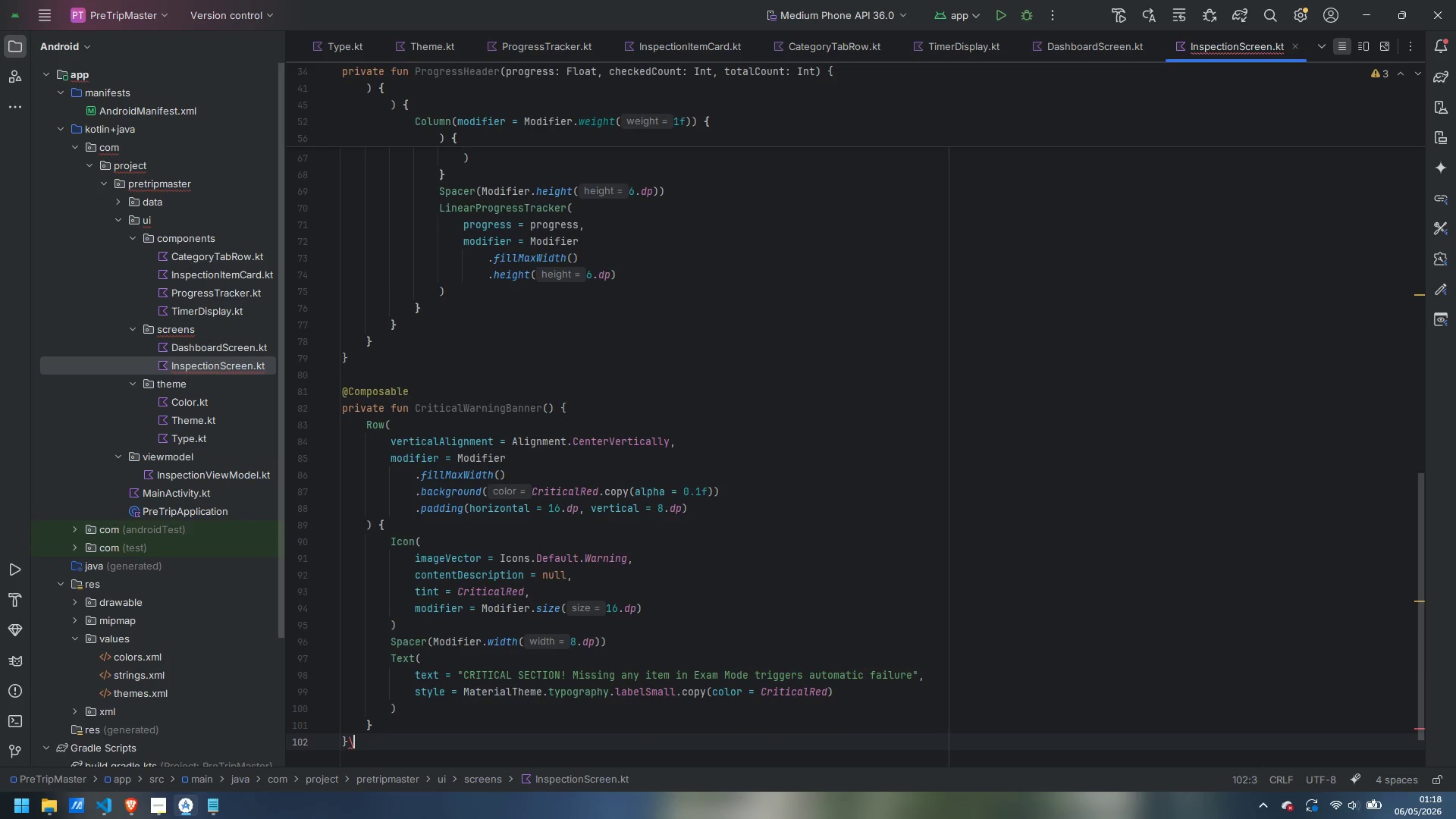 
key(Backspace)
 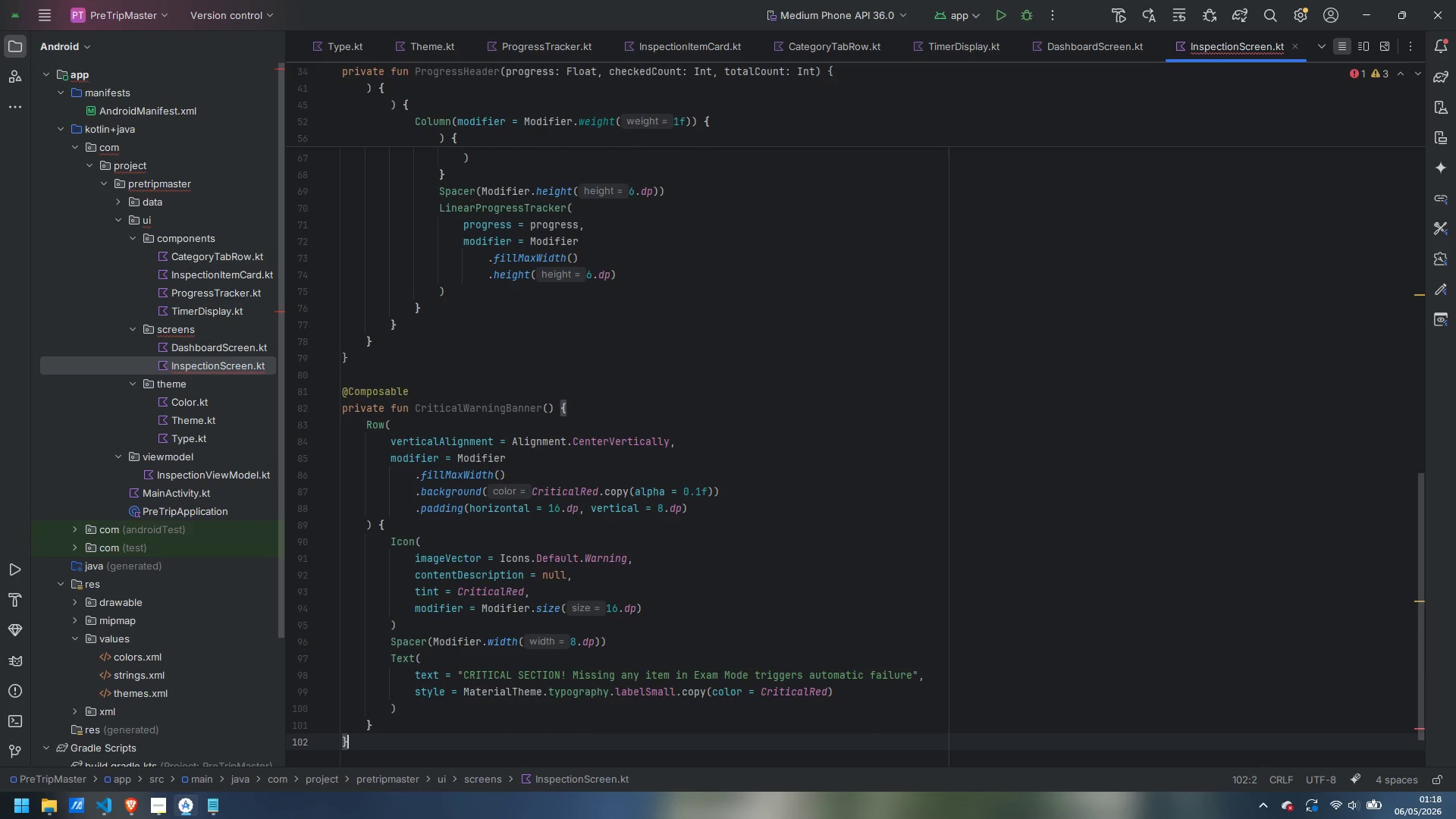 
key(Enter)
 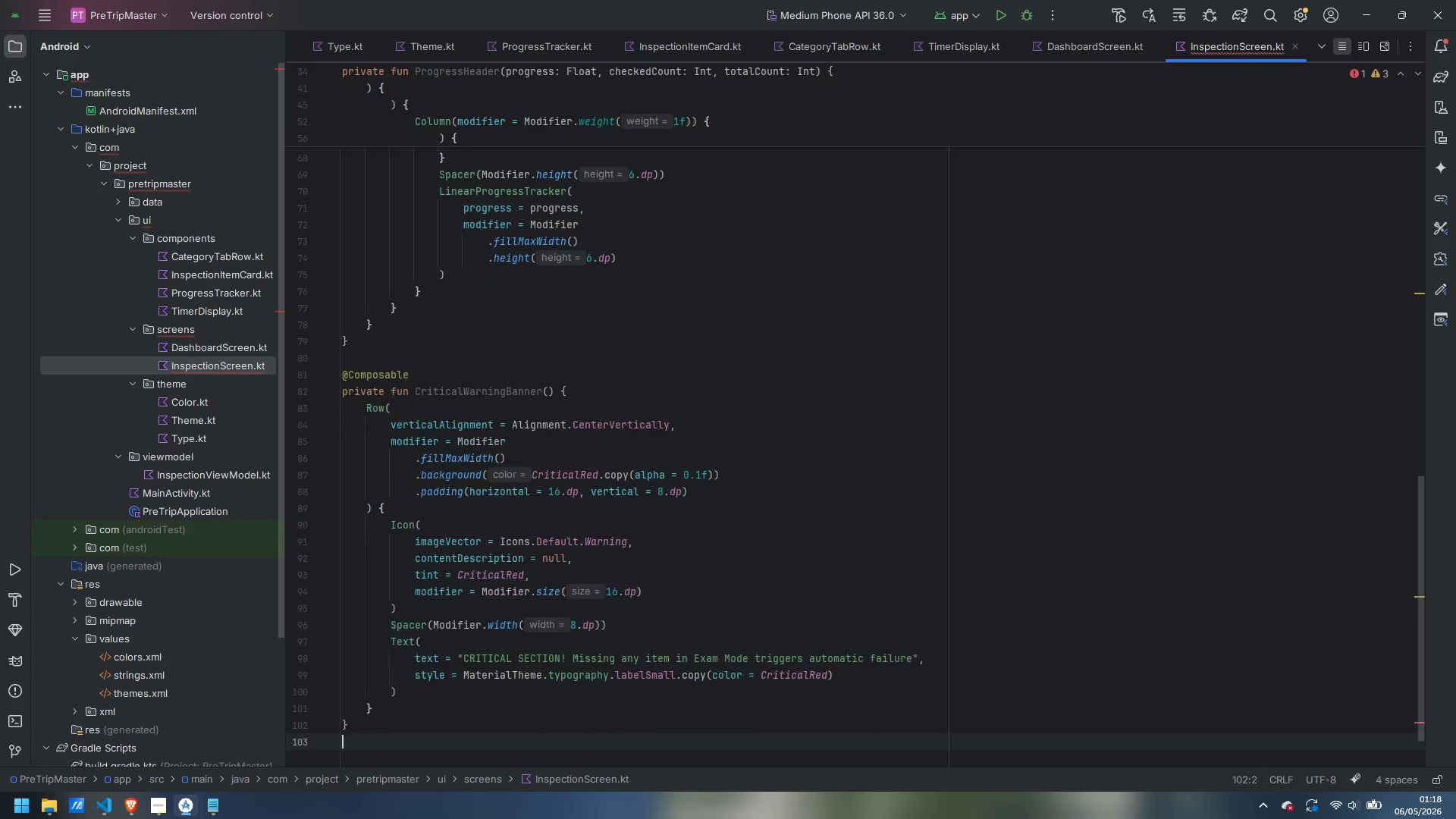 
key(Enter)
 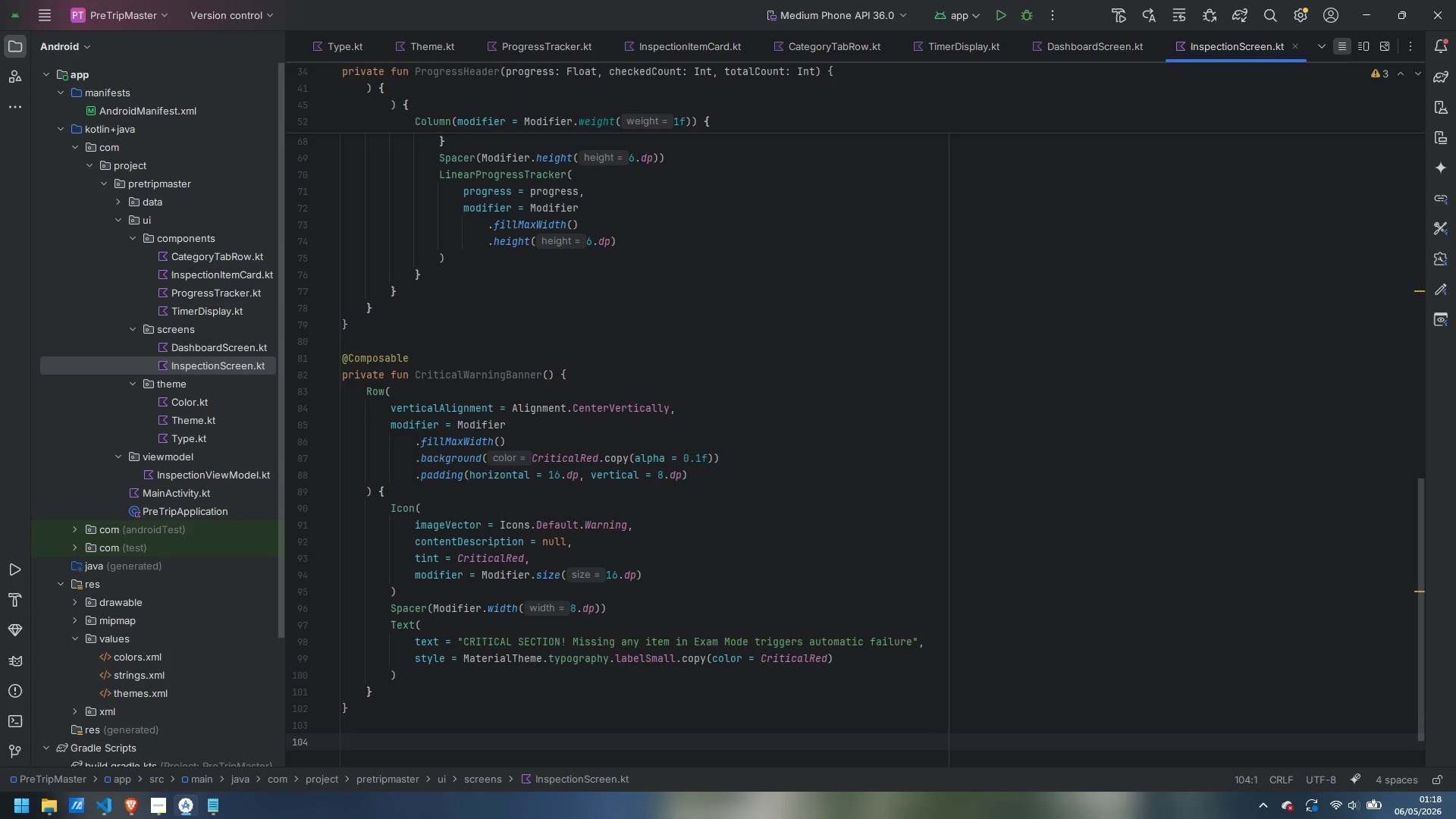 
type(@Compo)
 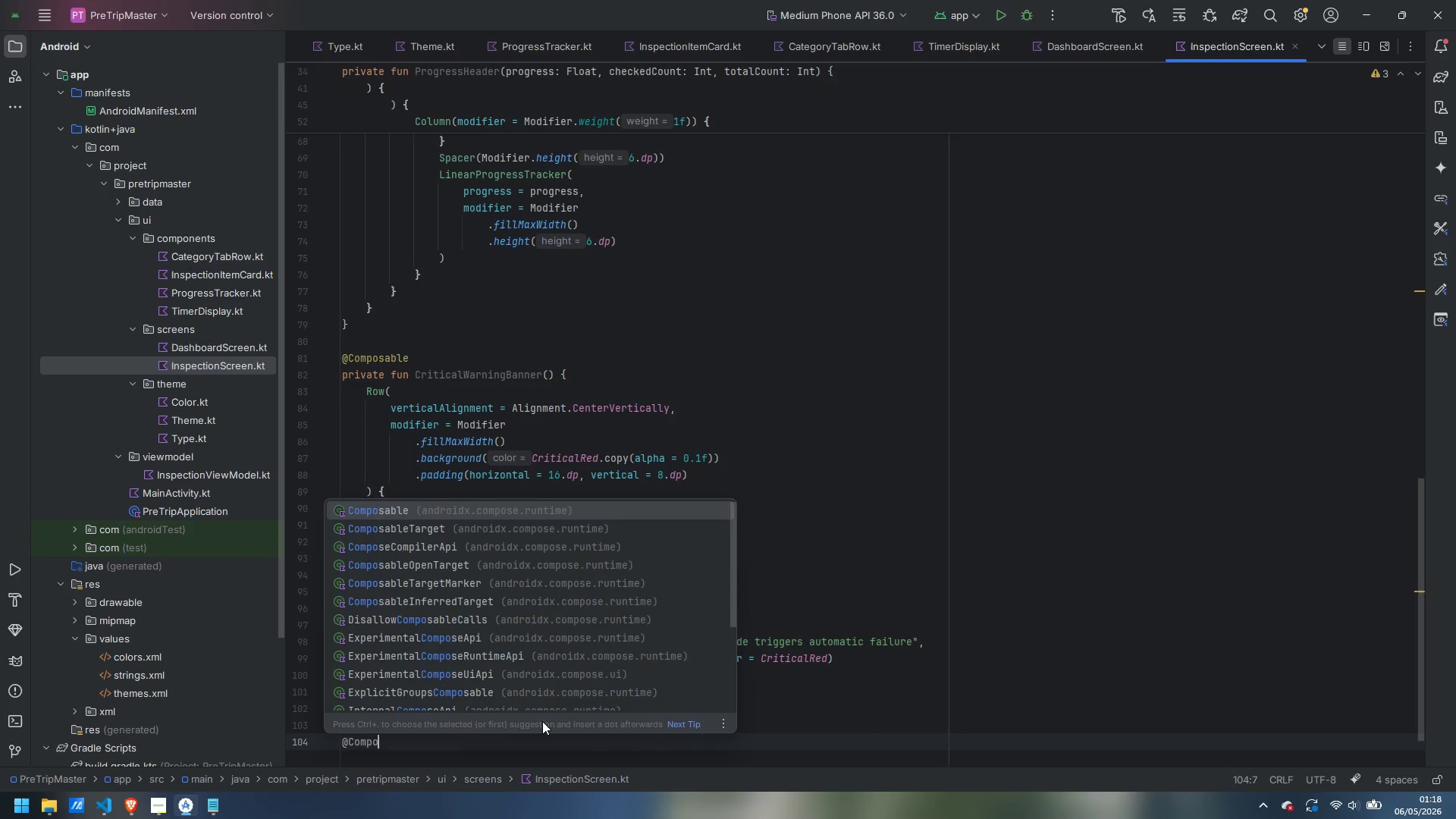 
key(Enter)
 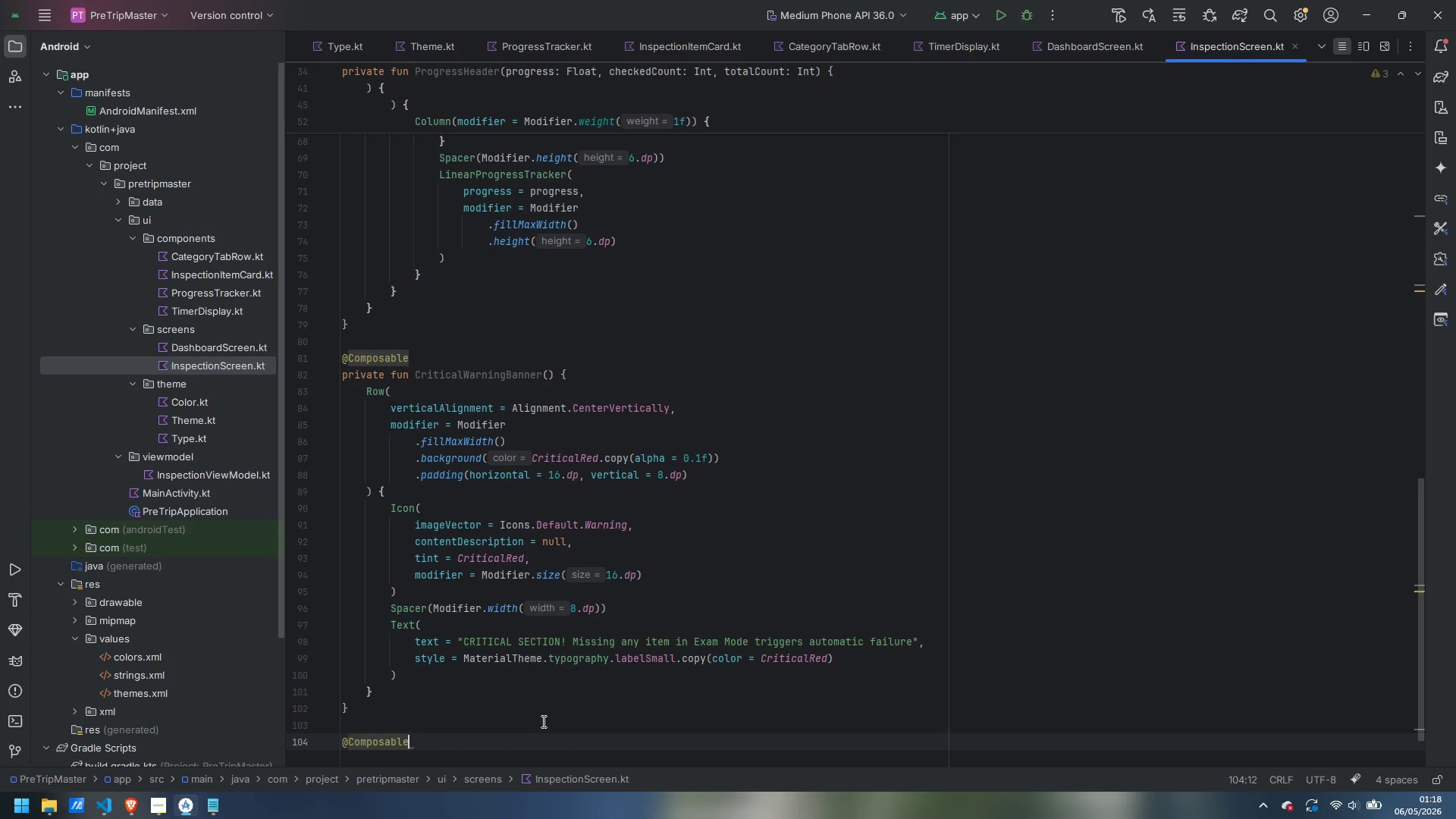 
key(Enter)
 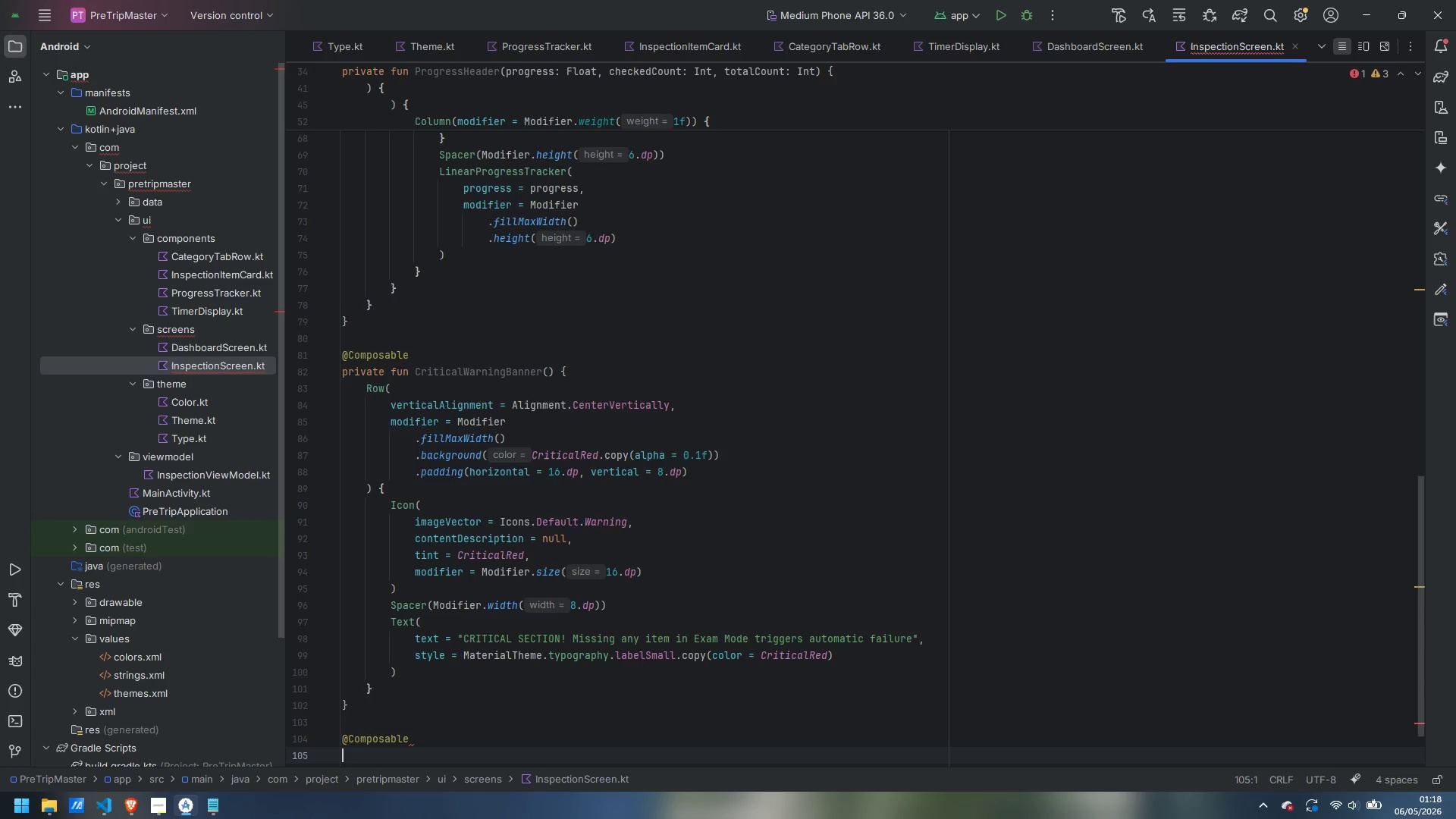 
type(private fun emptyState)
 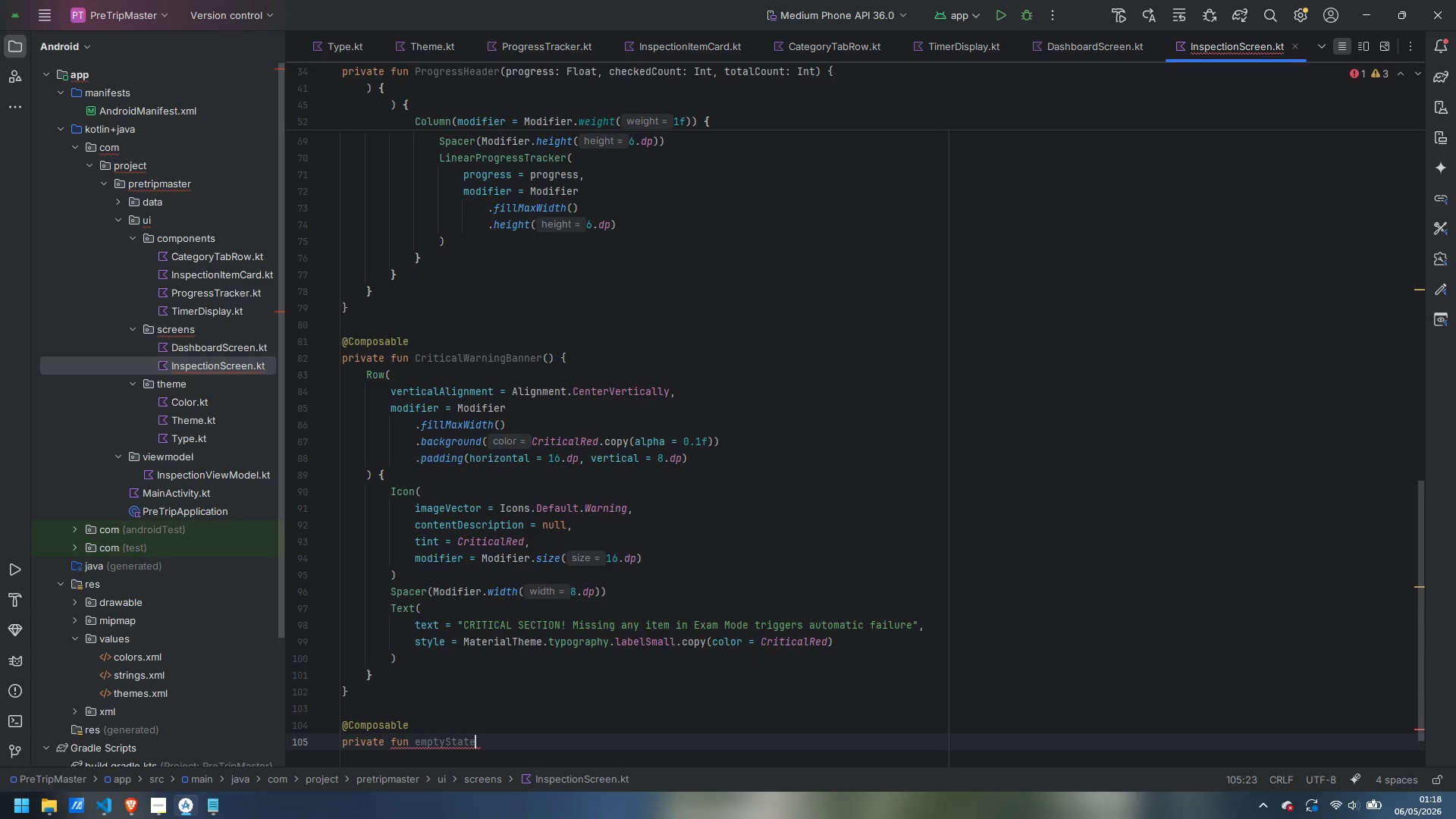 
key(Control+ArrowLeft)
 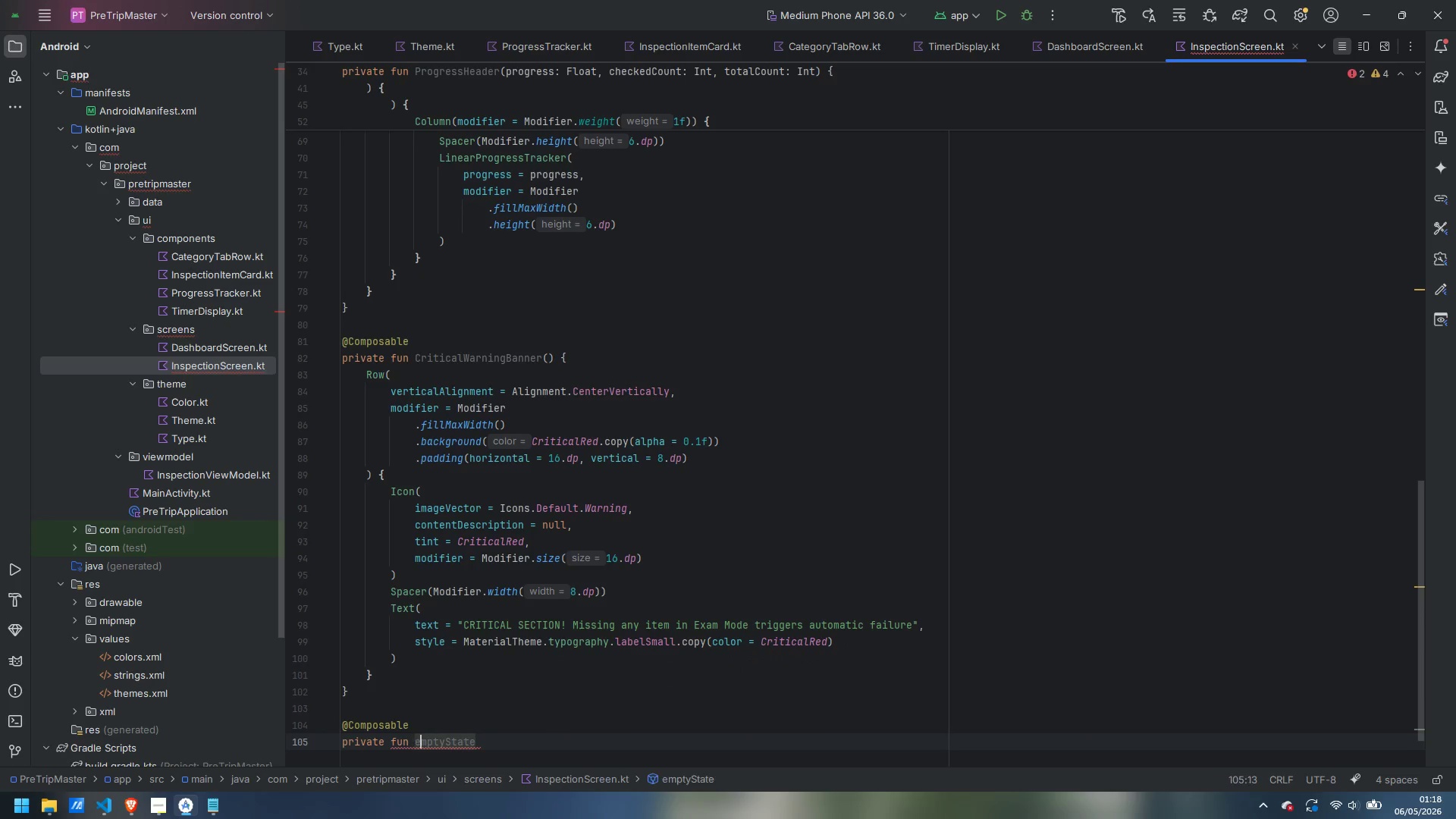 
key(ArrowRight)
 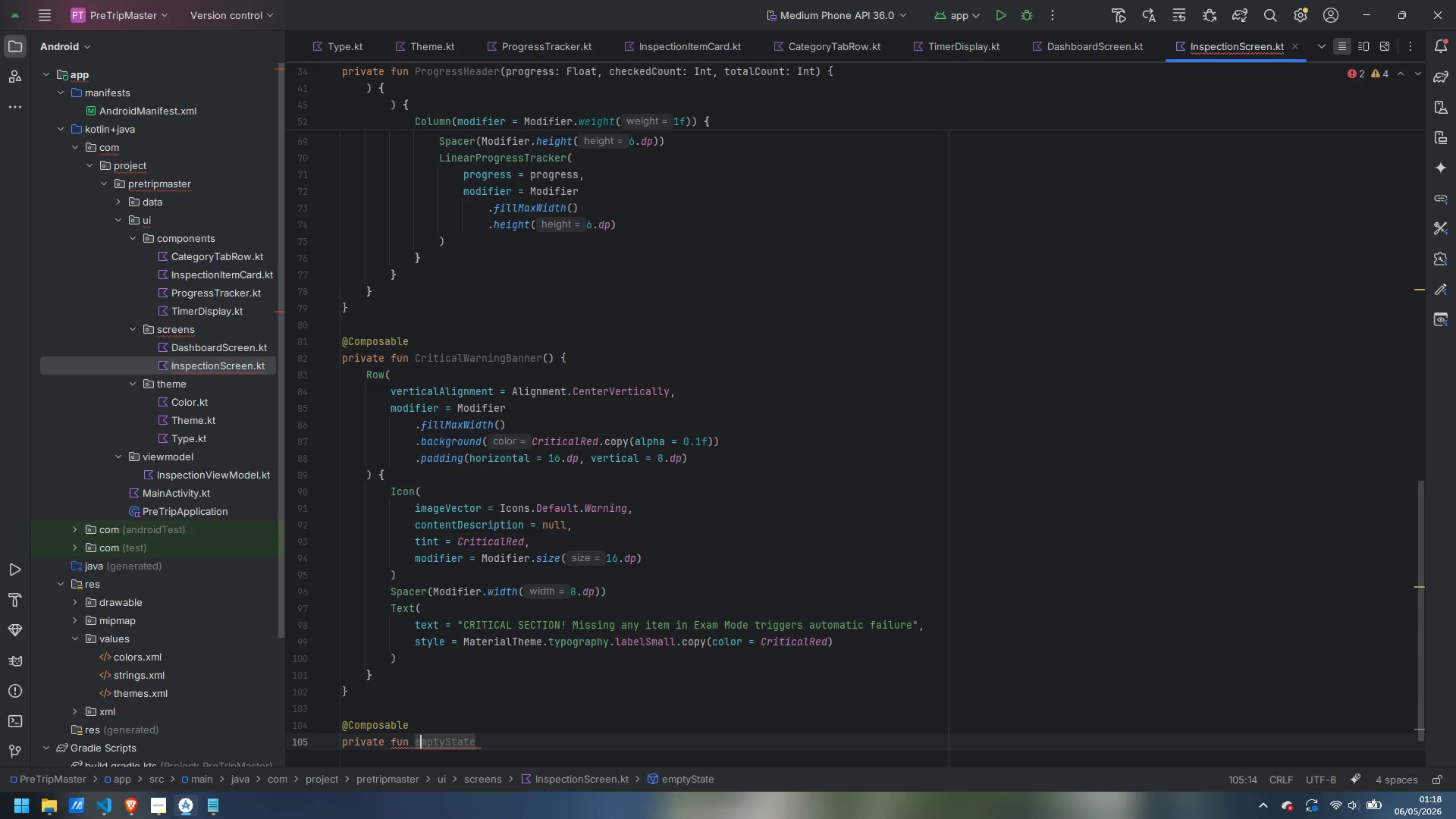 
key(Backspace)
 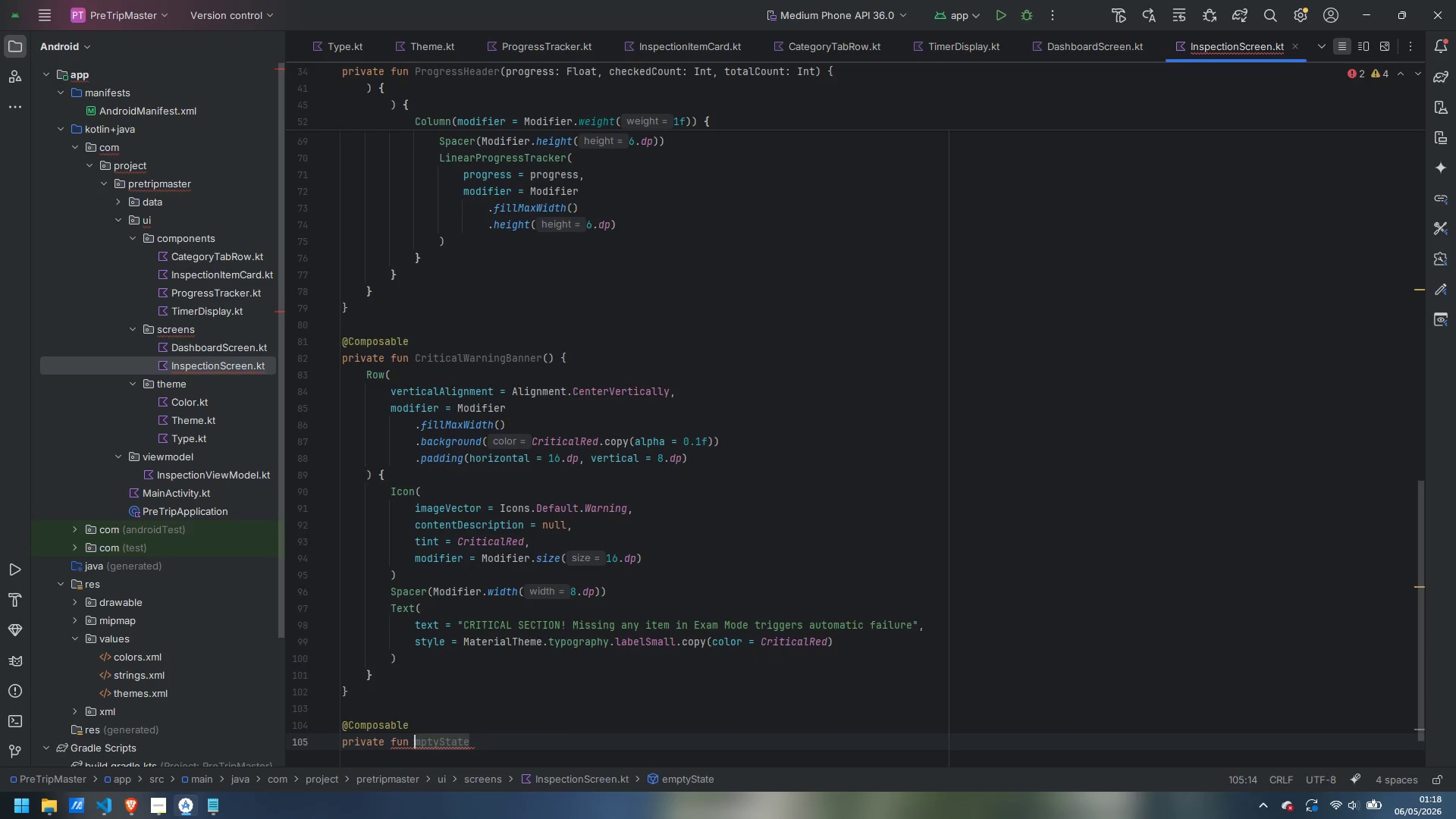 
key(Shift+ShiftLeft)
 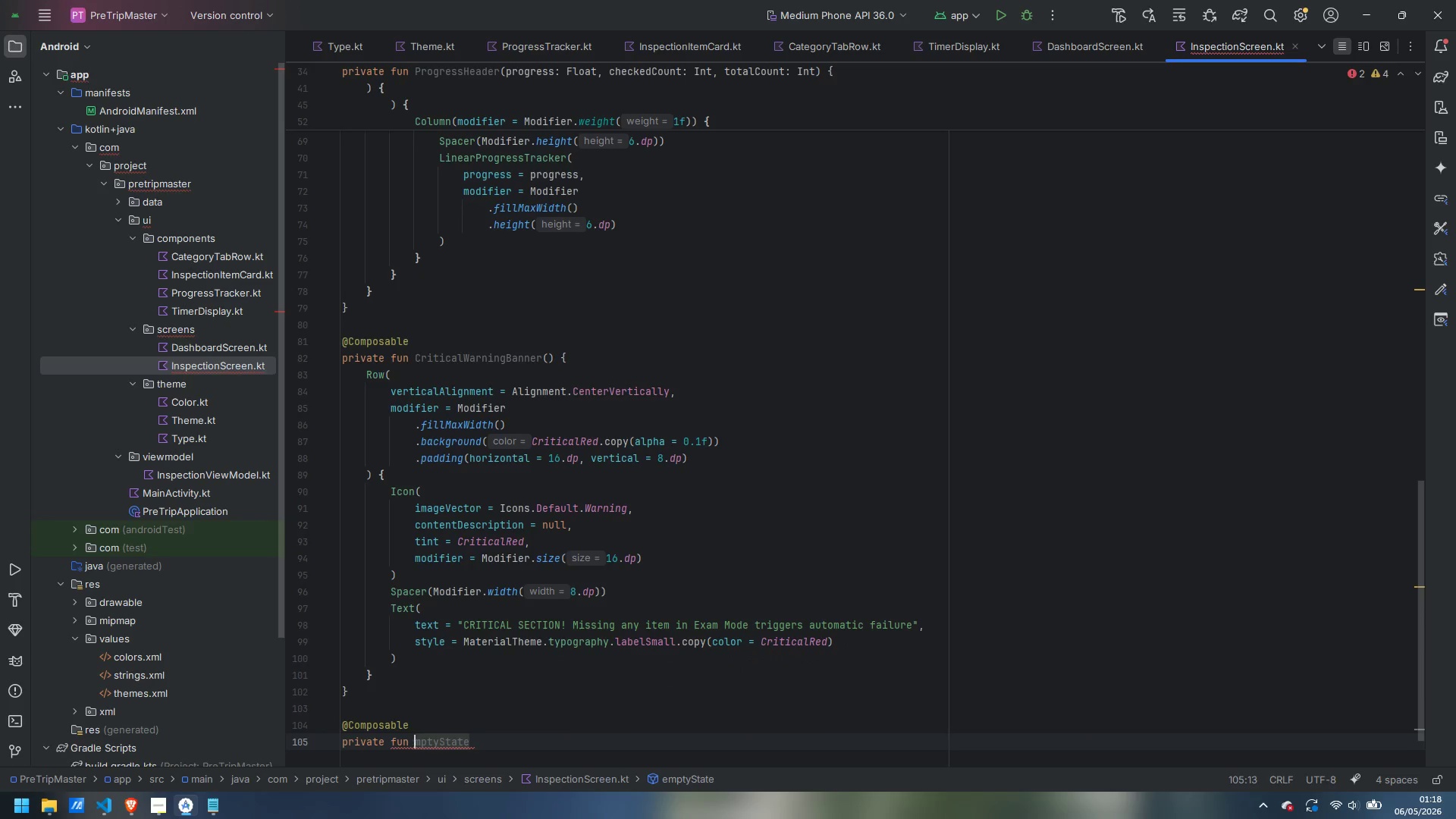 
key(Shift+E)
 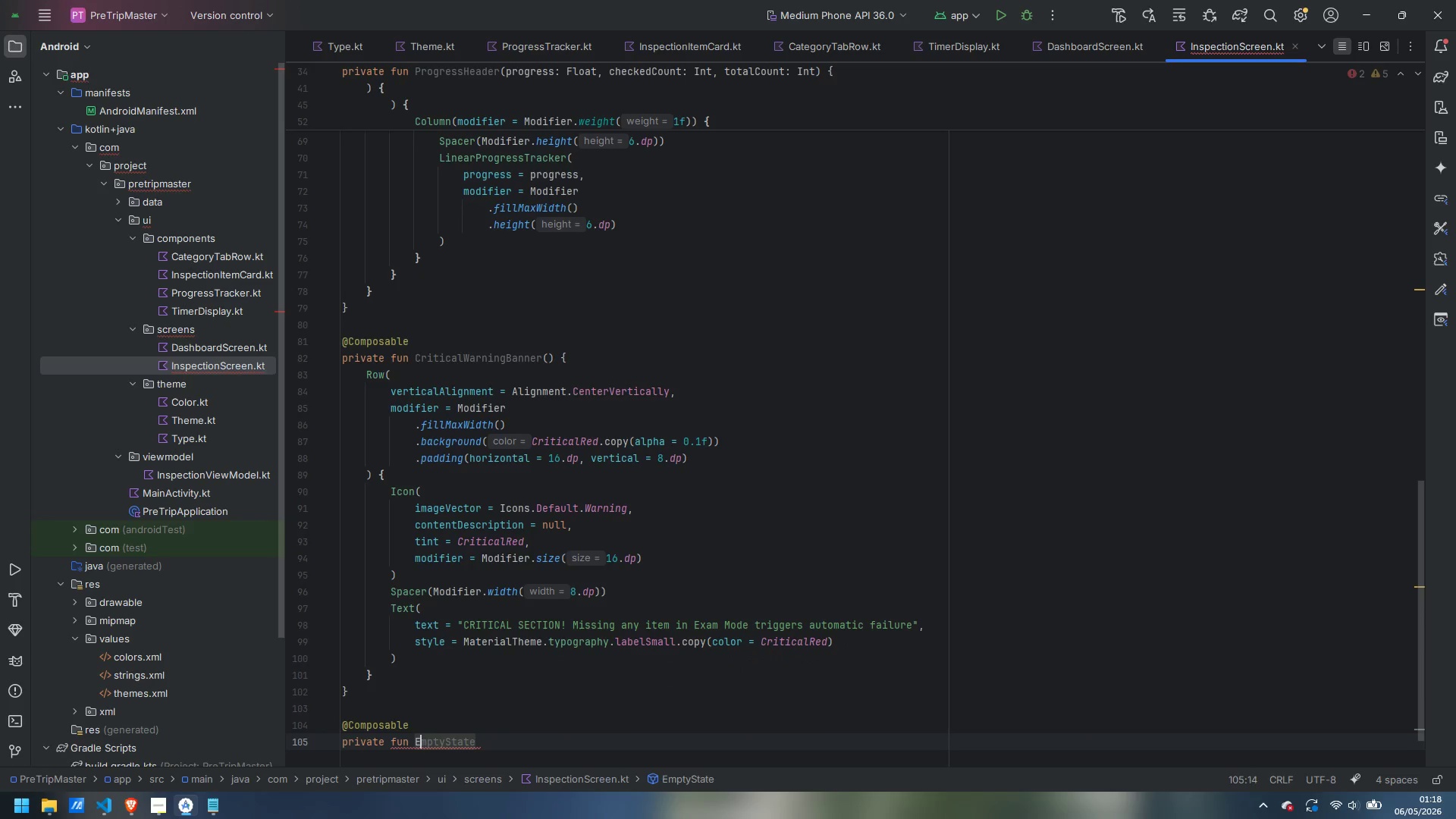 
key(Control+ControlLeft)
 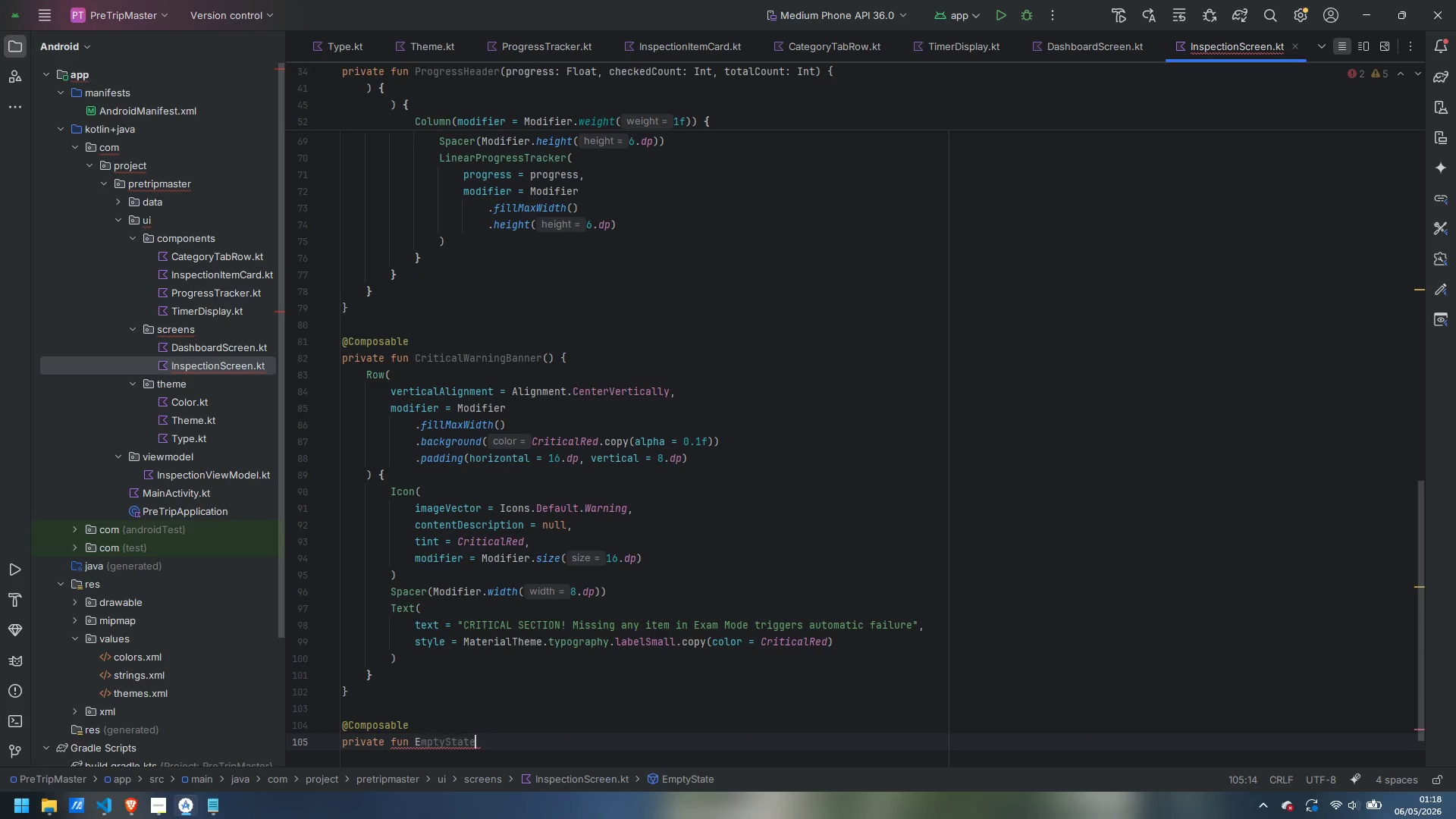 
key(Control+ArrowRight)
 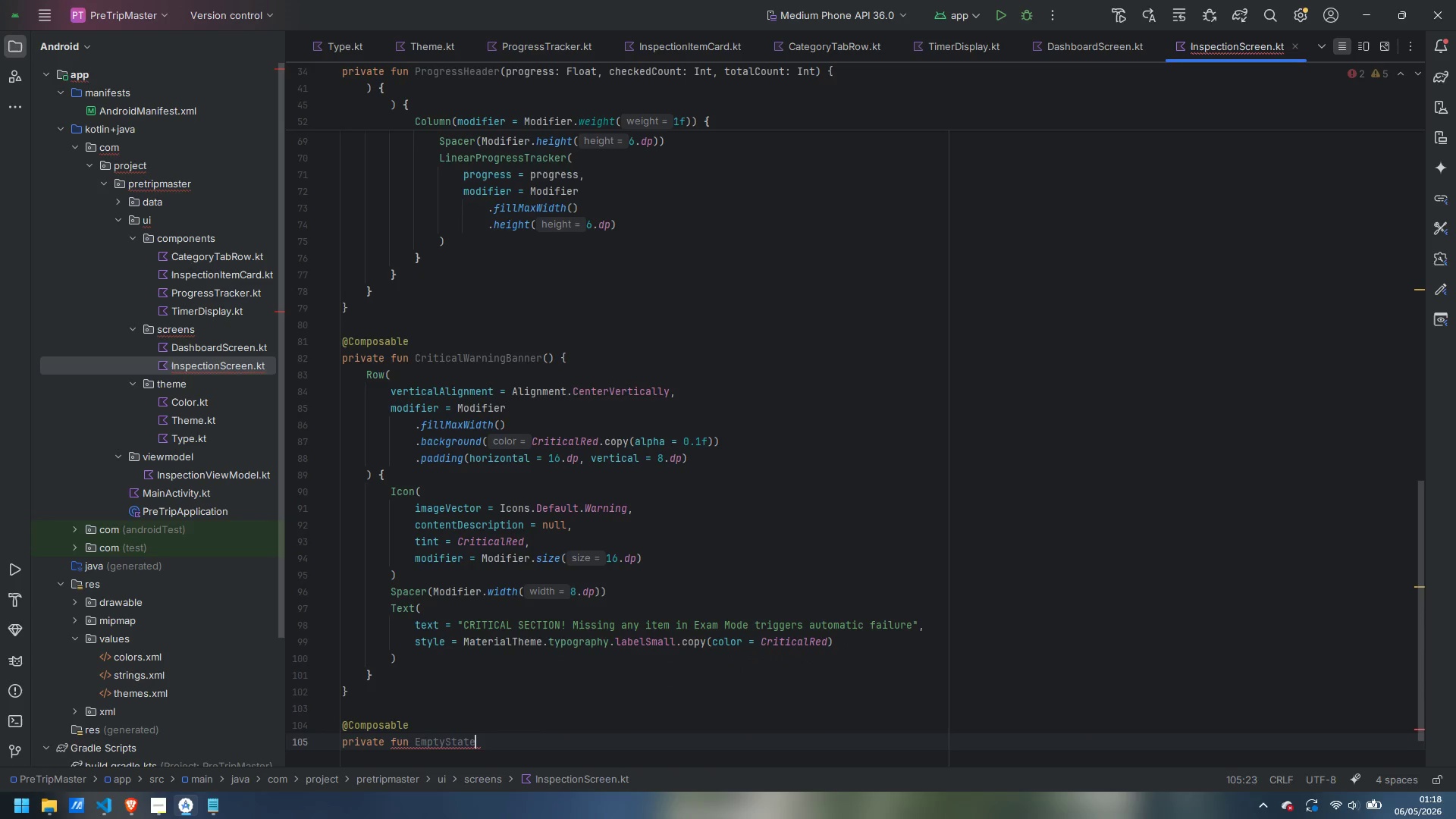 
type(() {)
 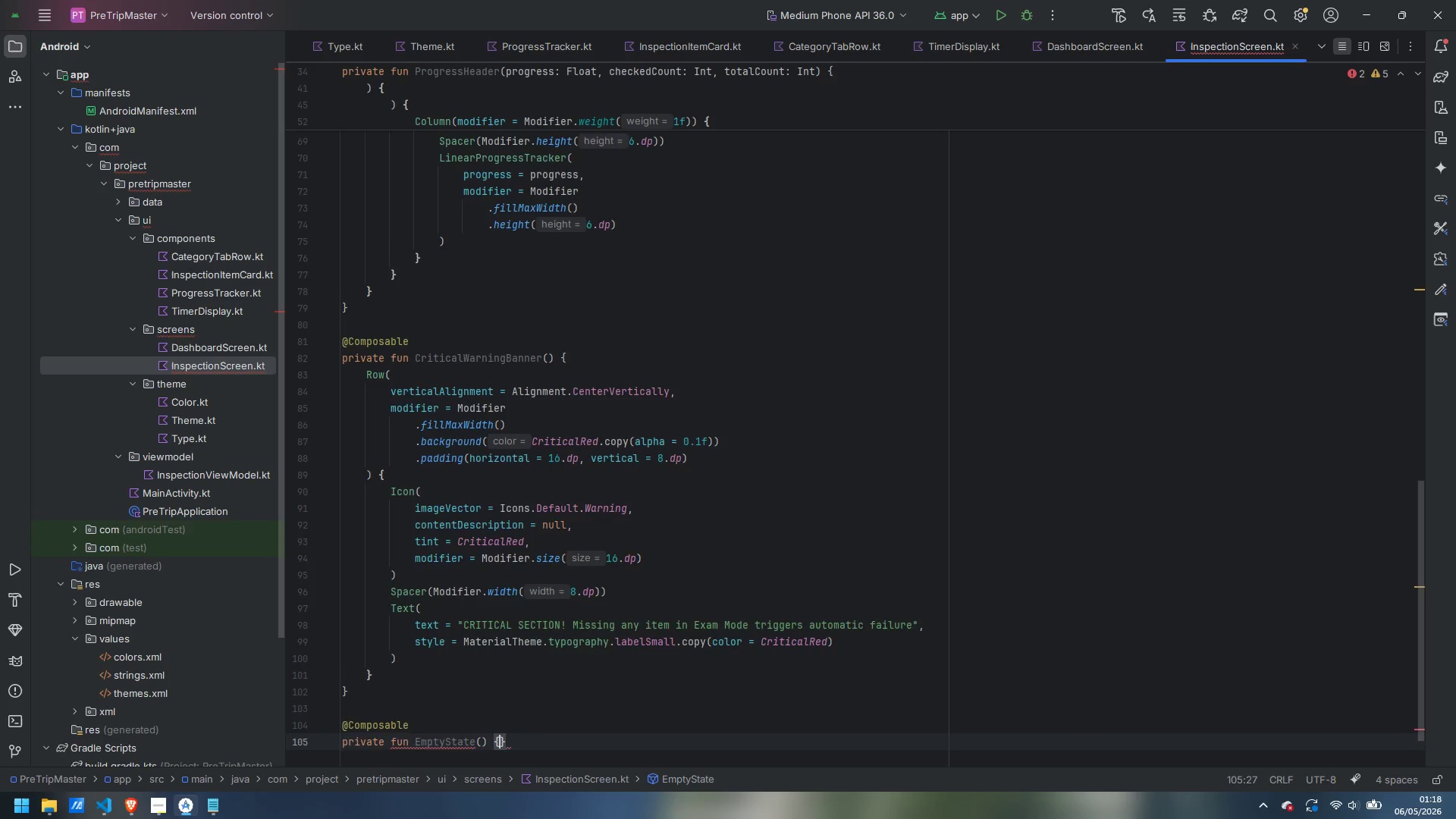 
key(Enter)
 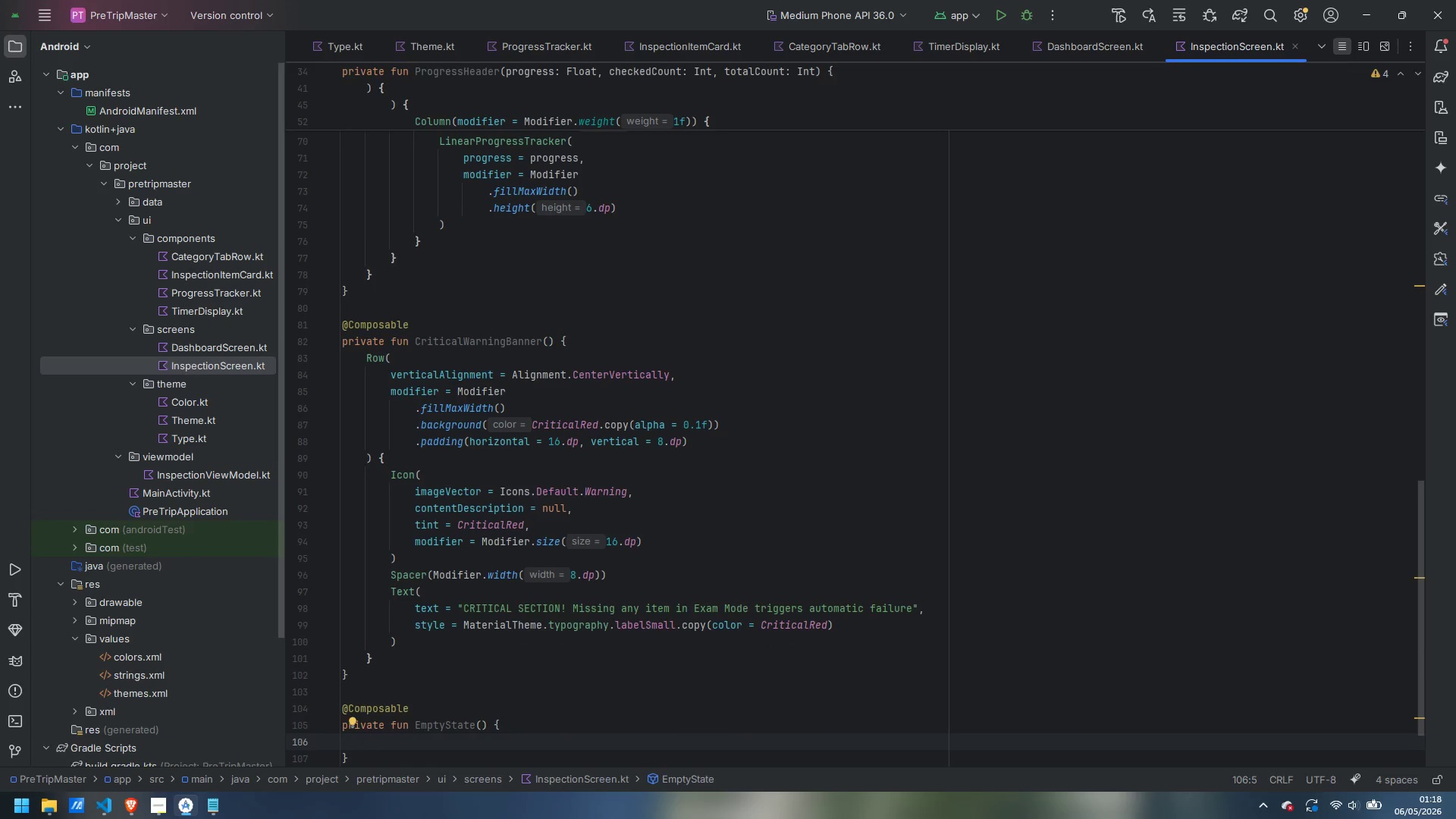 
type(Box()
 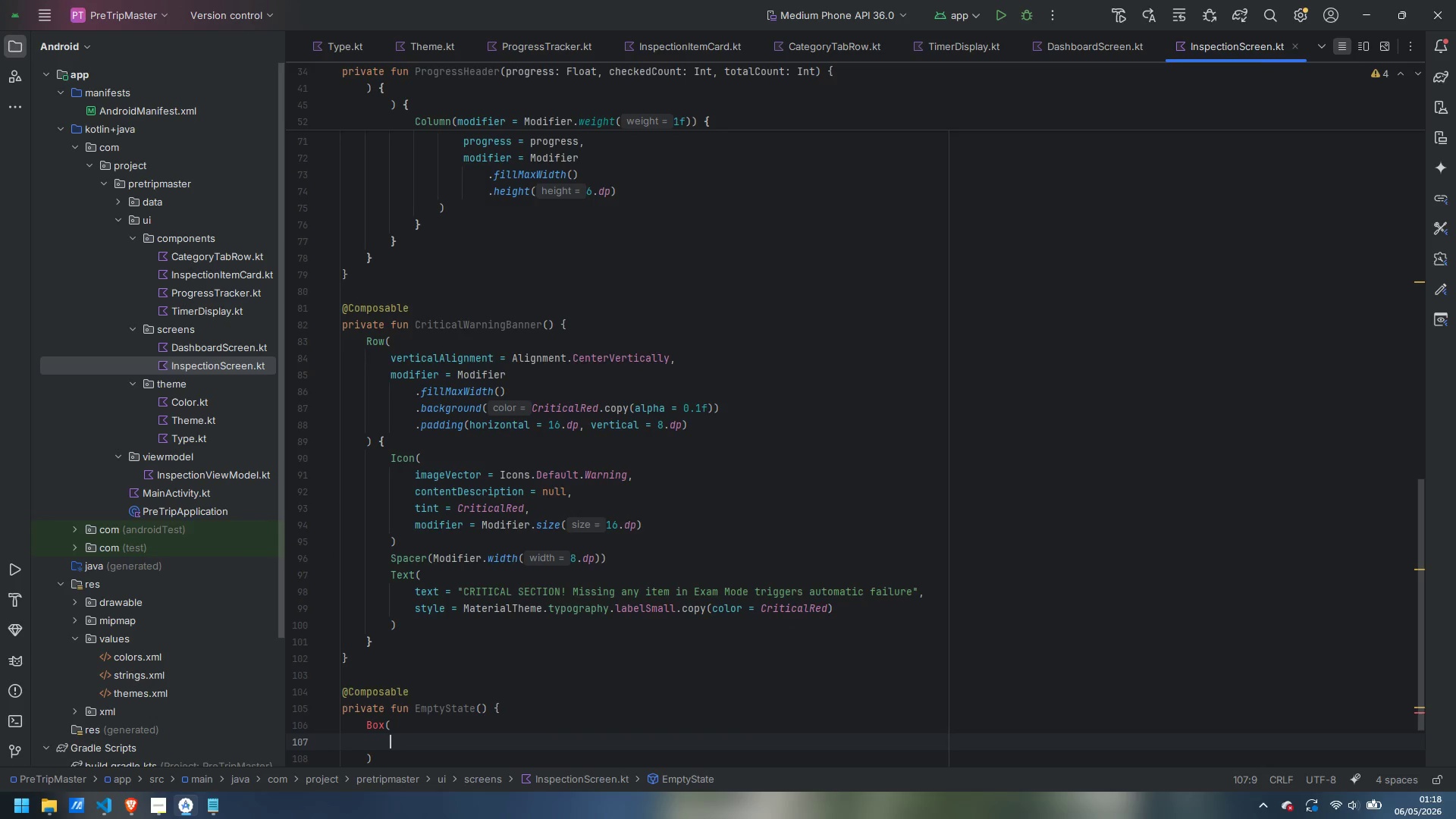 
 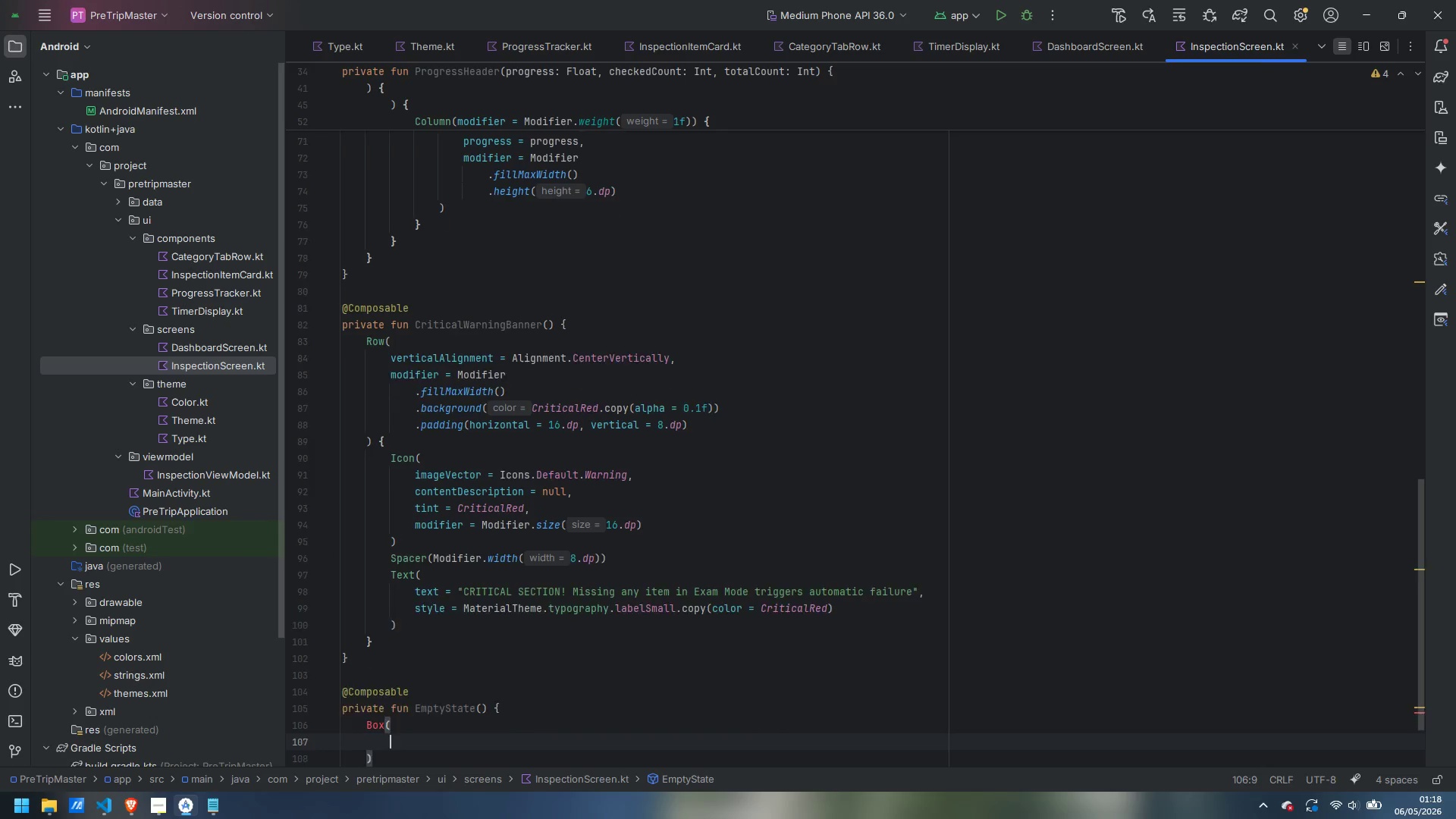 
key(Enter)
 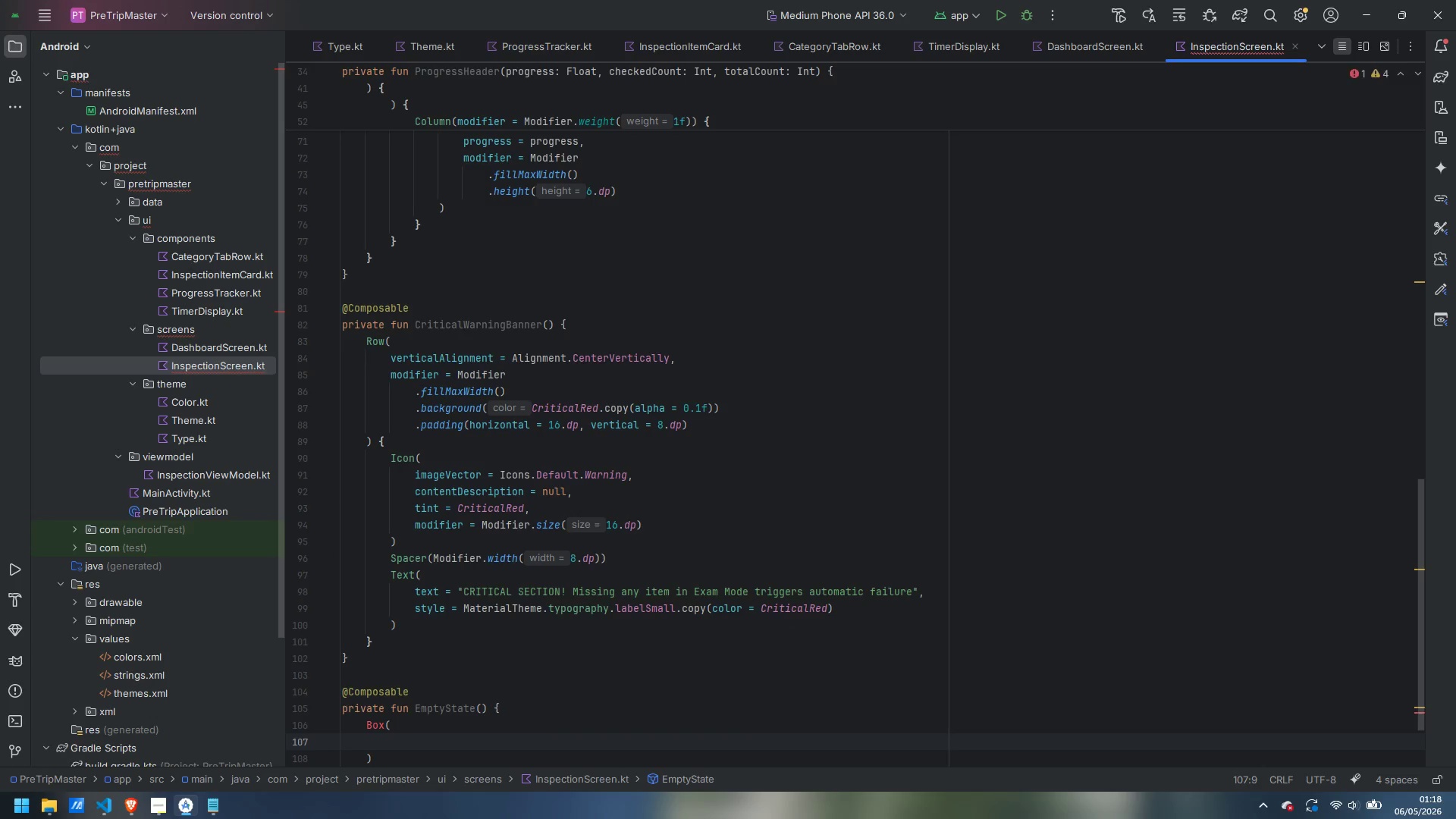 
key(ArrowDown)
 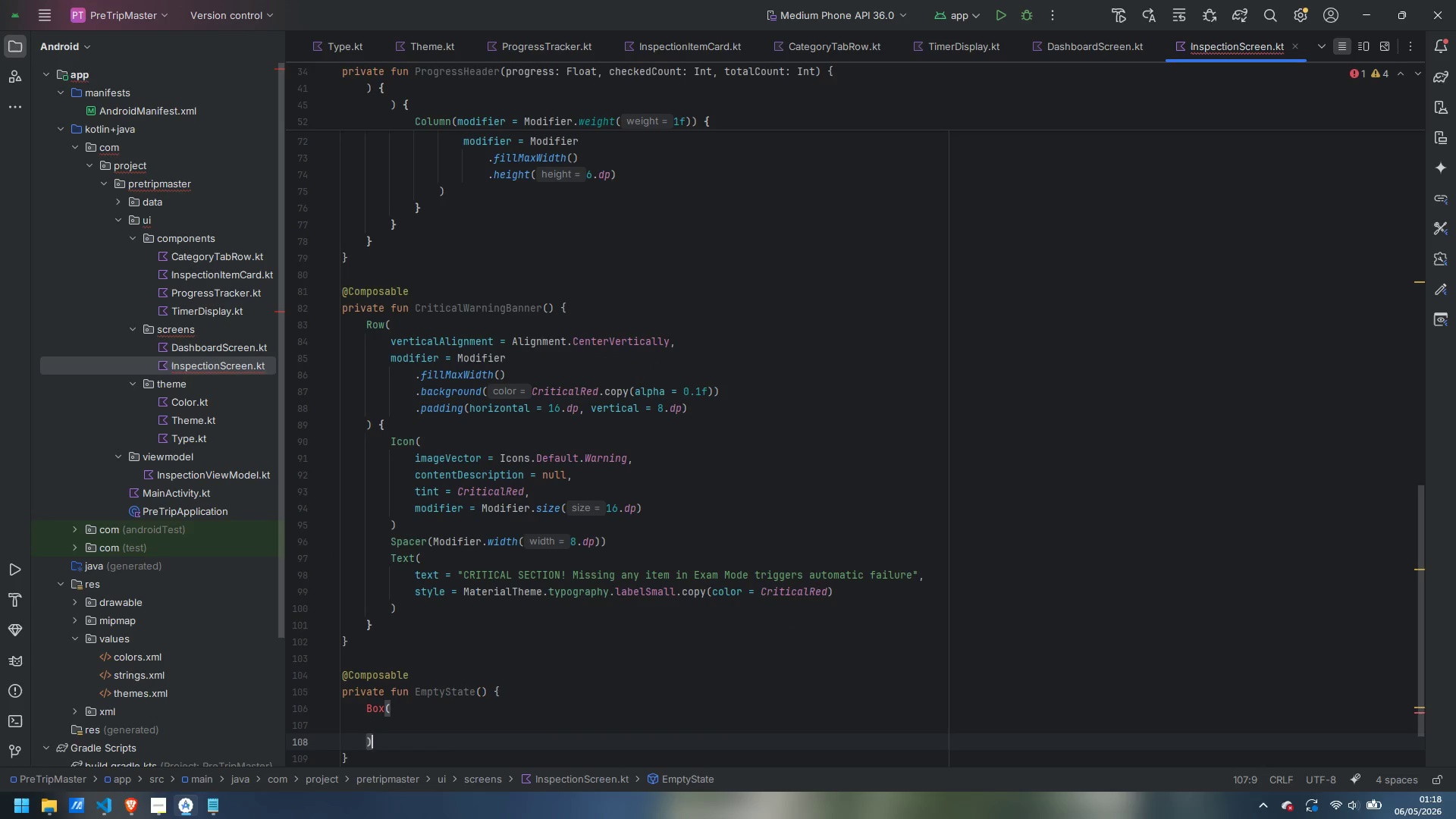 
key(Space)
 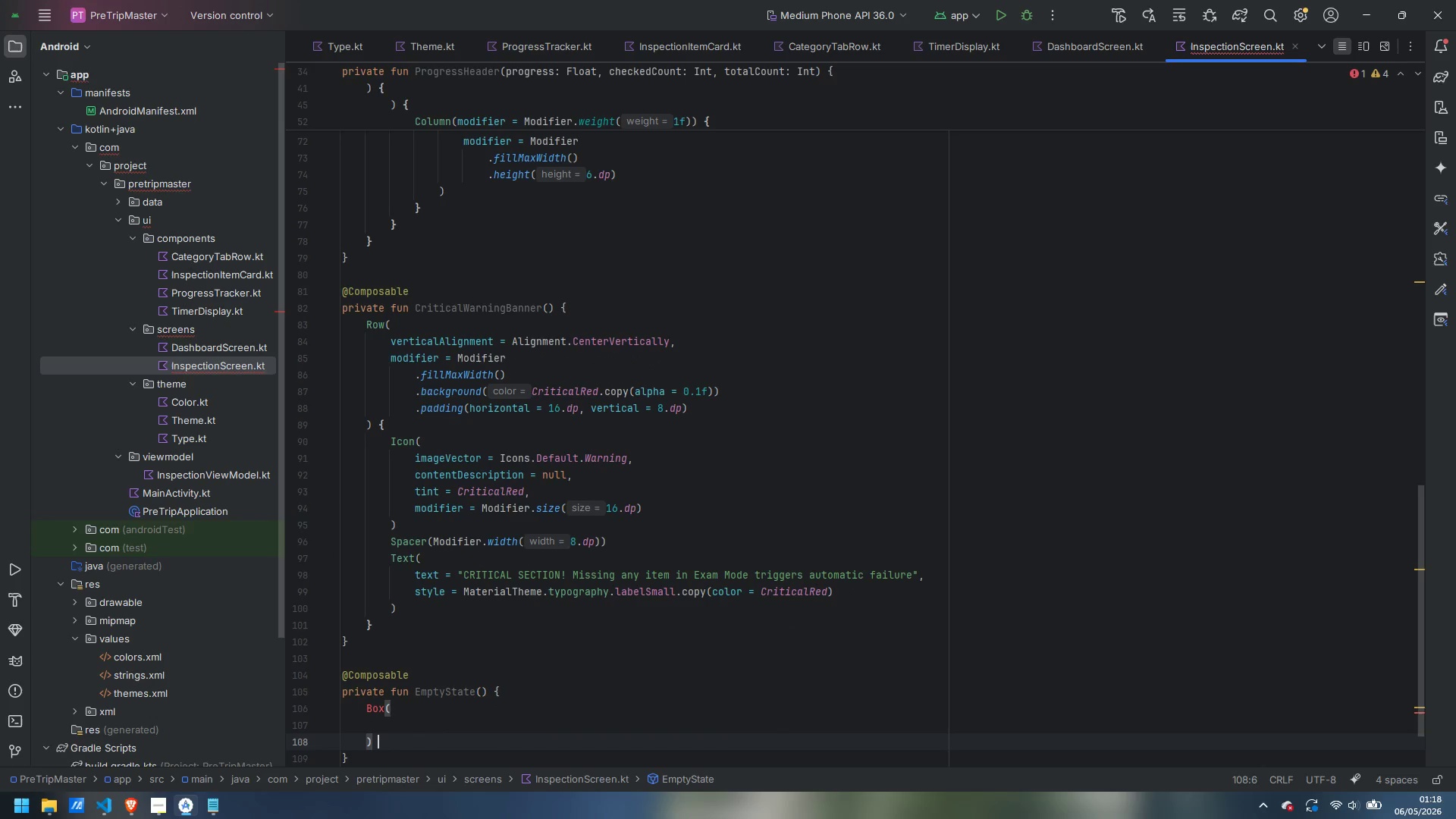 
key(Shift+BracketLeft)
 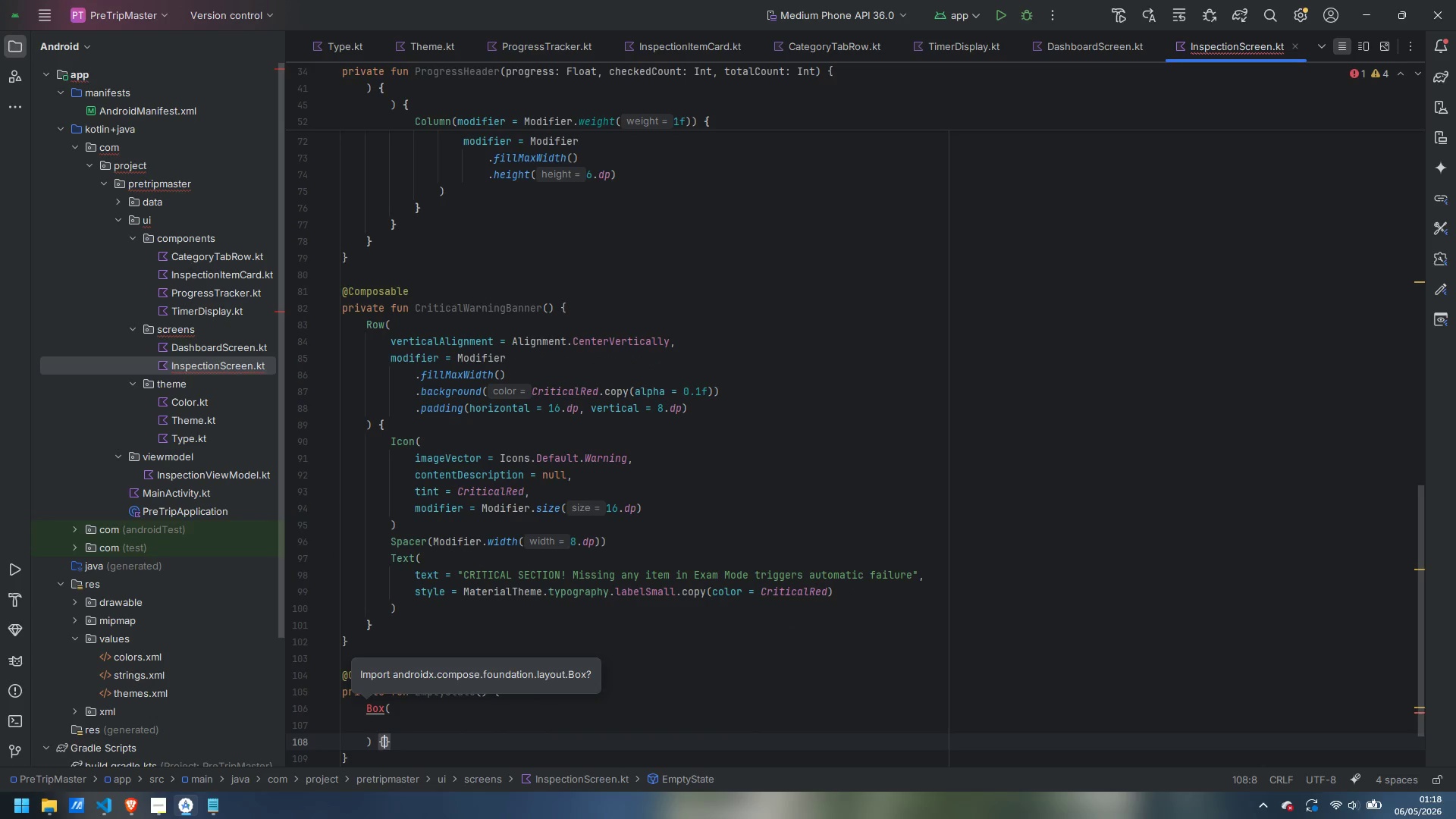 
key(Alt+Enter)
 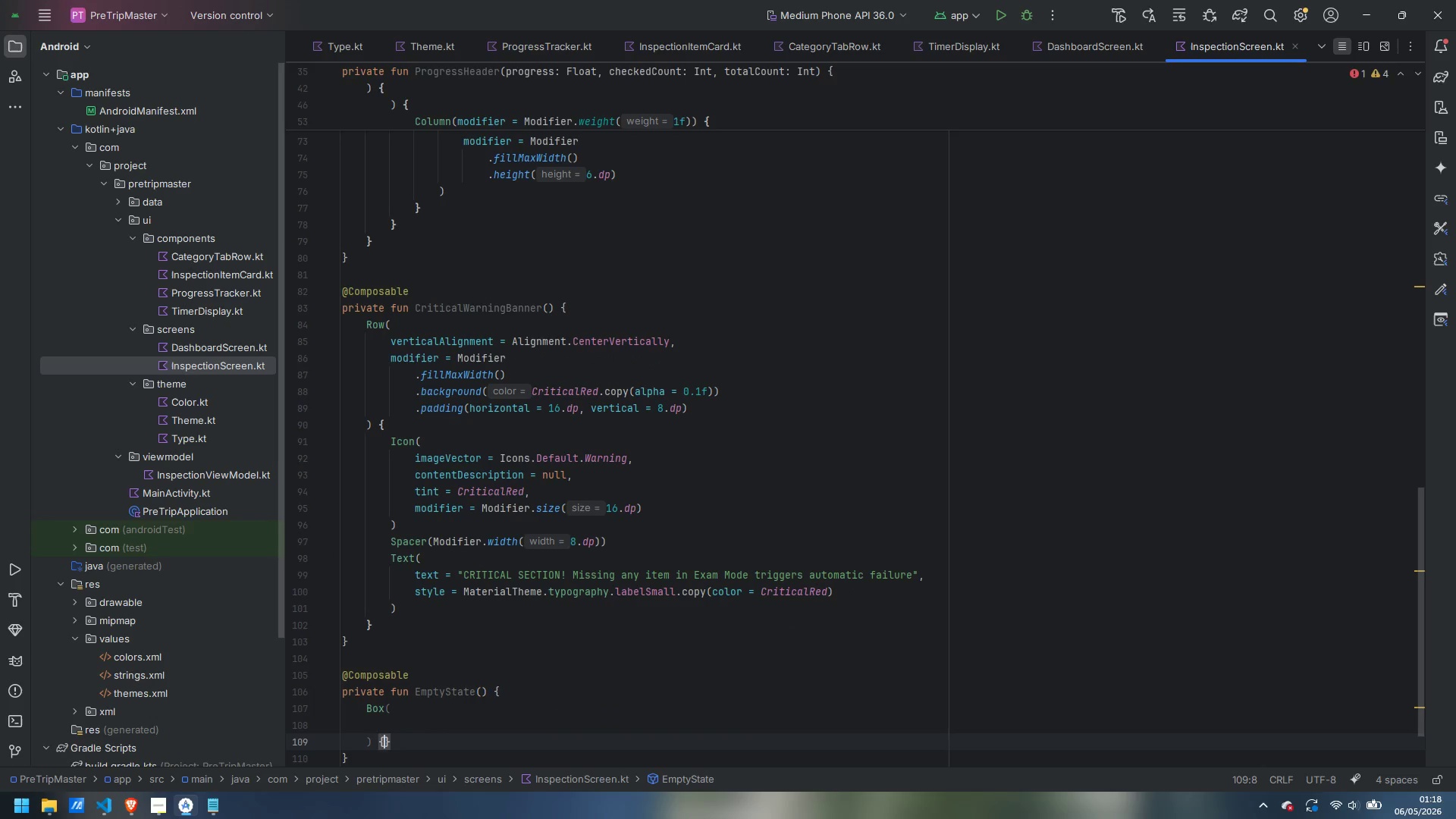 
key(ArrowUp)
 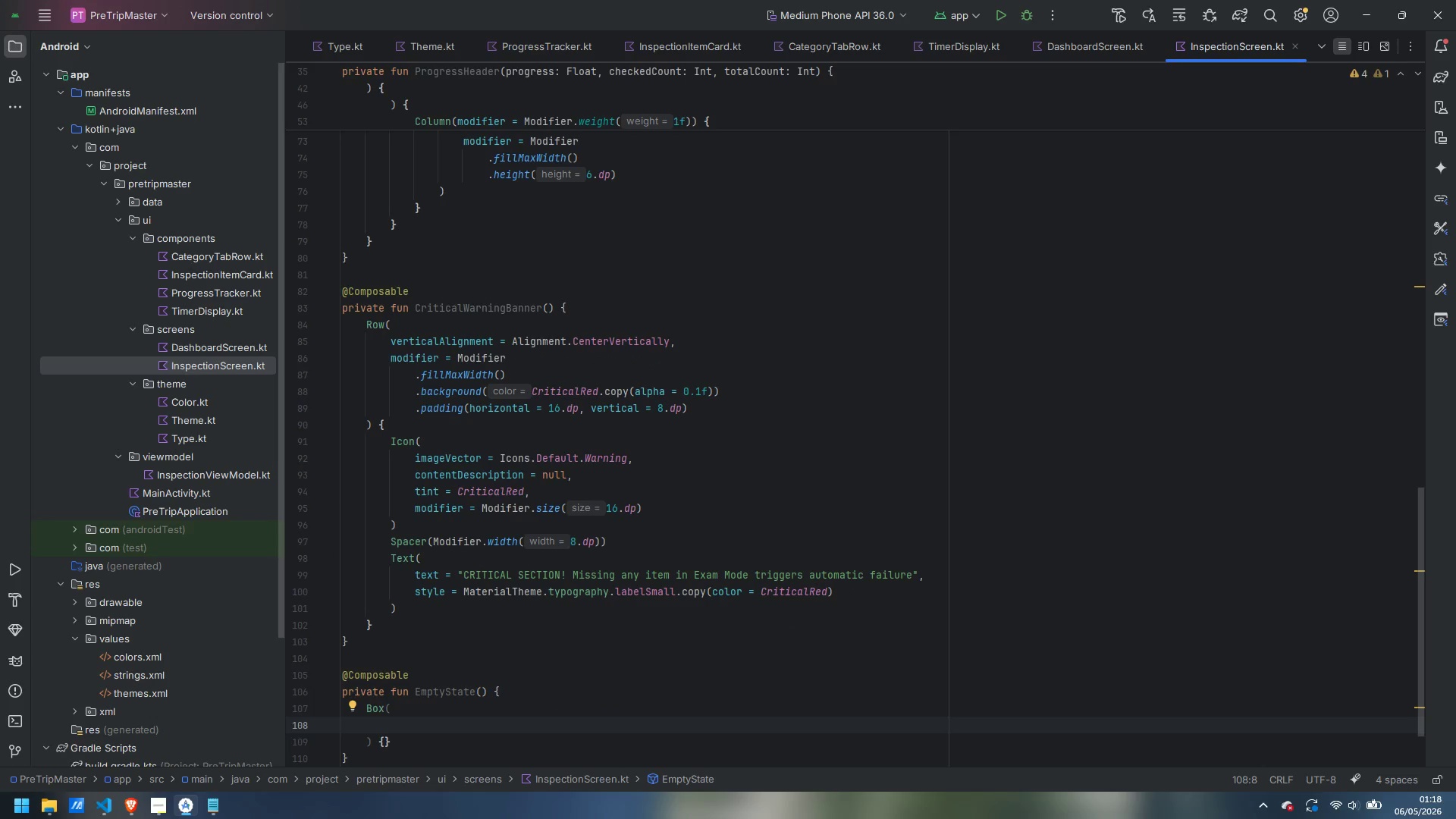 
type(contentAlign)
 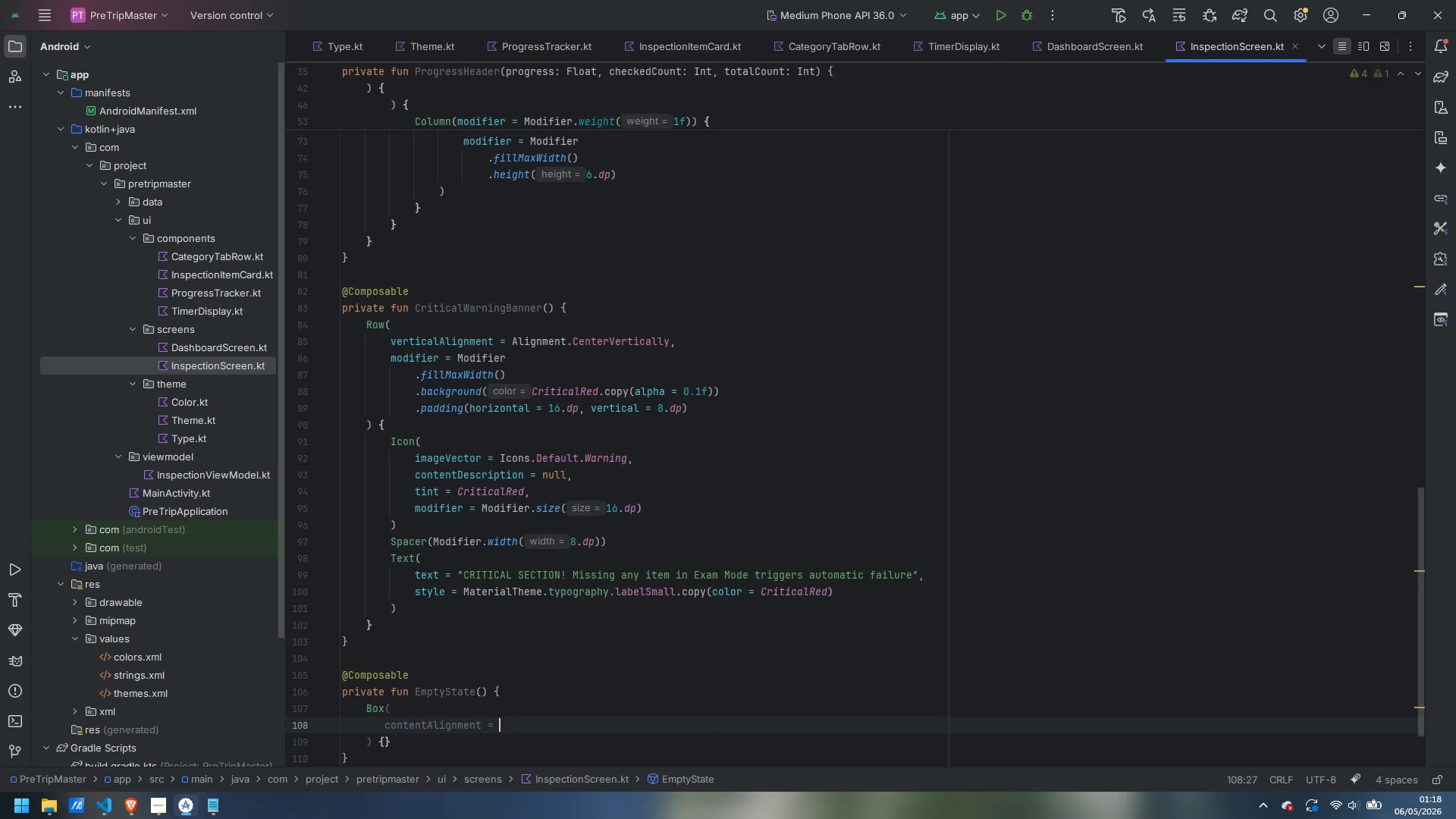 
 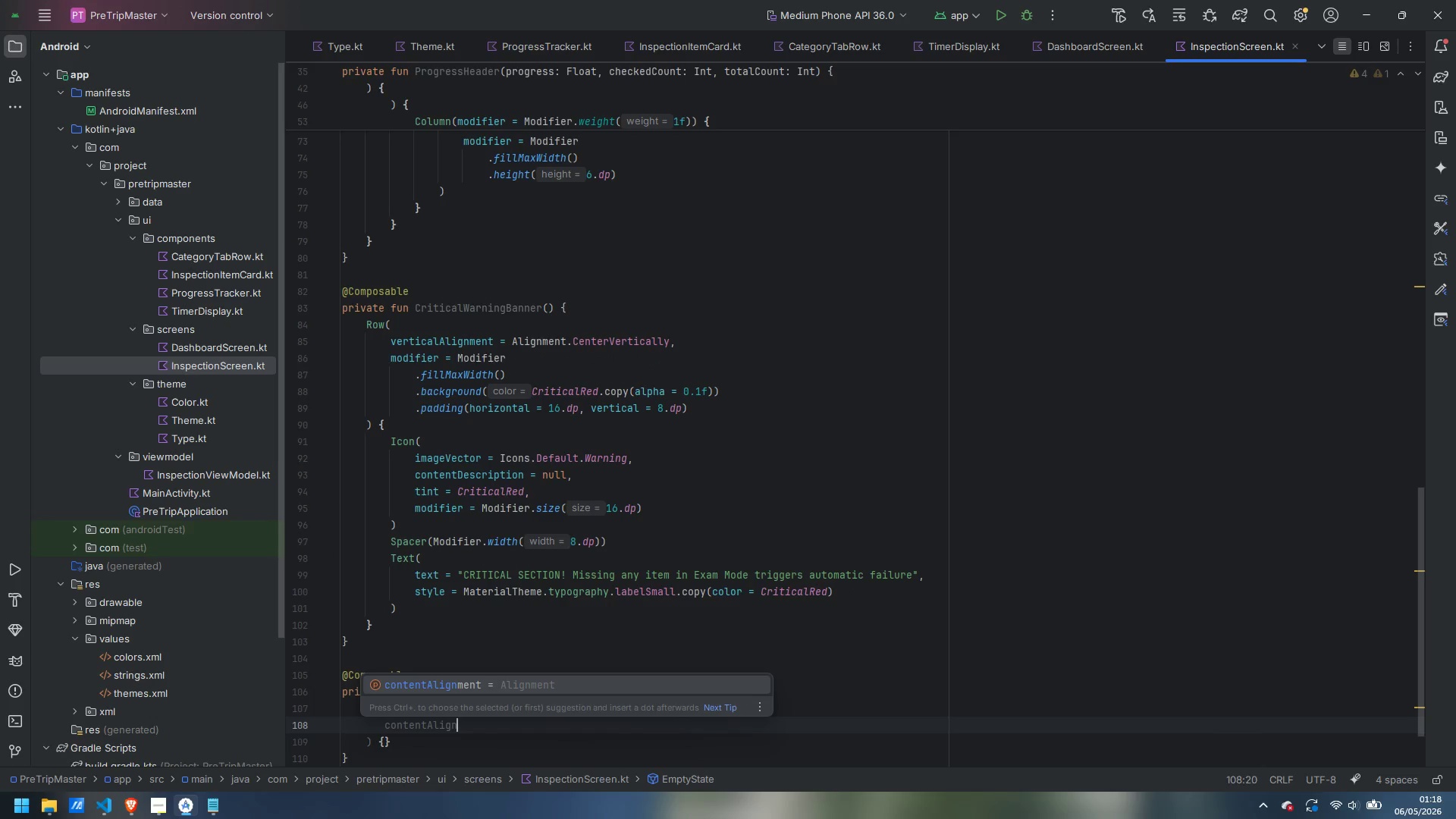 
key(Enter)
 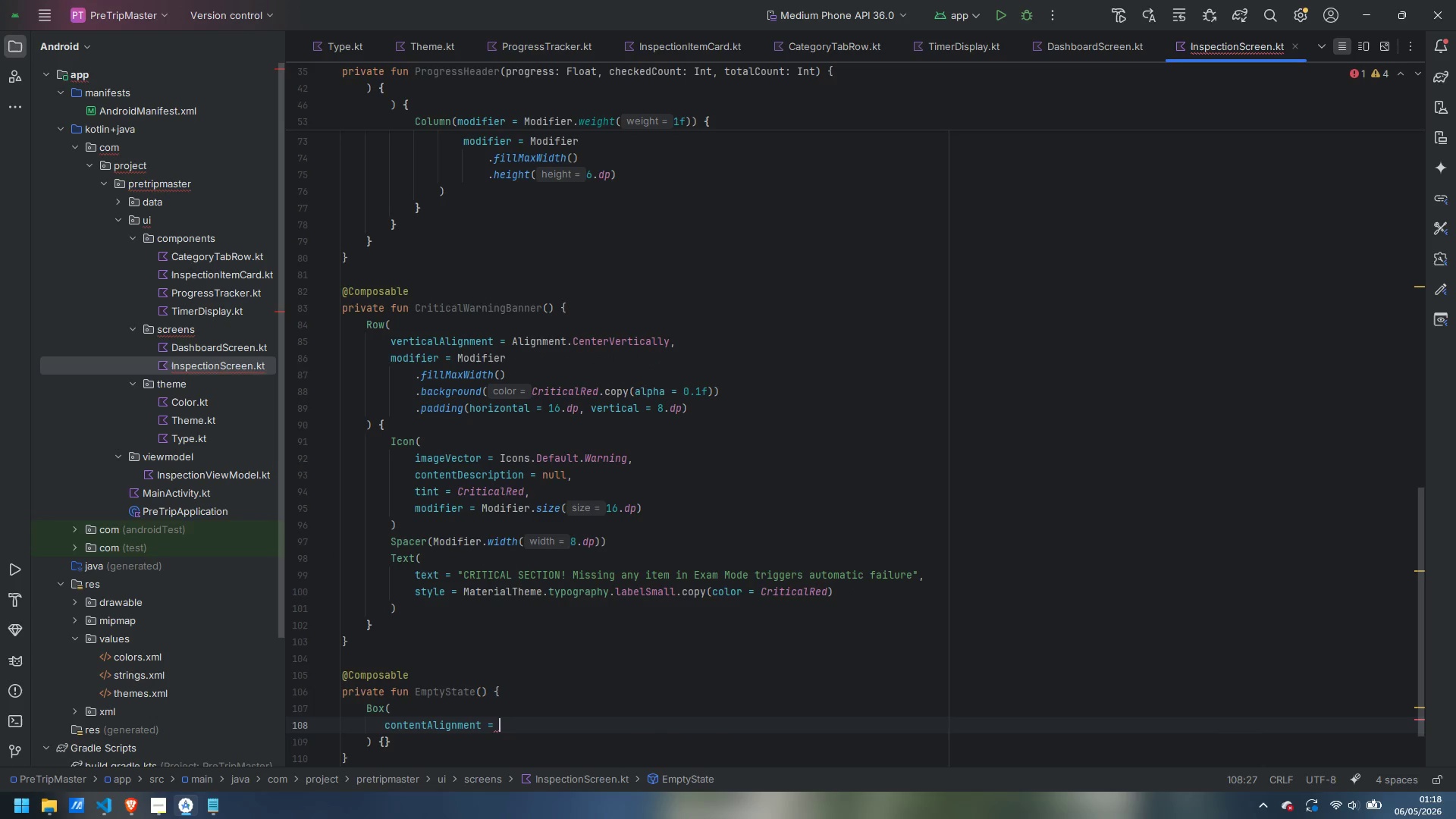 
type(An)
key(Backspace)
type(li)
 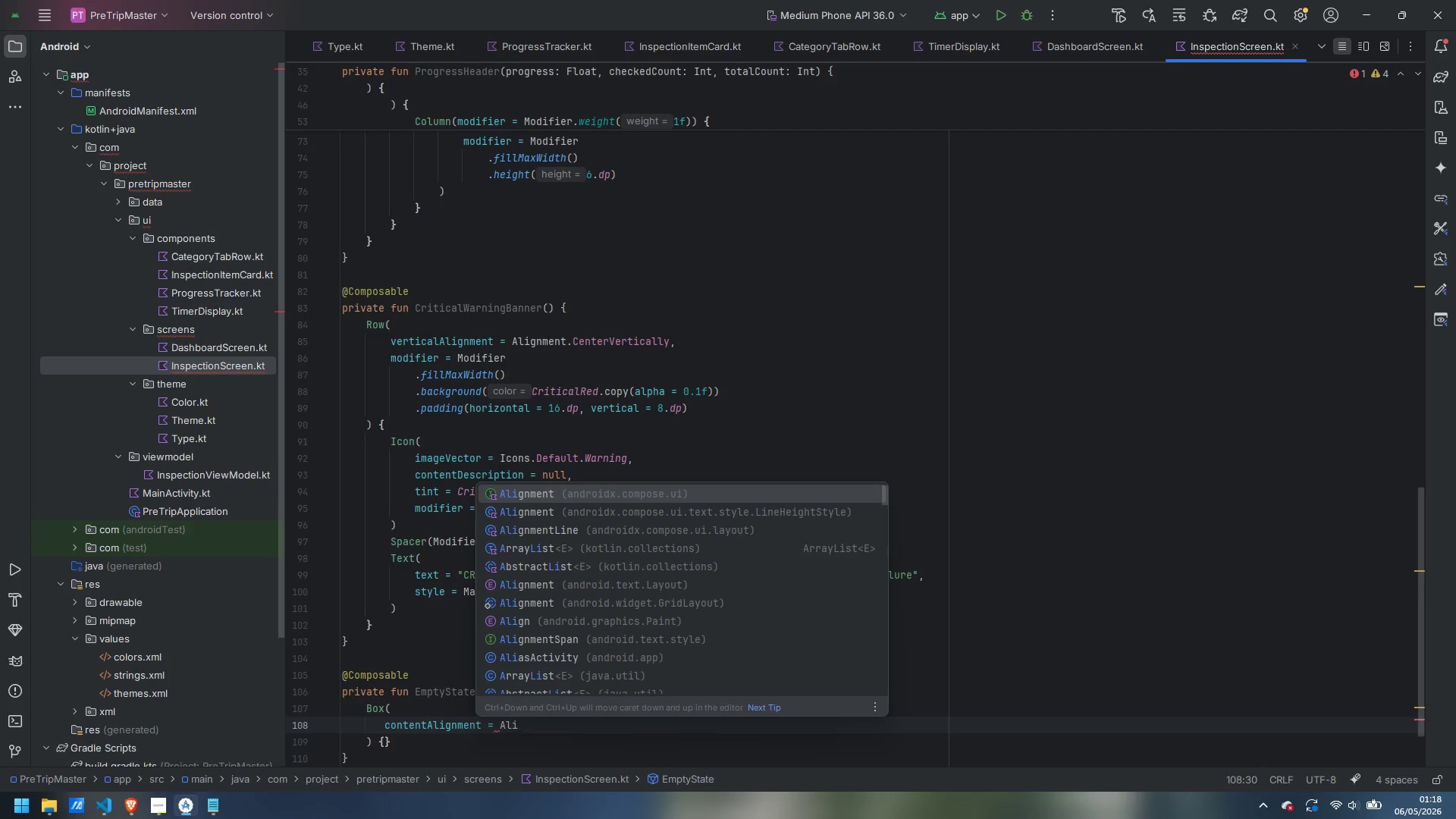 
key(Enter)
 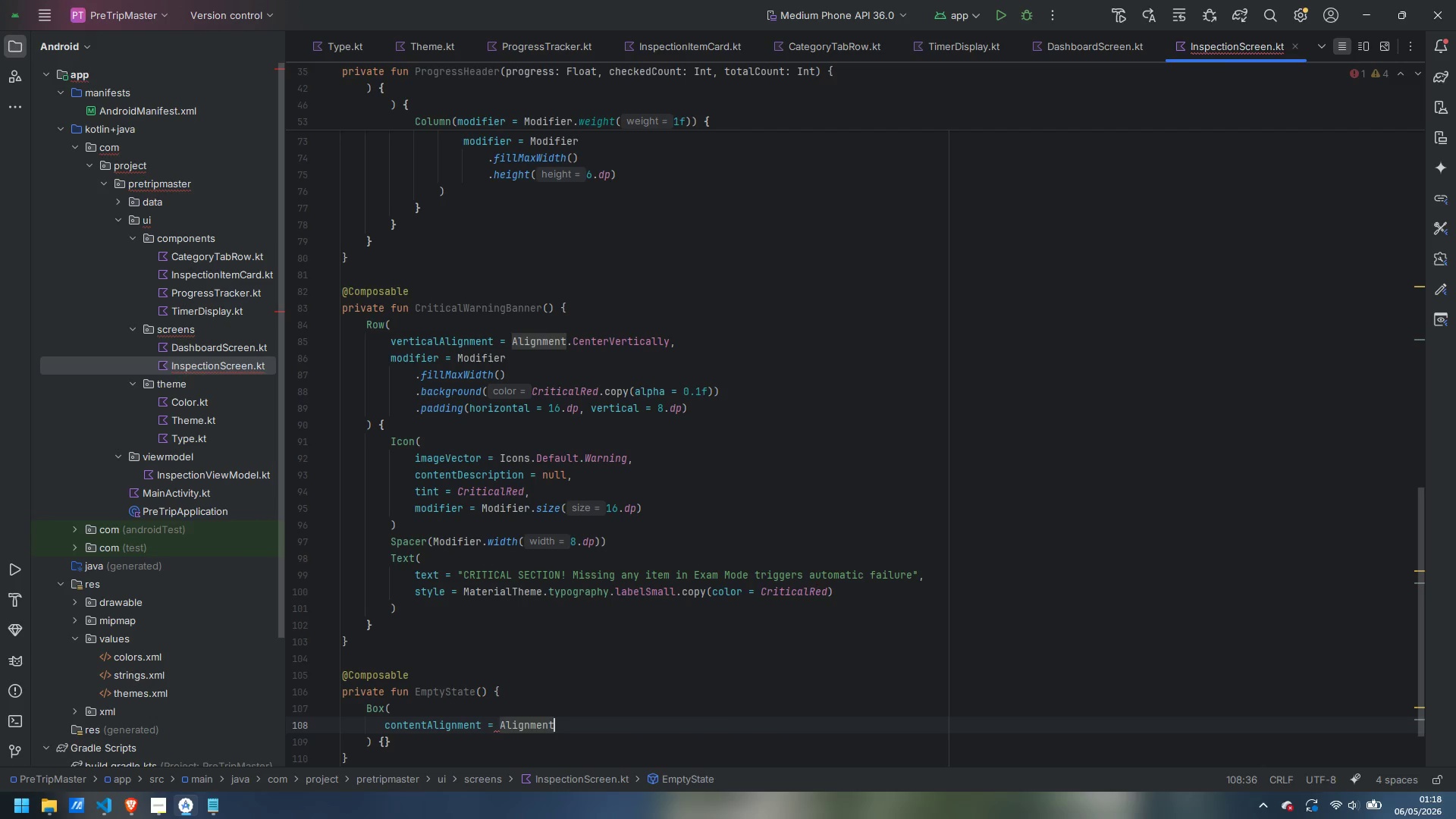 
type(.Cen)
 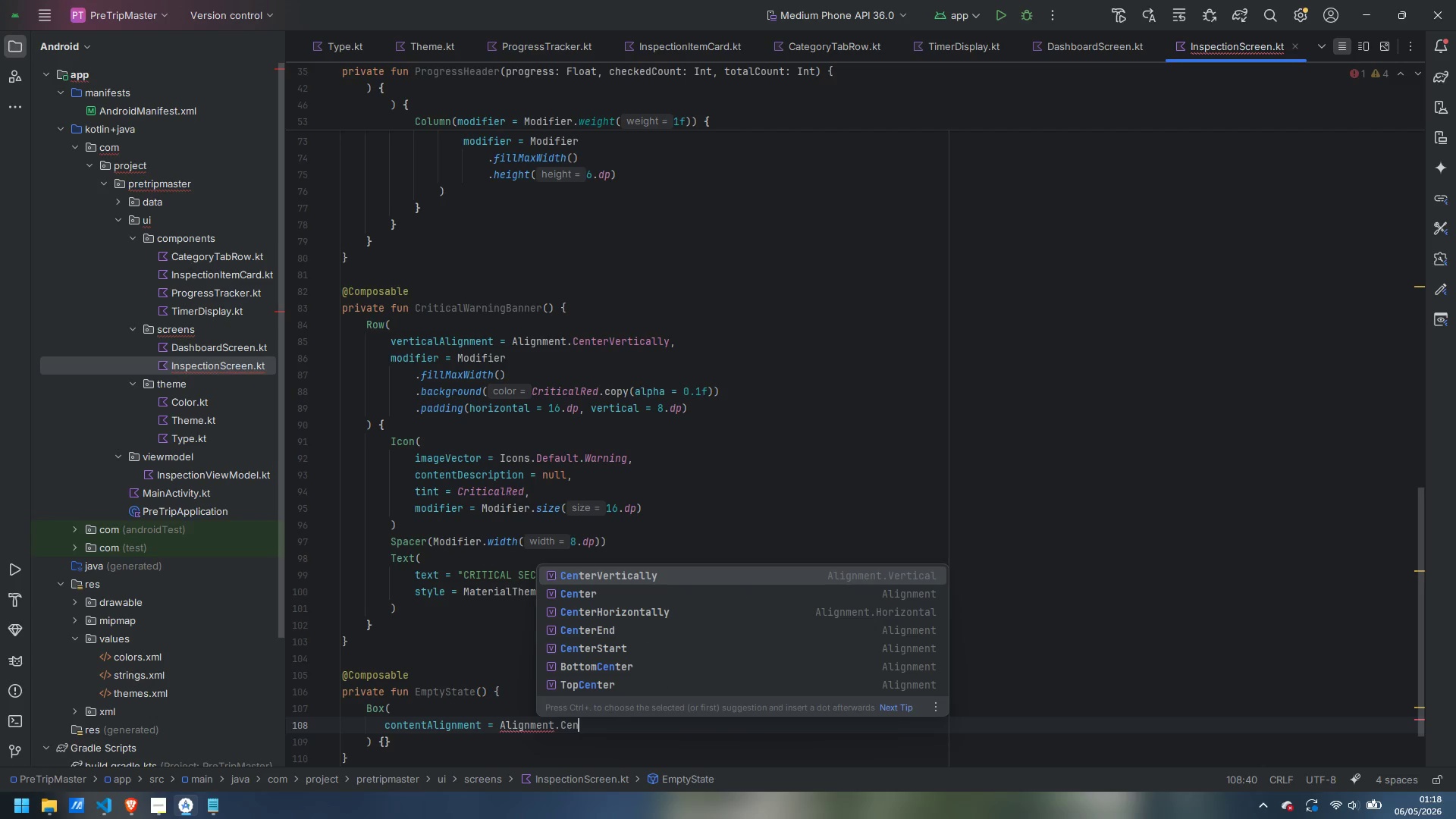 
key(ArrowDown)
 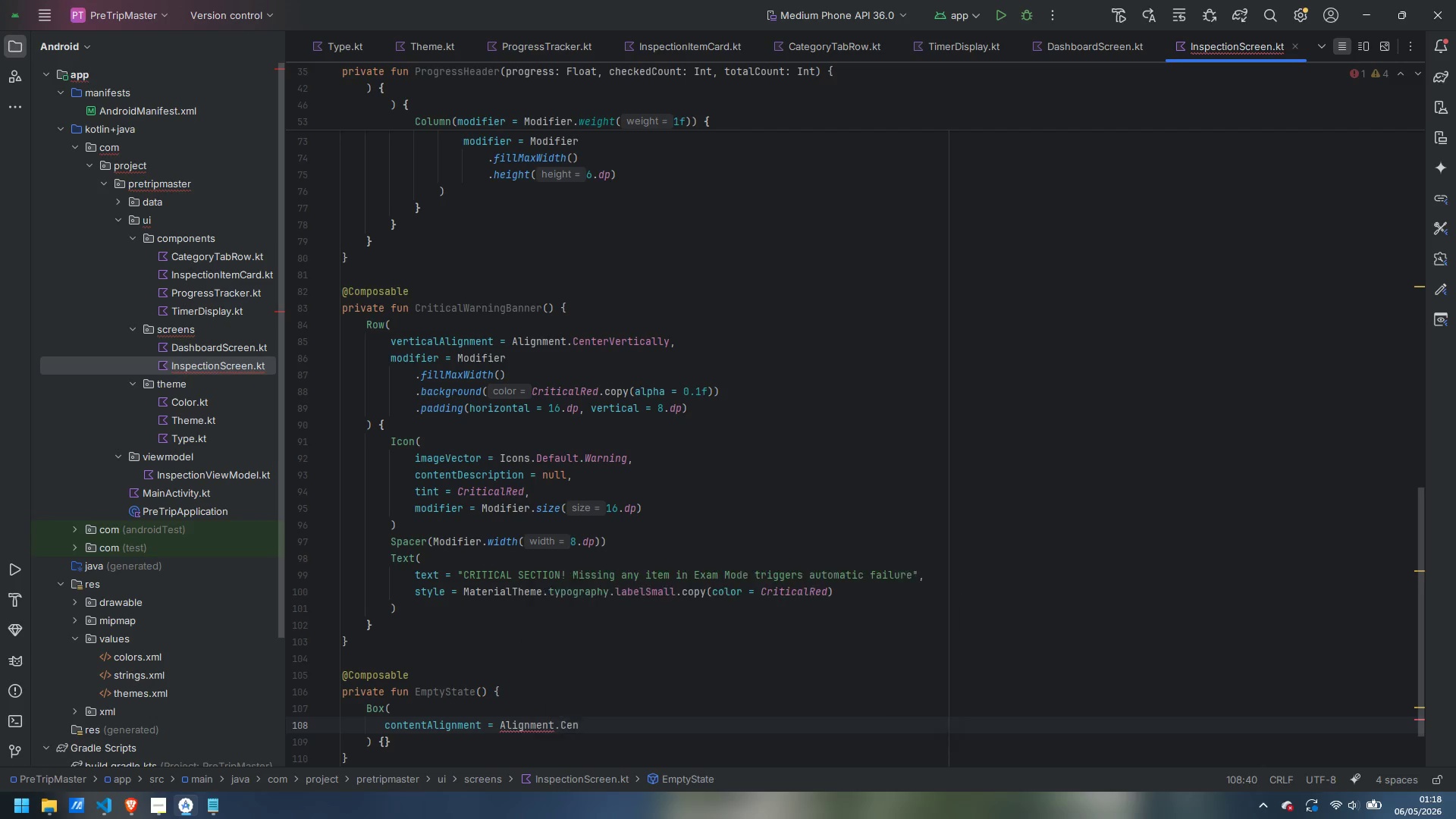 
key(Enter)
 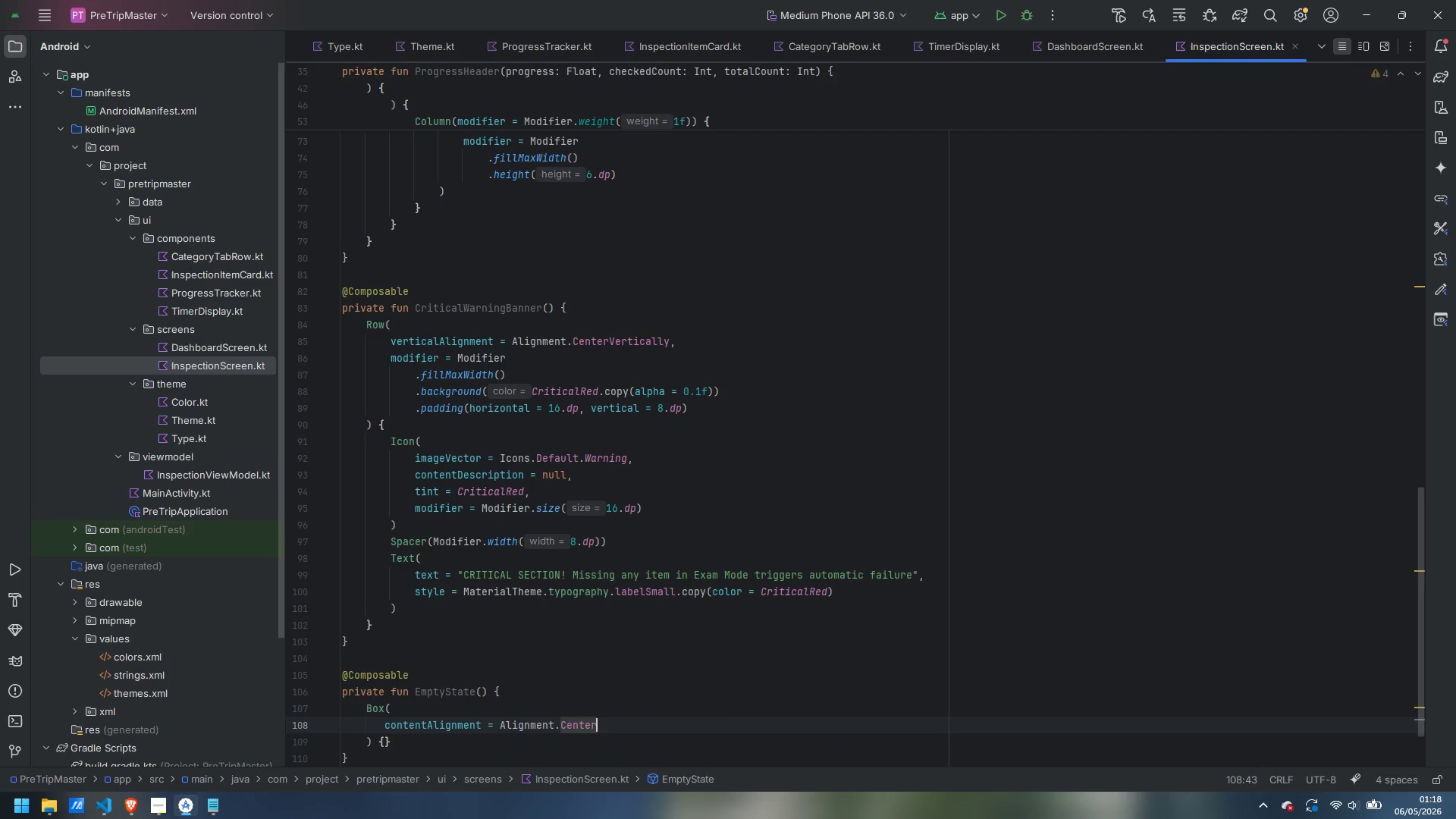 
key(Comma)
 